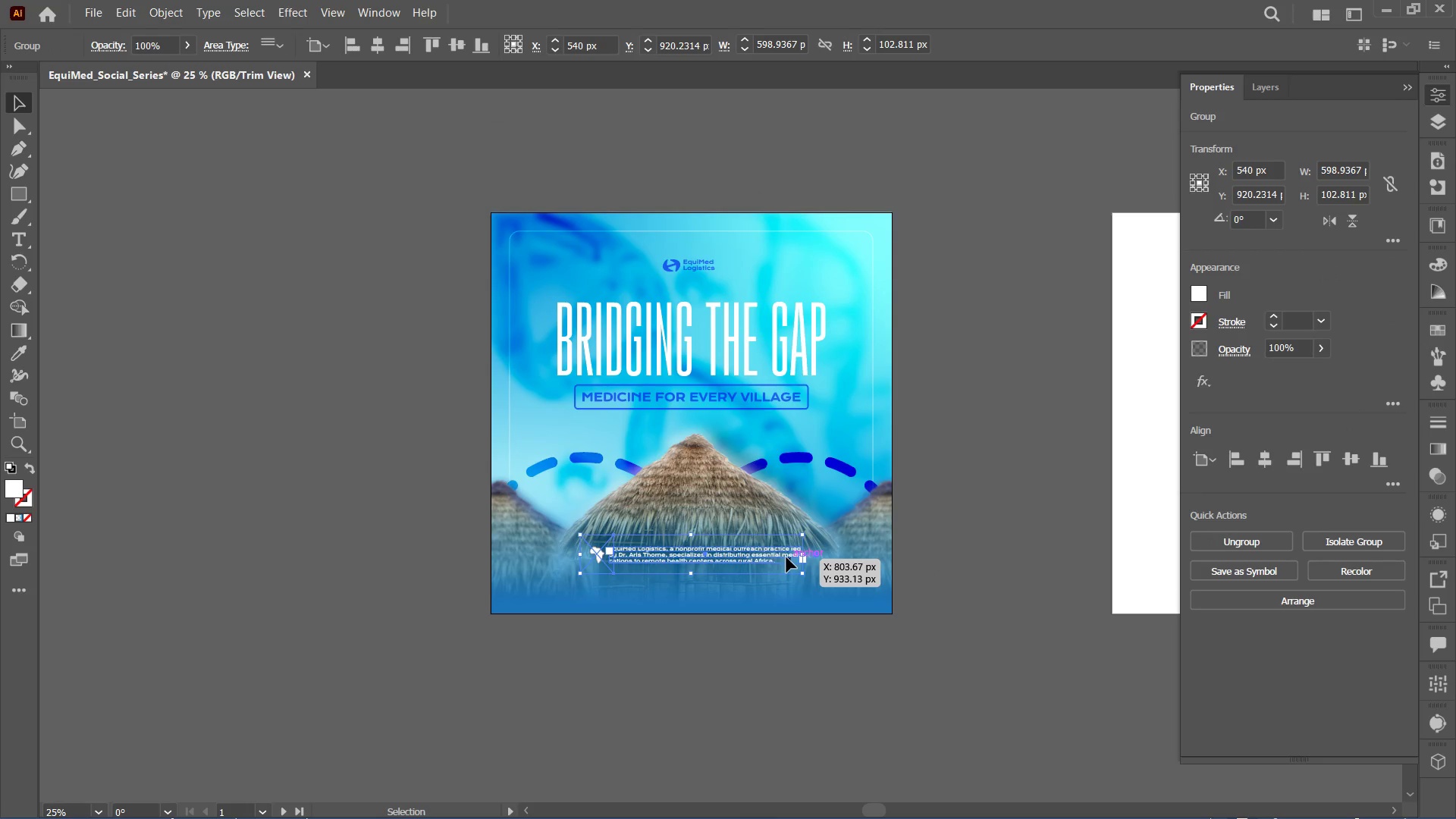 
hold_key(key=AltLeft, duration=2.2)
hold_key(key=ShiftLeft, duration=2.19)
left_click_drag(start_coordinate=[803, 550], to_coordinate=[787, 548])
 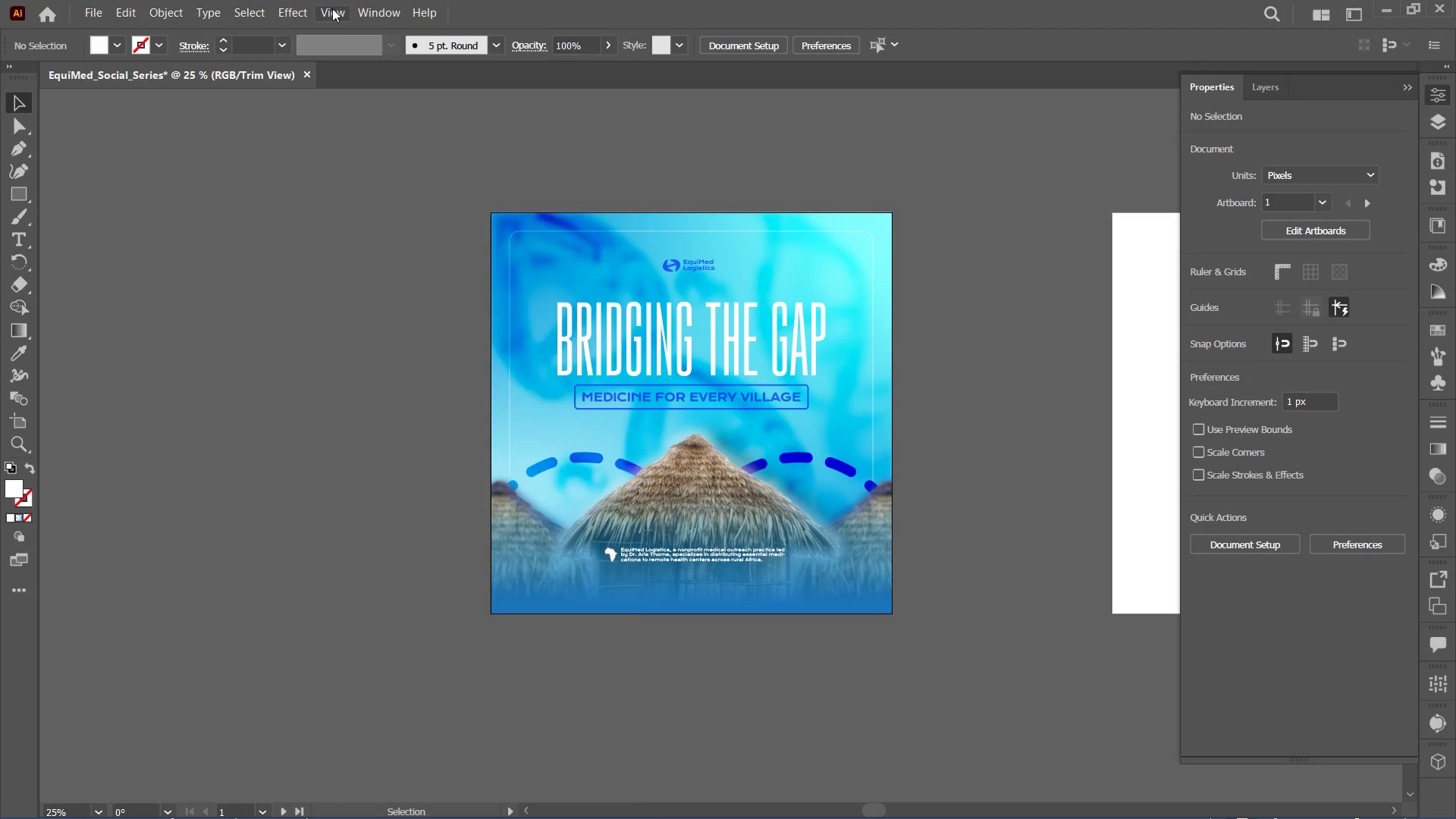 
left_click([447, 155])
 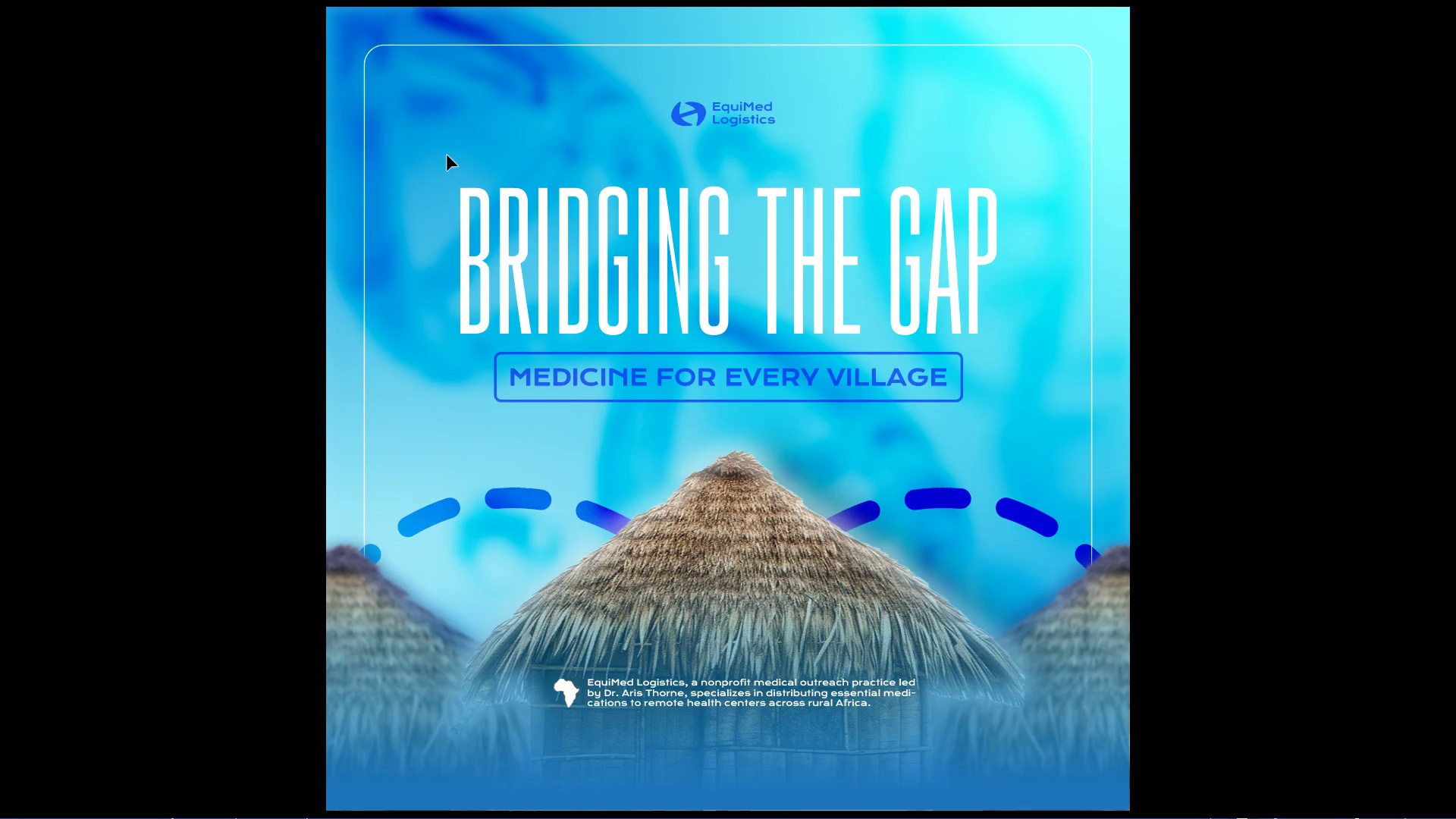 
wait(8.94)
 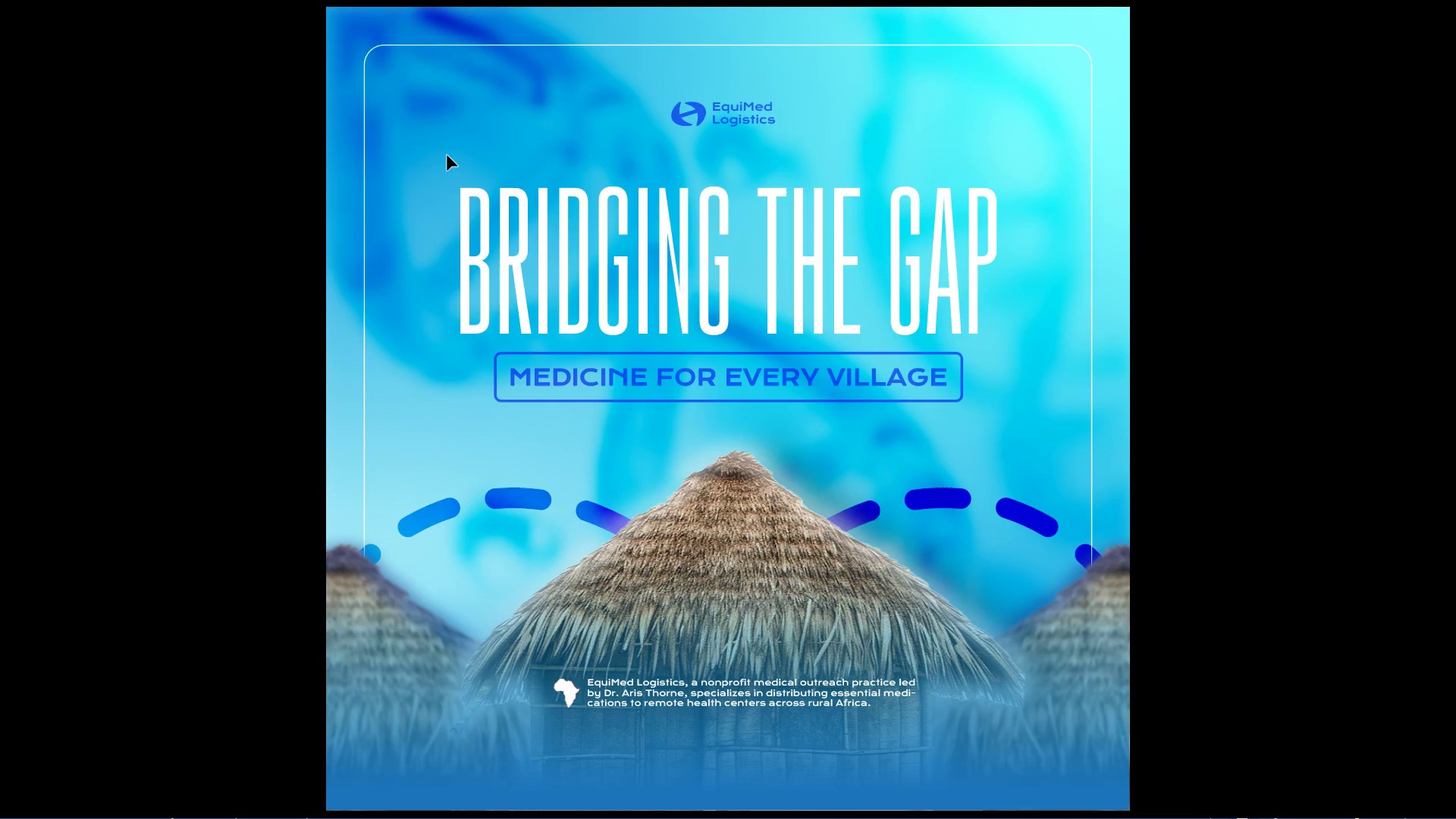 
key(Escape)
 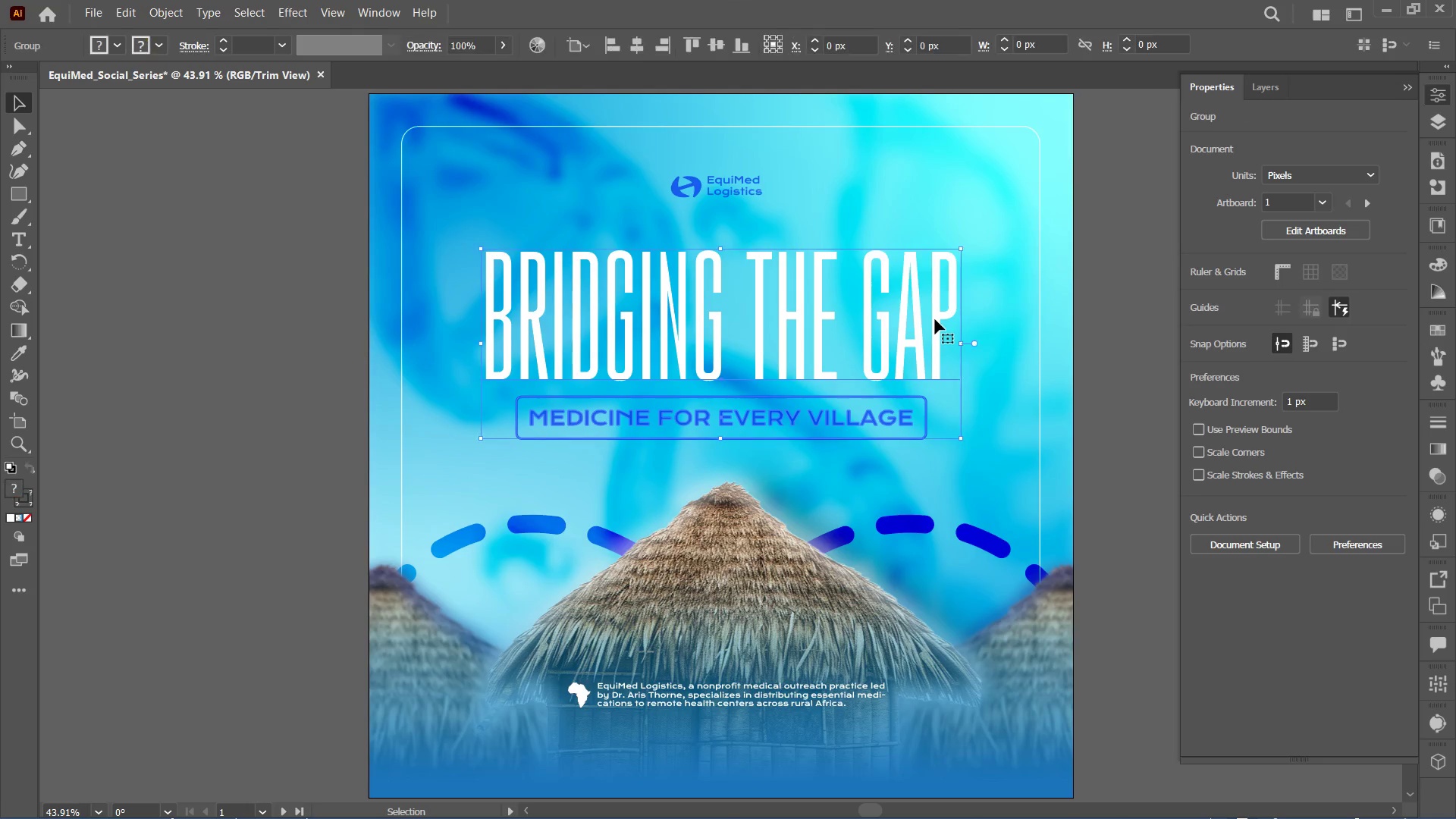 
hold_key(key=AltLeft, duration=1.2)
hold_key(key=ShiftLeft, duration=1.19)
left_click_drag(start_coordinate=[957, 343], to_coordinate=[925, 344])
 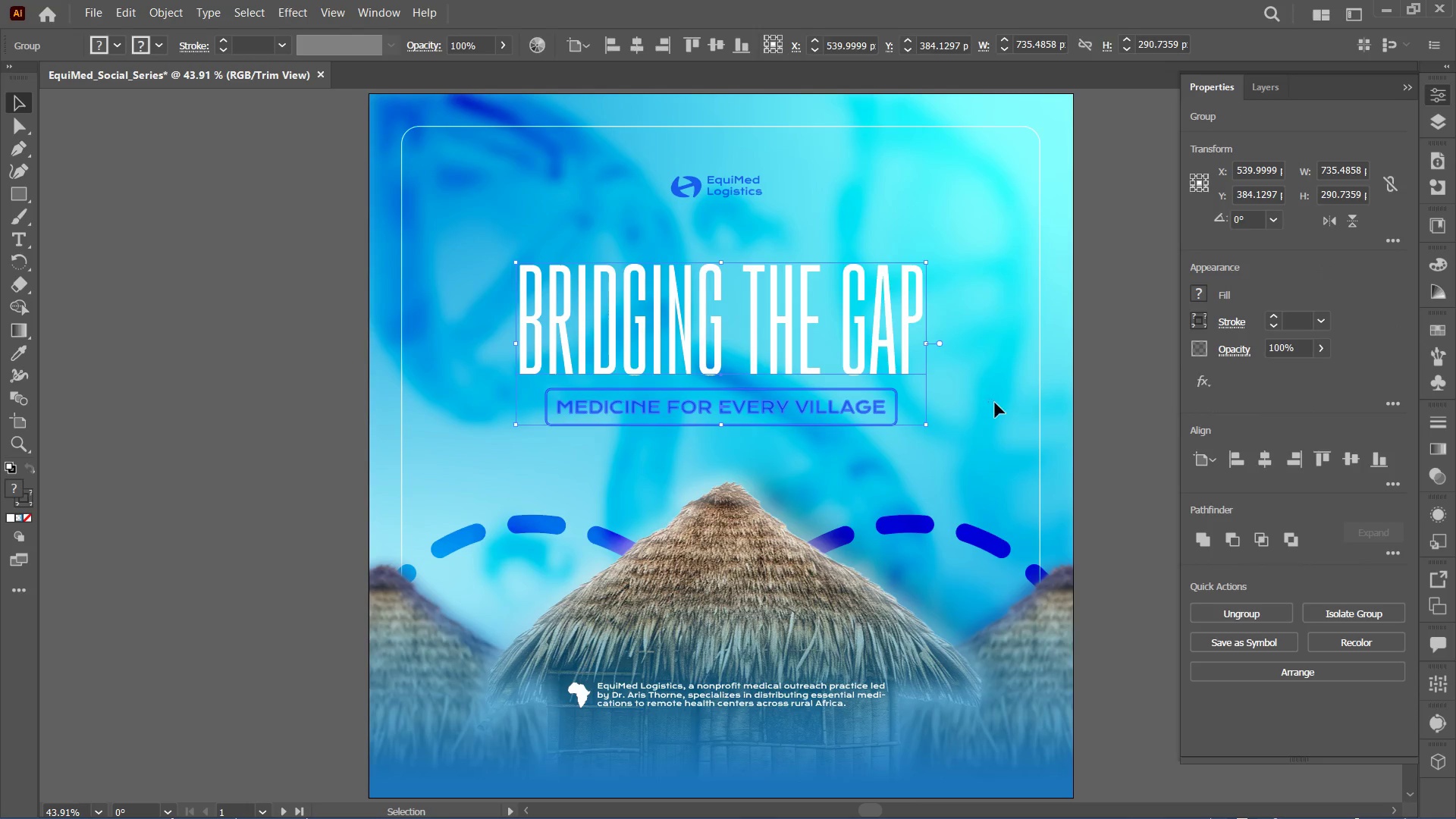 
left_click_drag(start_coordinate=[989, 400], to_coordinate=[996, 403])
 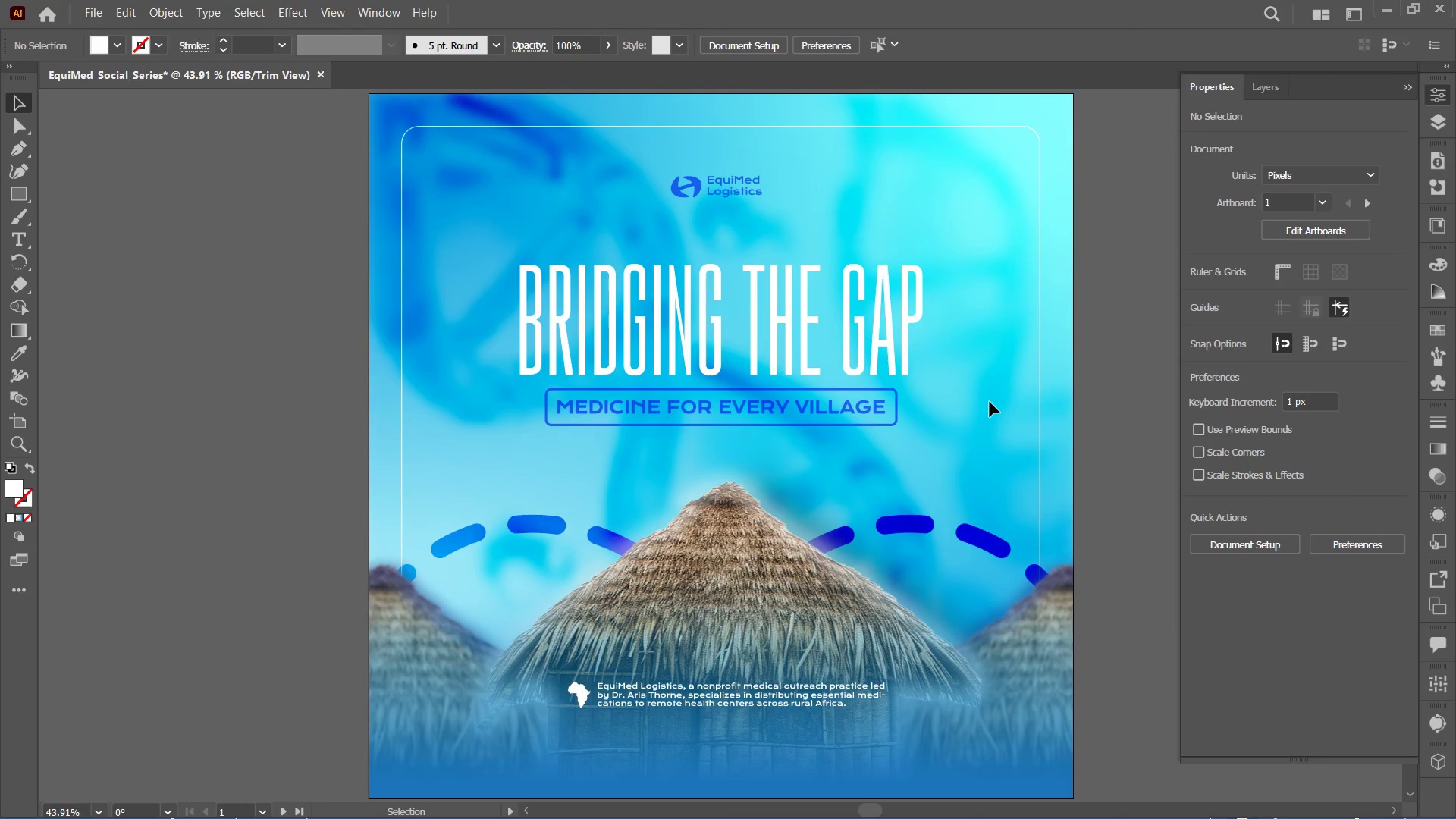 
key(Control+Minus)
 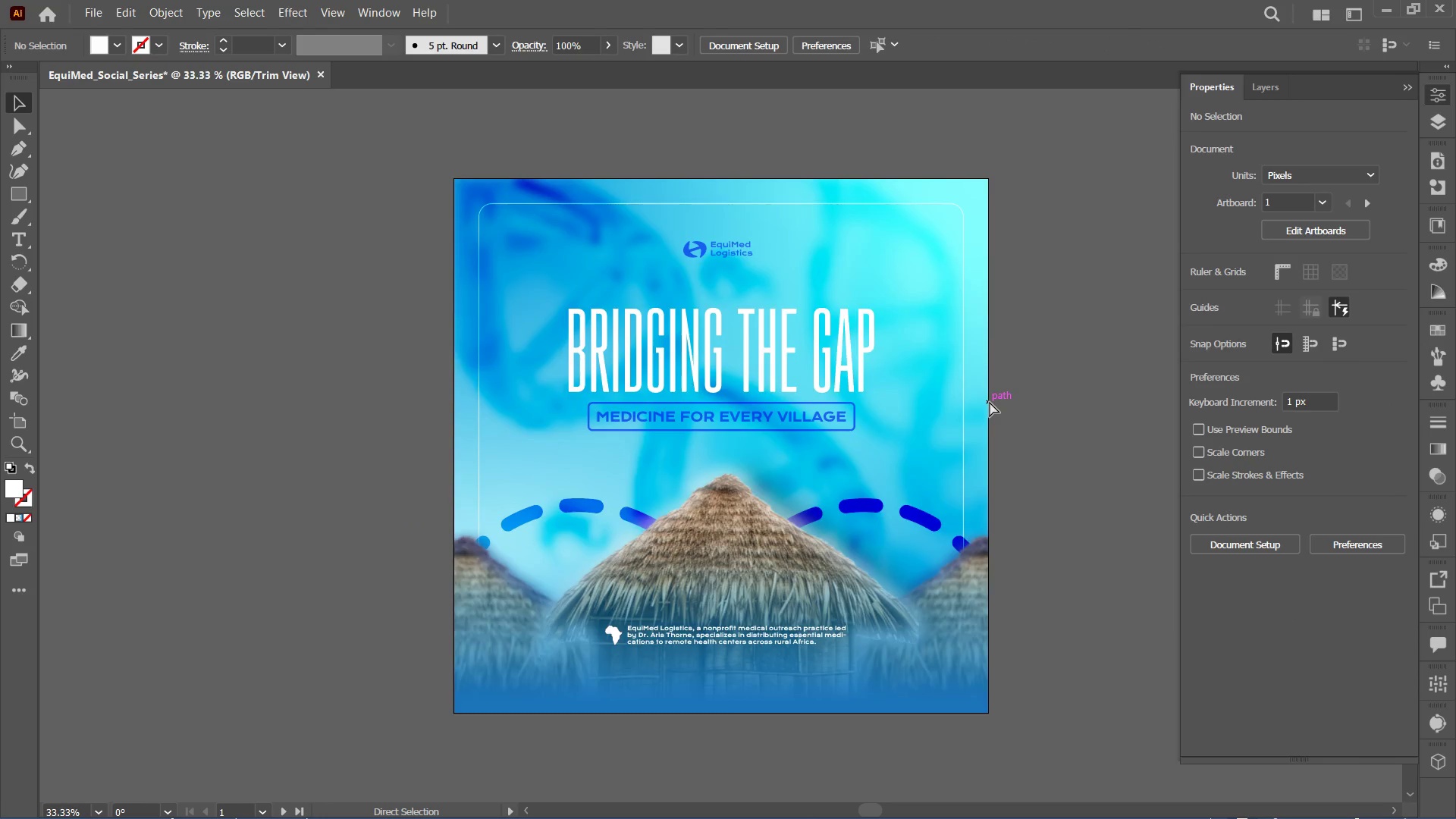 
key(Control+Minus)
 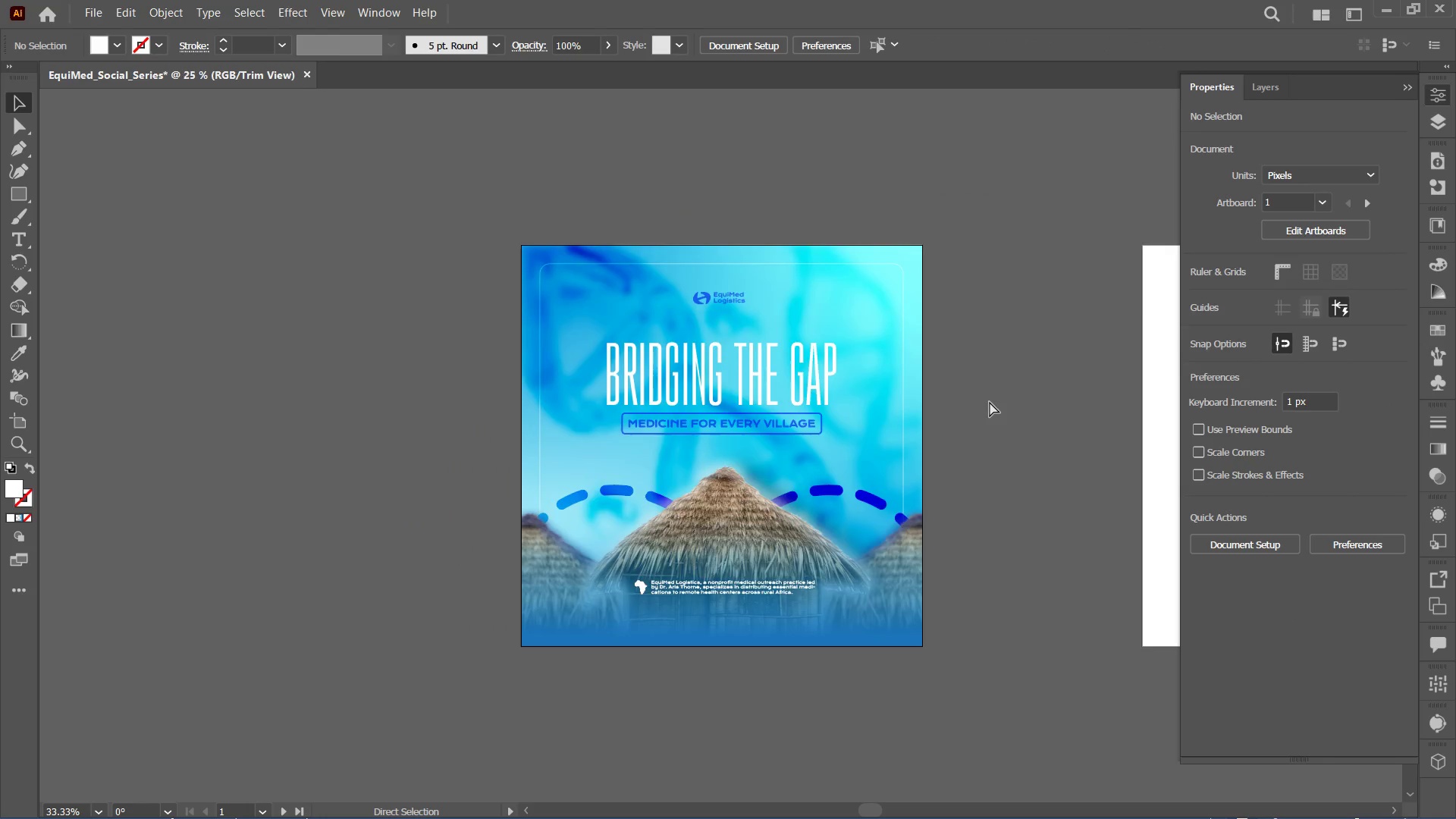 
key(Control+Minus)
 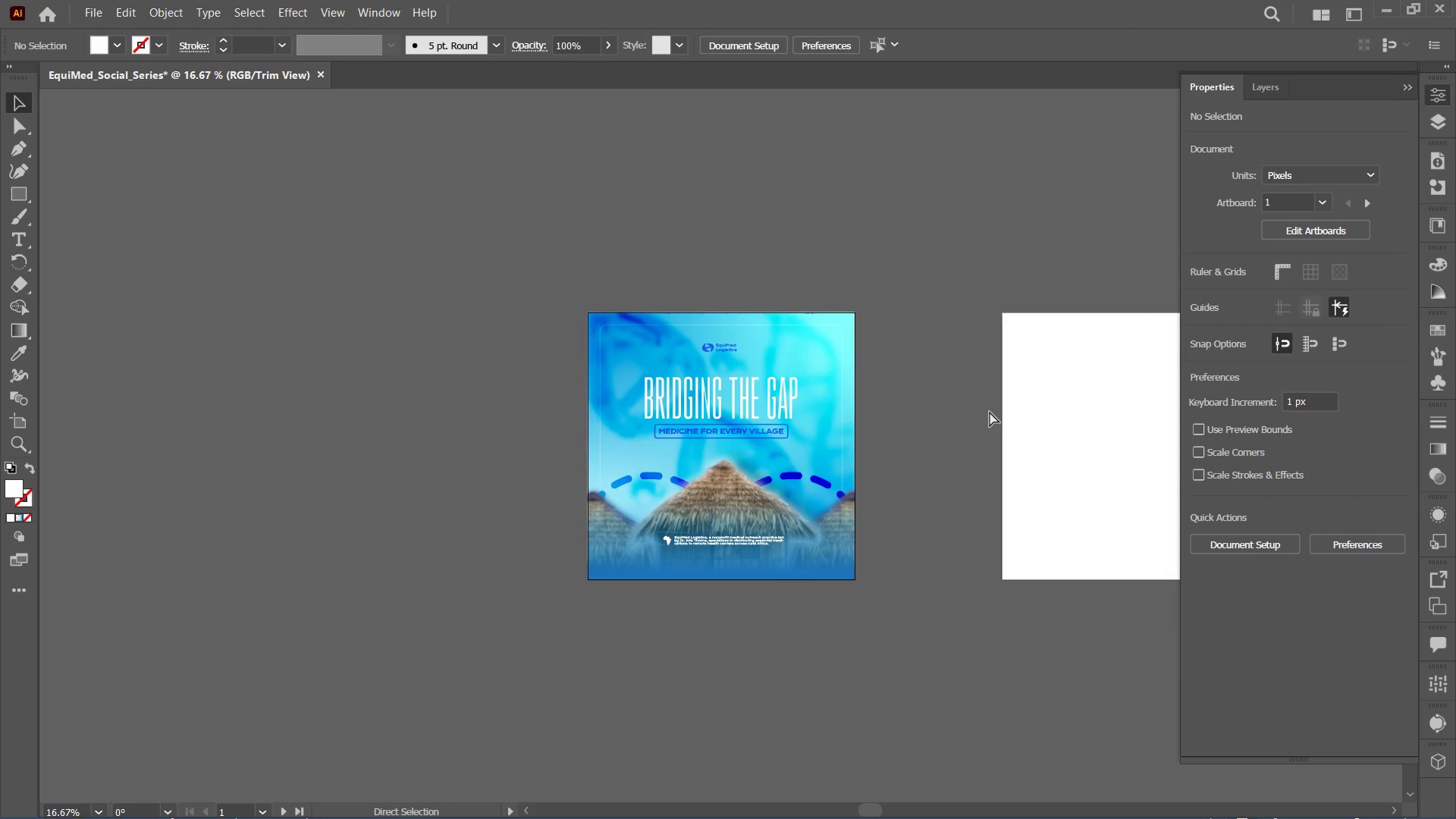 
key(Control+Equal)
 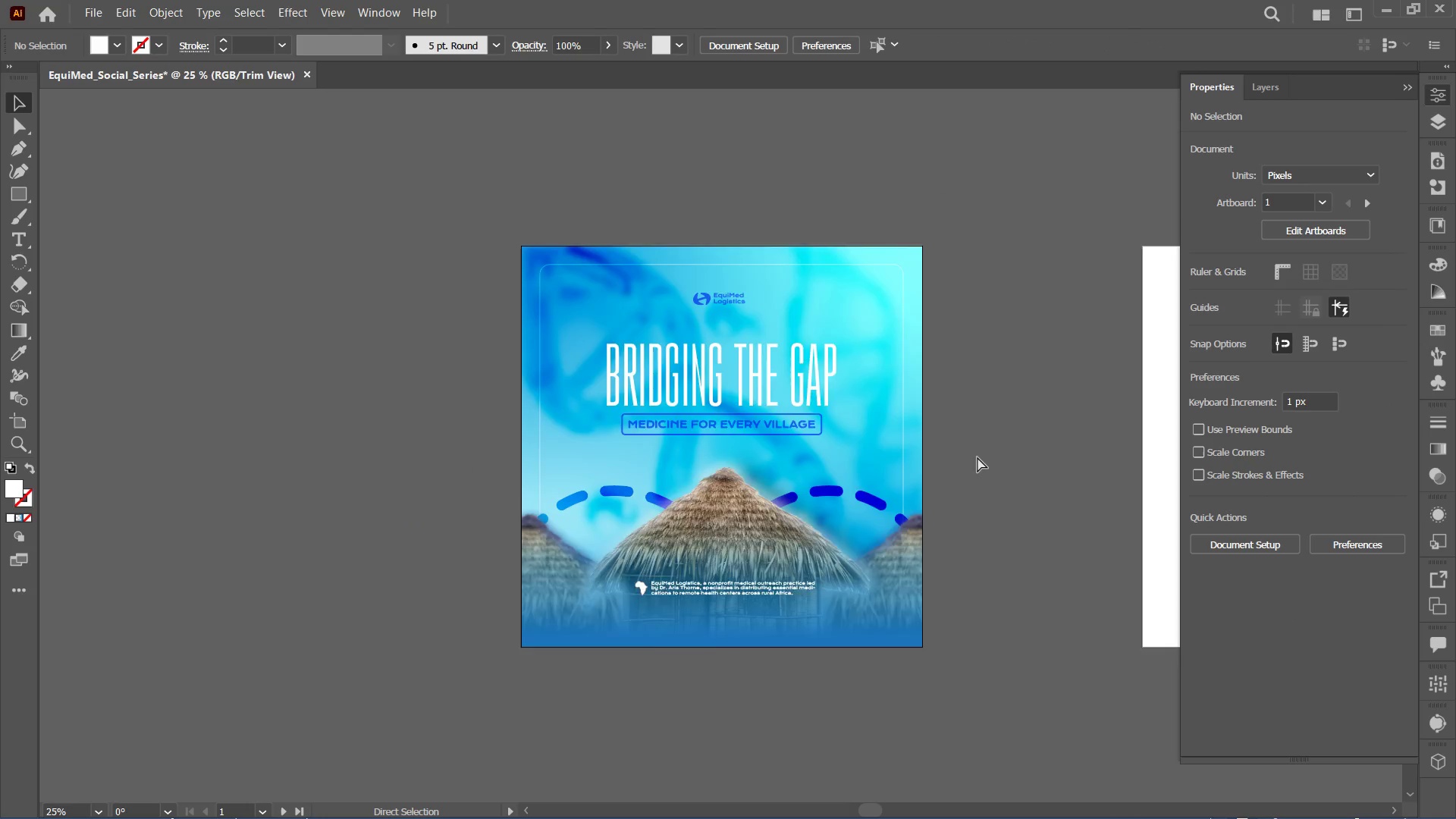 
key(Control+Equal)
 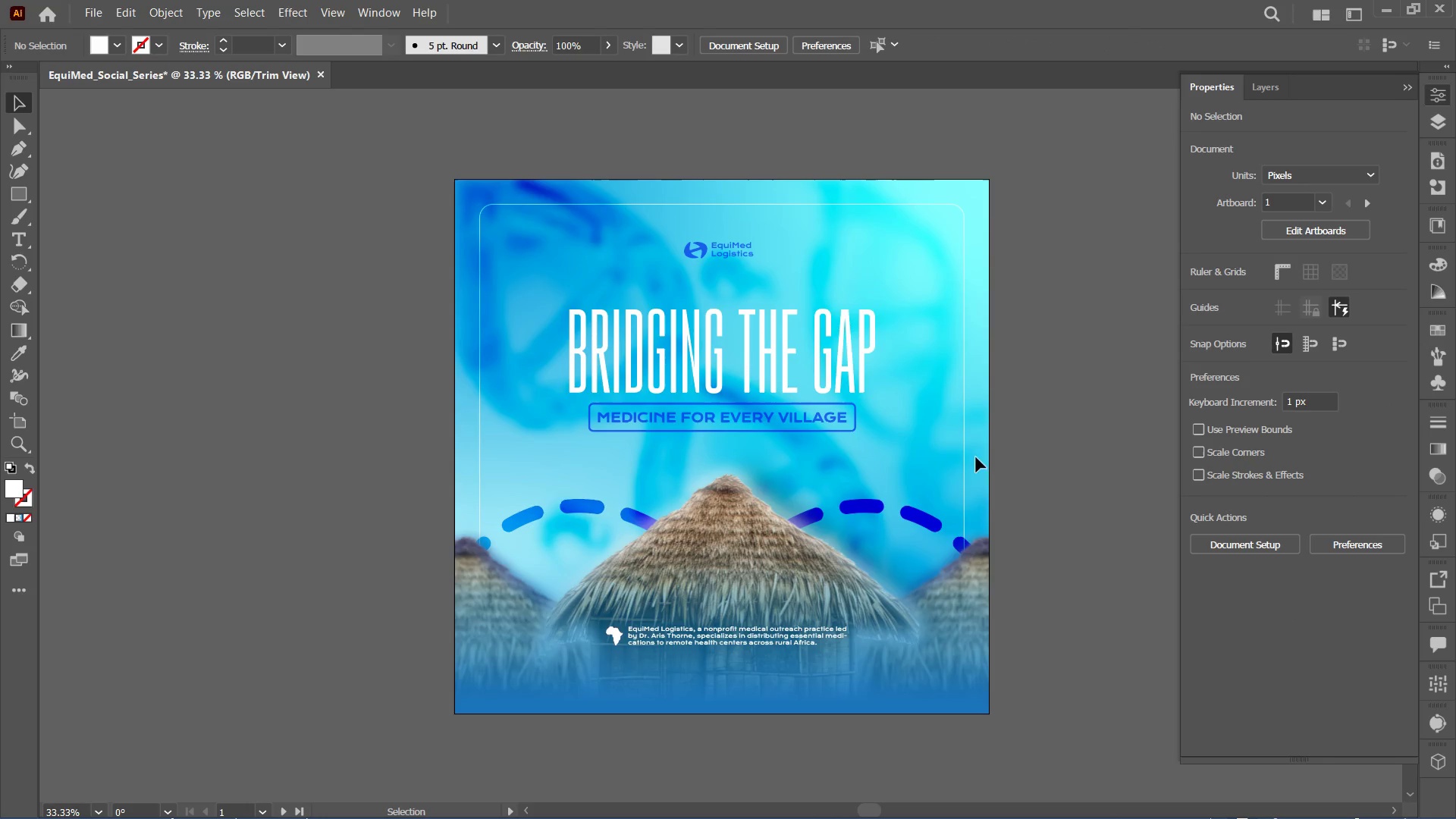 
hold_key(key=Space, duration=1.0)
 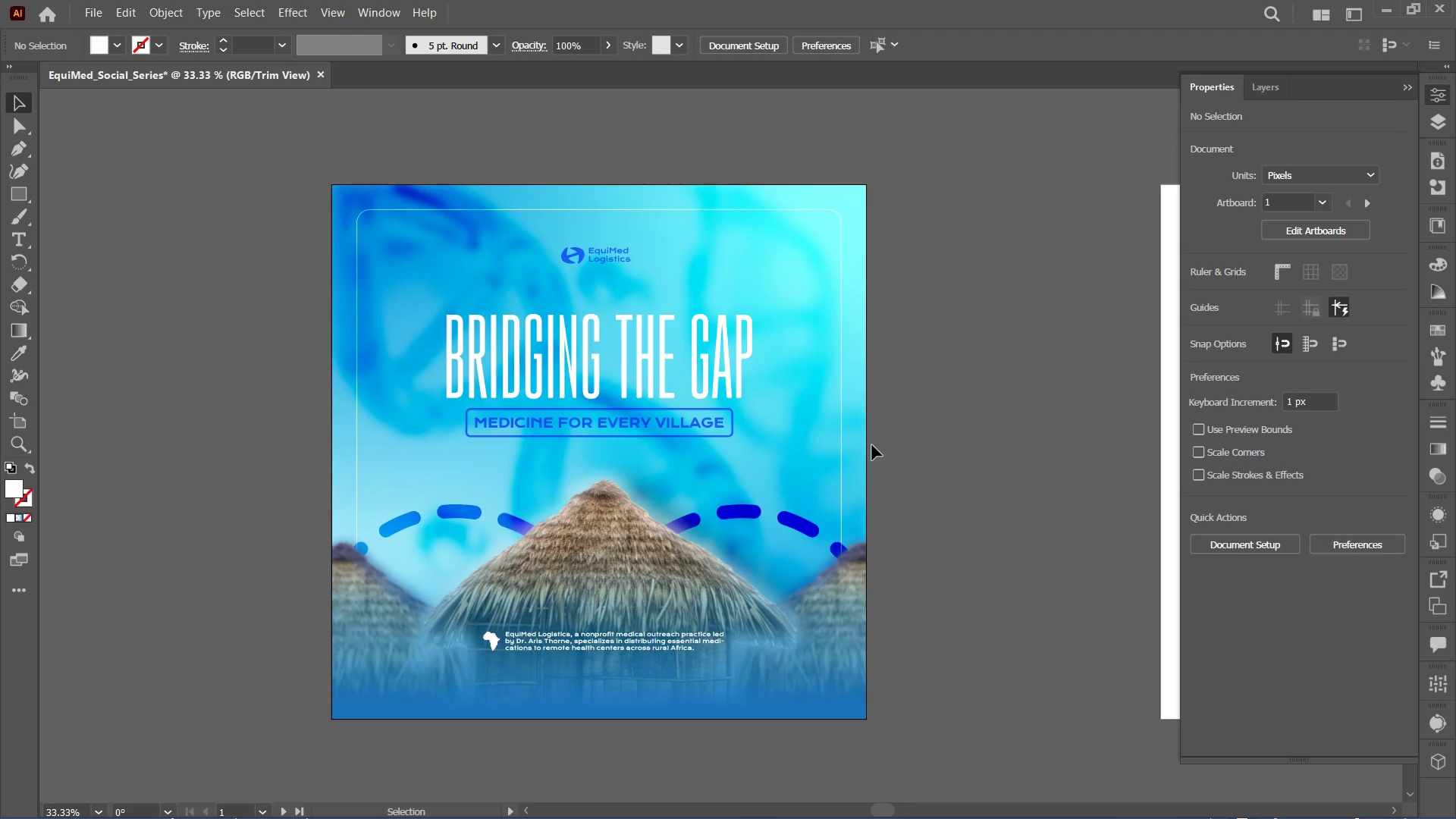 
left_click_drag(start_coordinate=[1019, 444], to_coordinate=[896, 449])
 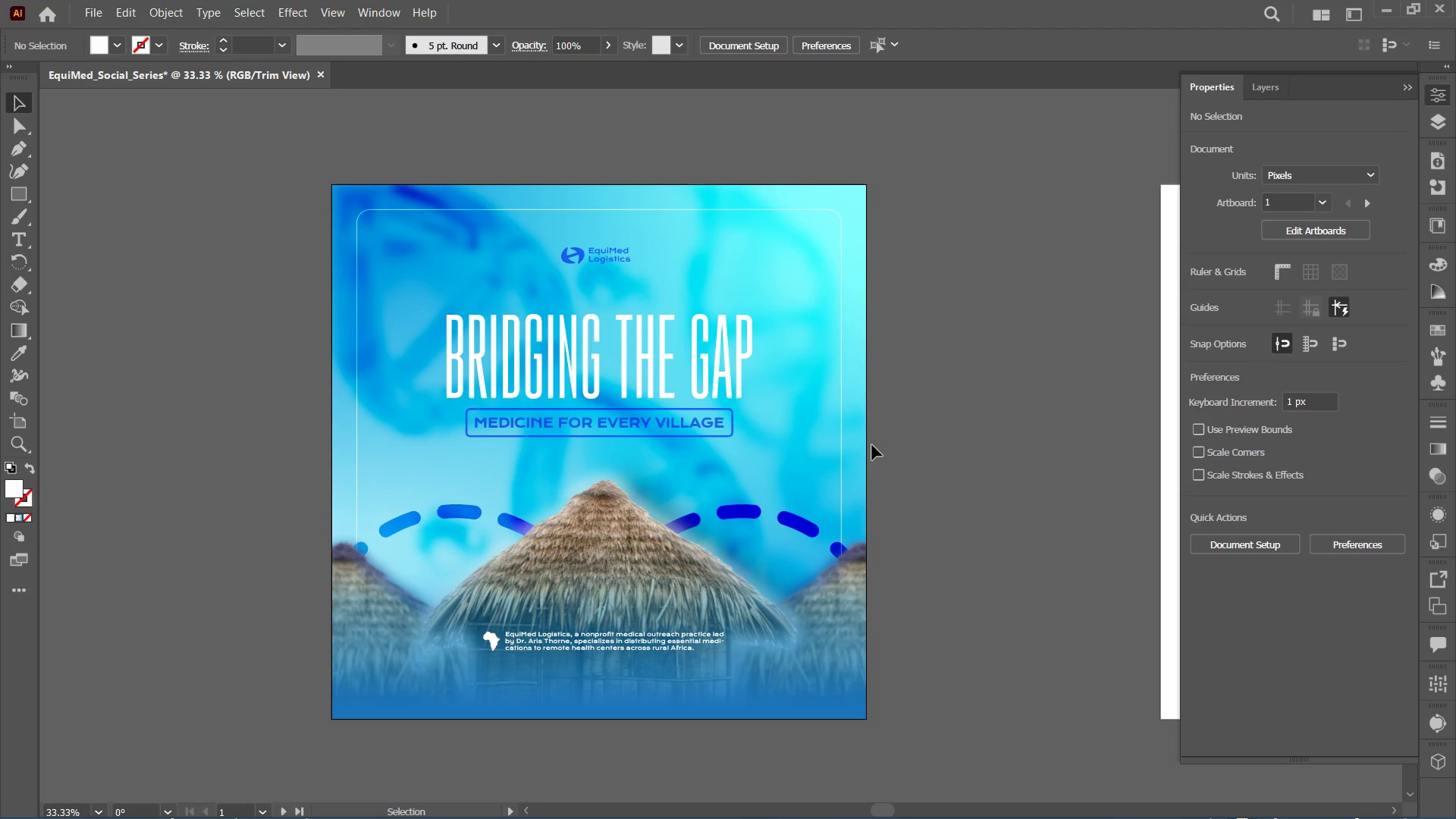 
wait(17.42)
 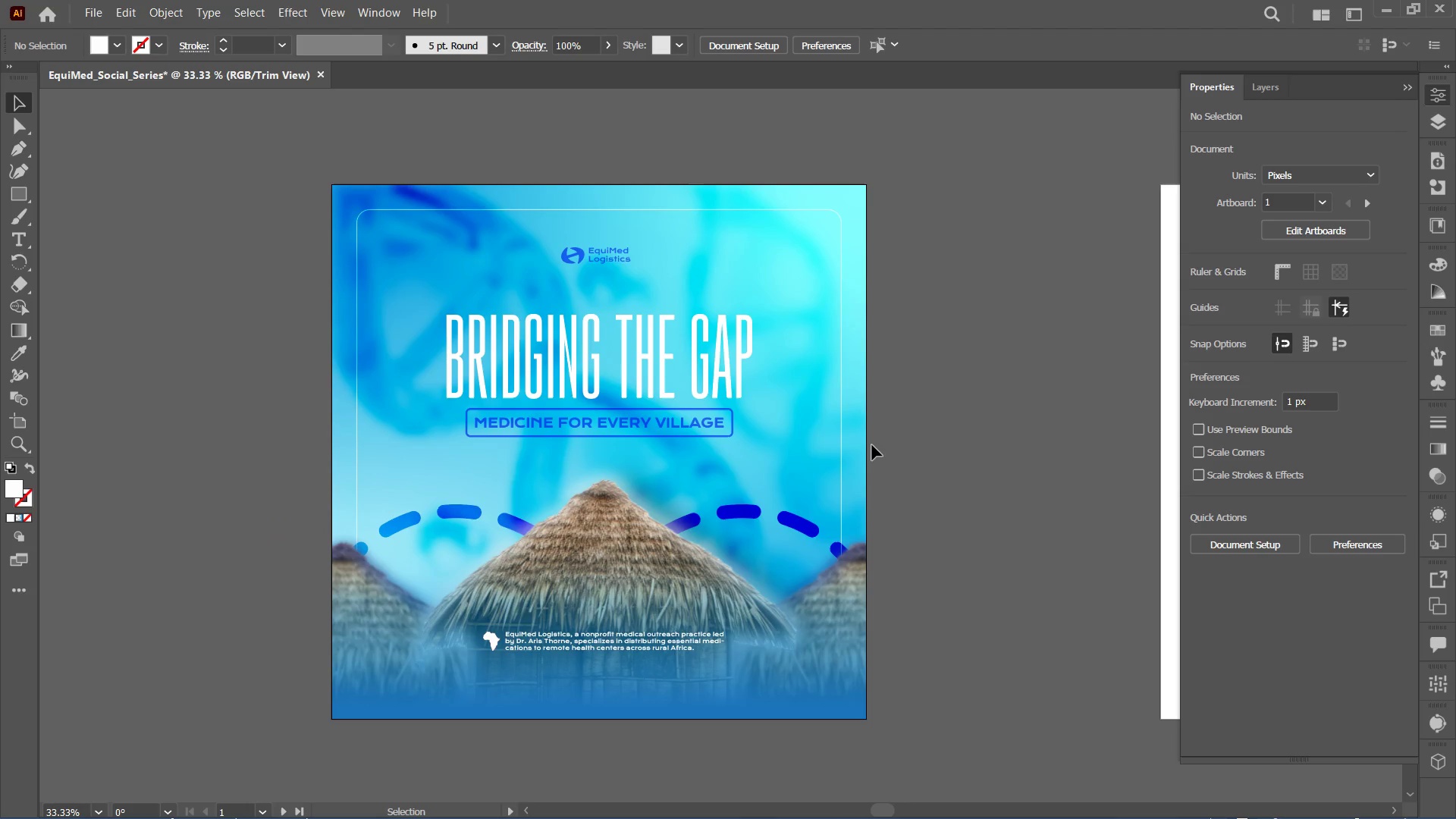 
scroll: coordinate [595, 596], scroll_direction: down, amount: 6.0
 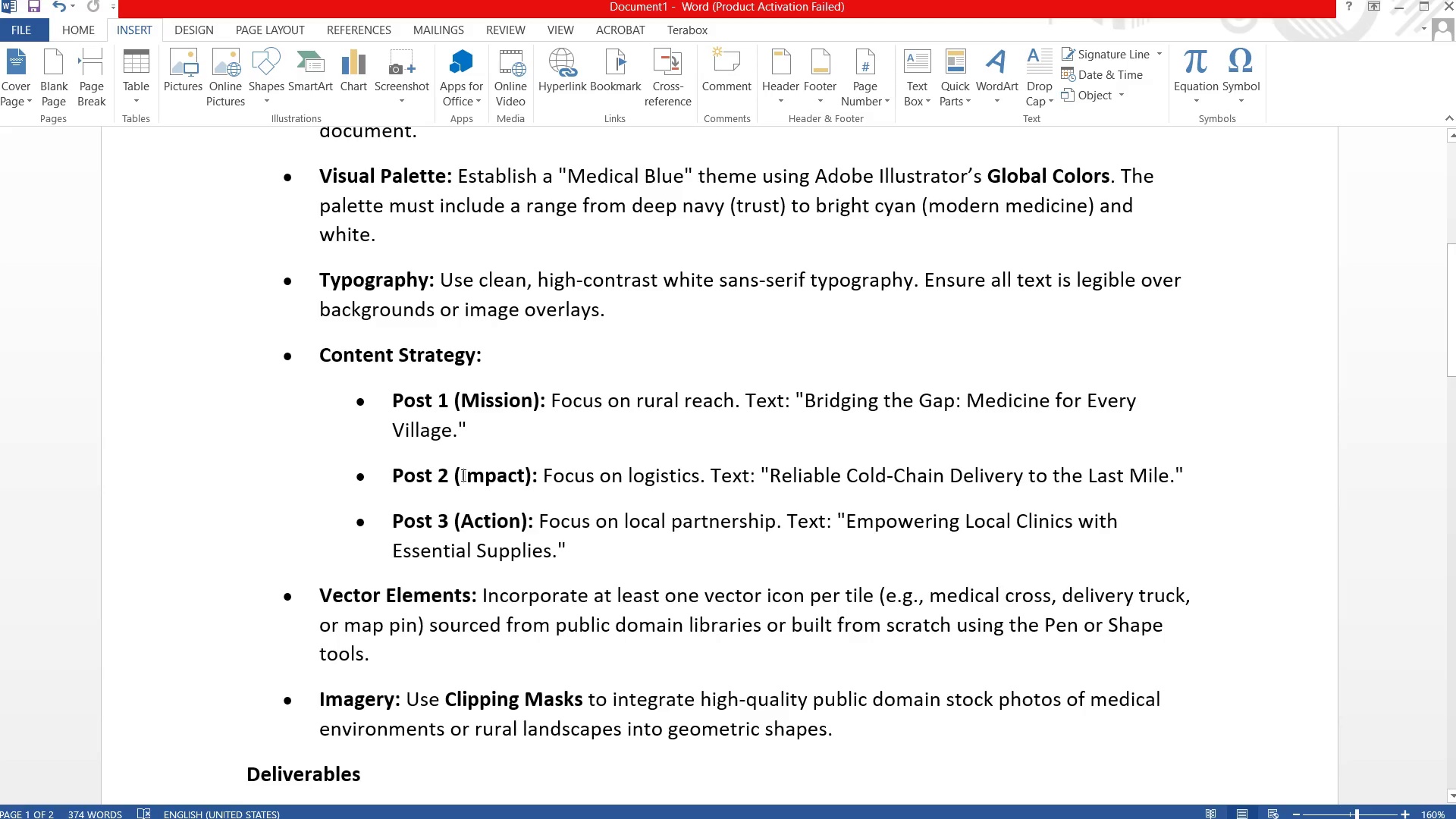 
wait(13.92)
 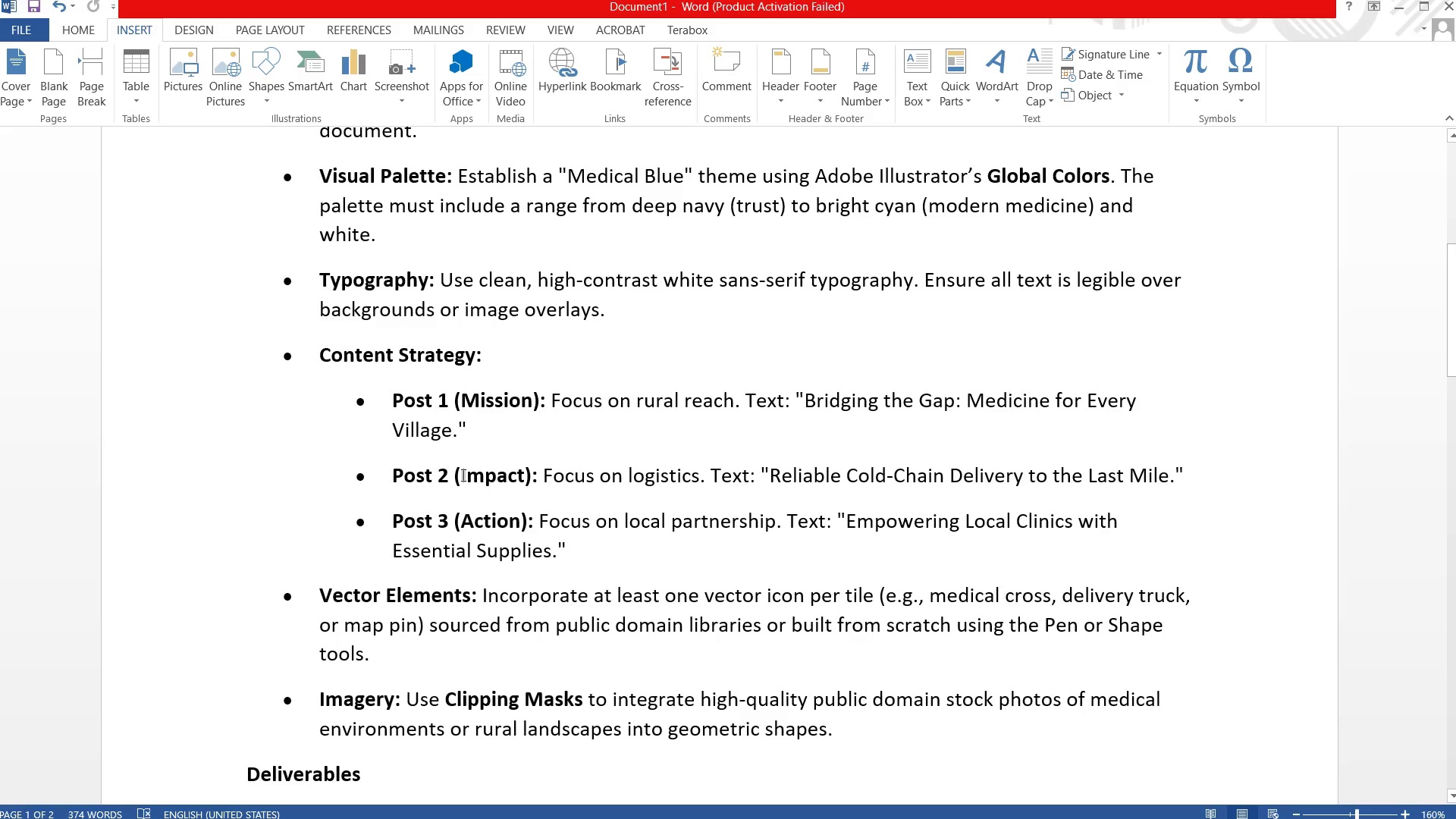 
left_click([927, 794])
 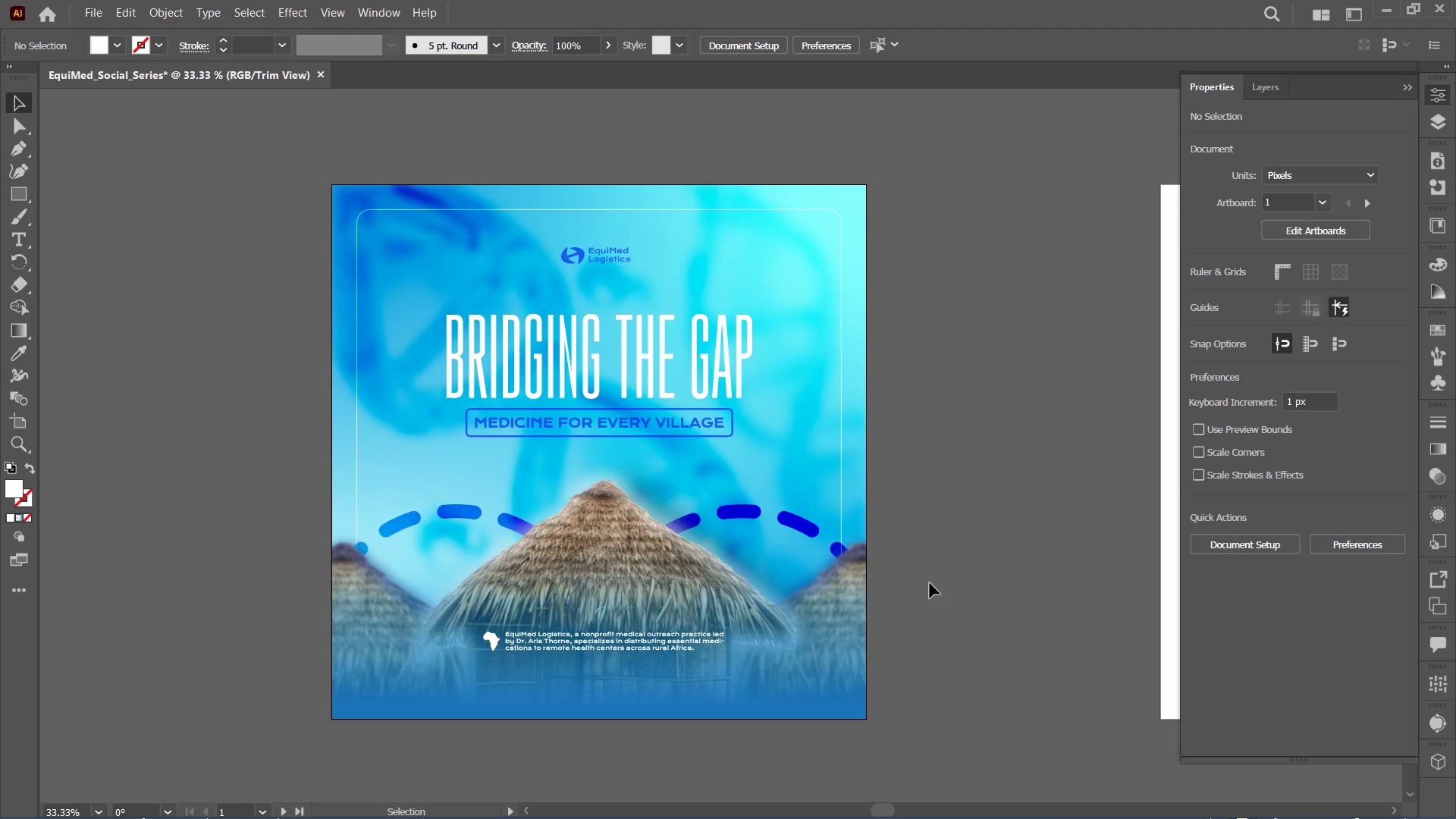 
key(Control+Shift+P)
 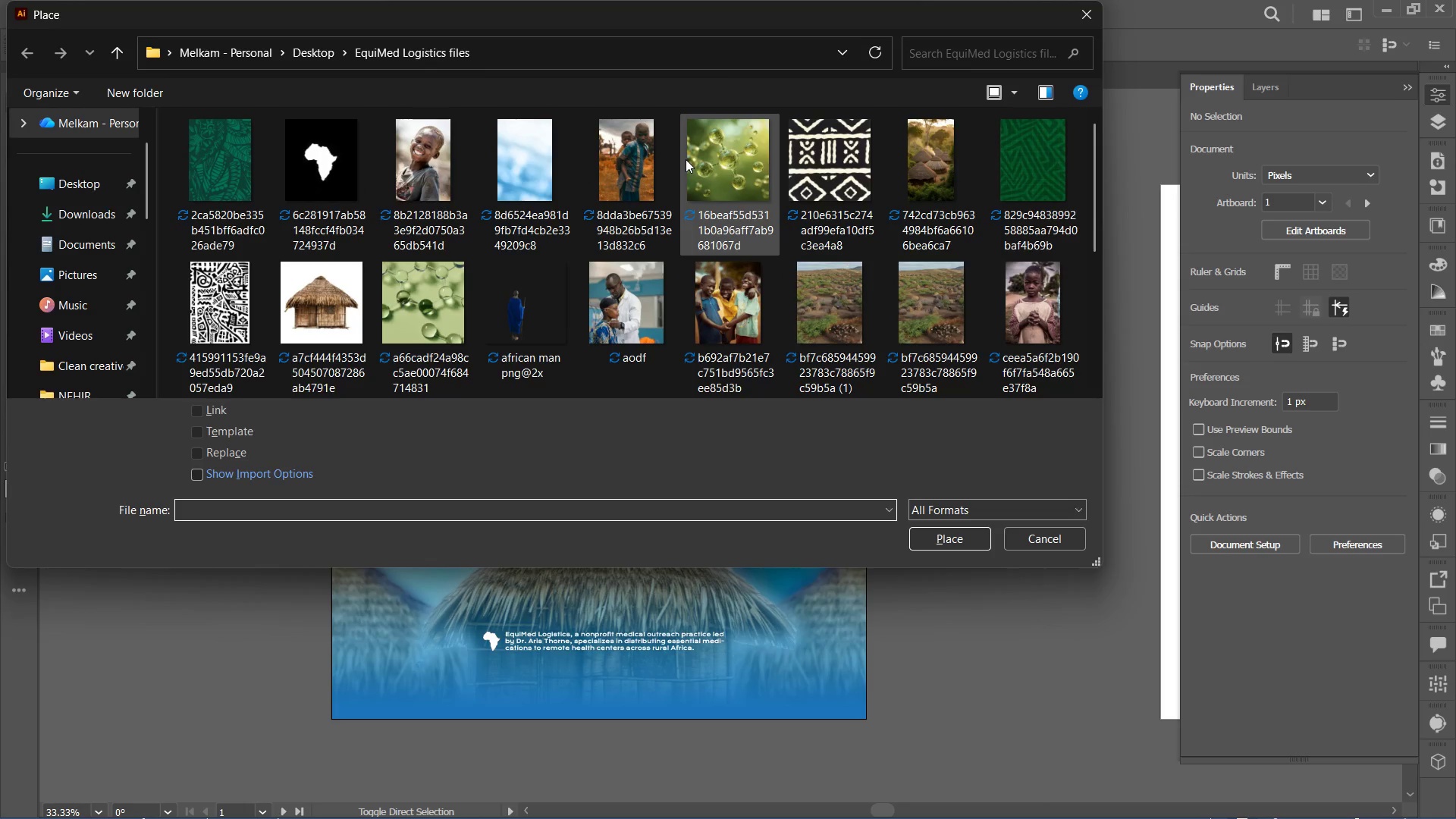 
scroll: coordinate [589, 265], scroll_direction: down, amount: 4.0
 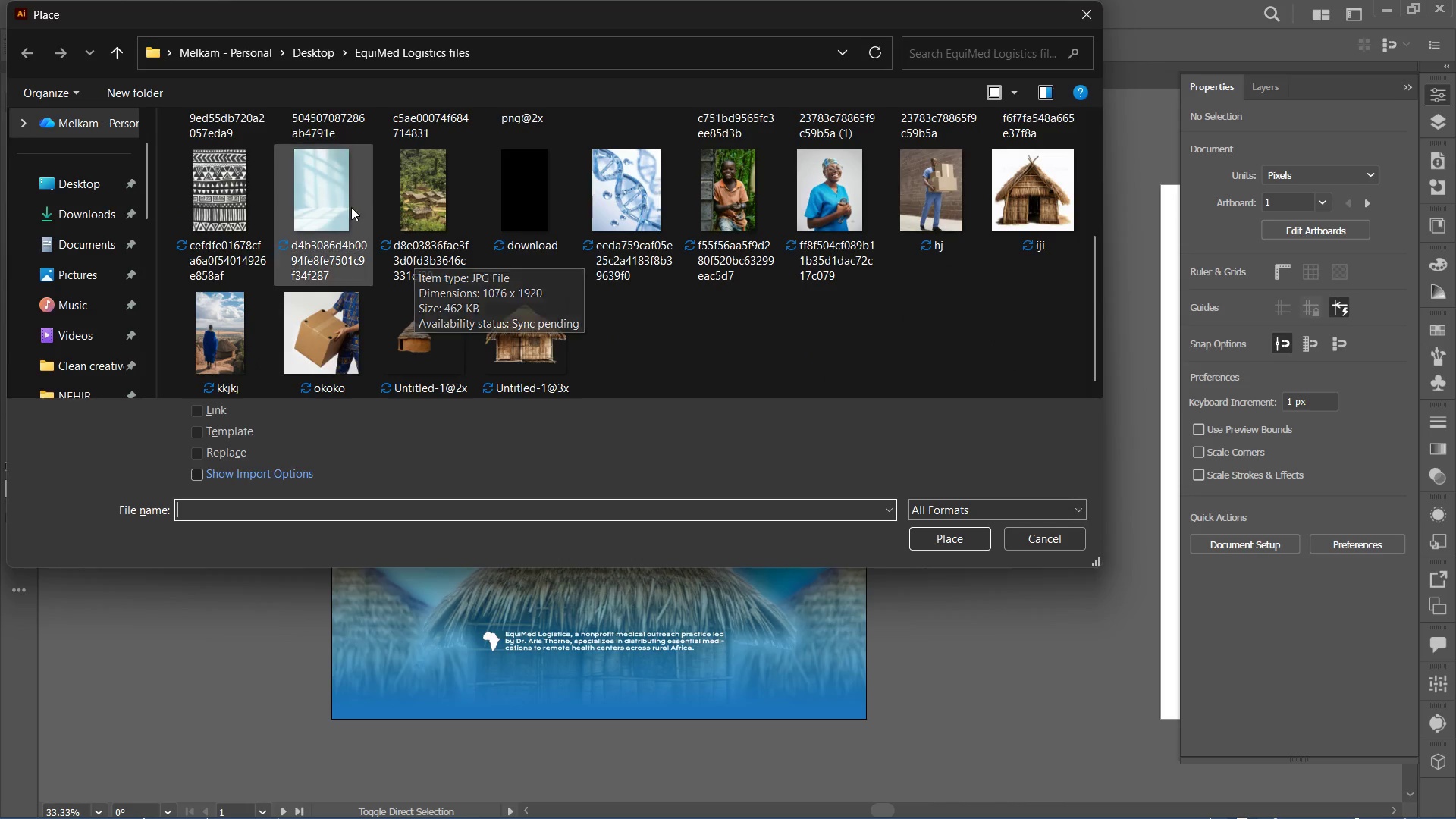 
scroll: coordinate [348, 206], scroll_direction: up, amount: 1.0
 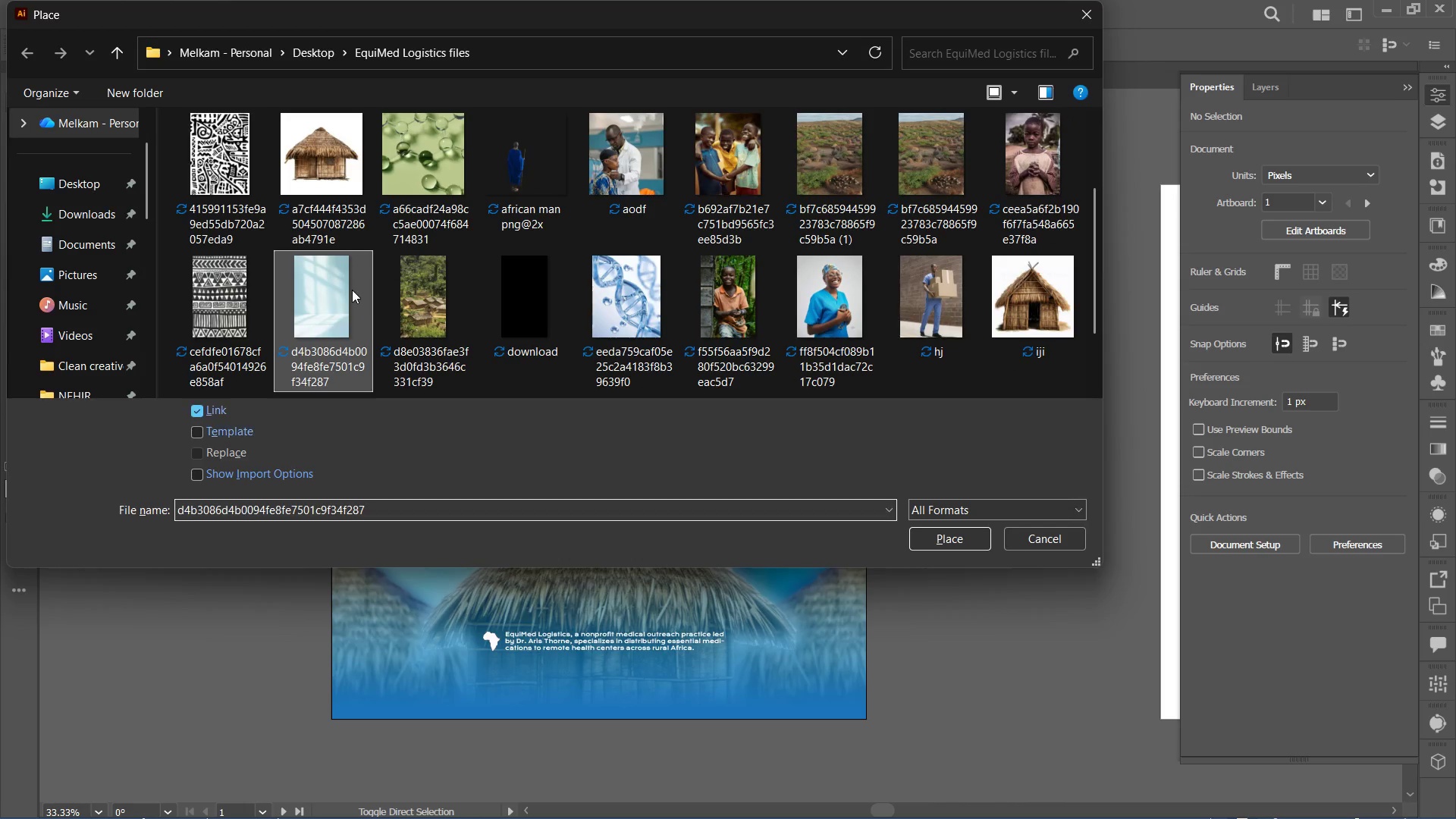 
left_click([924, 534])
 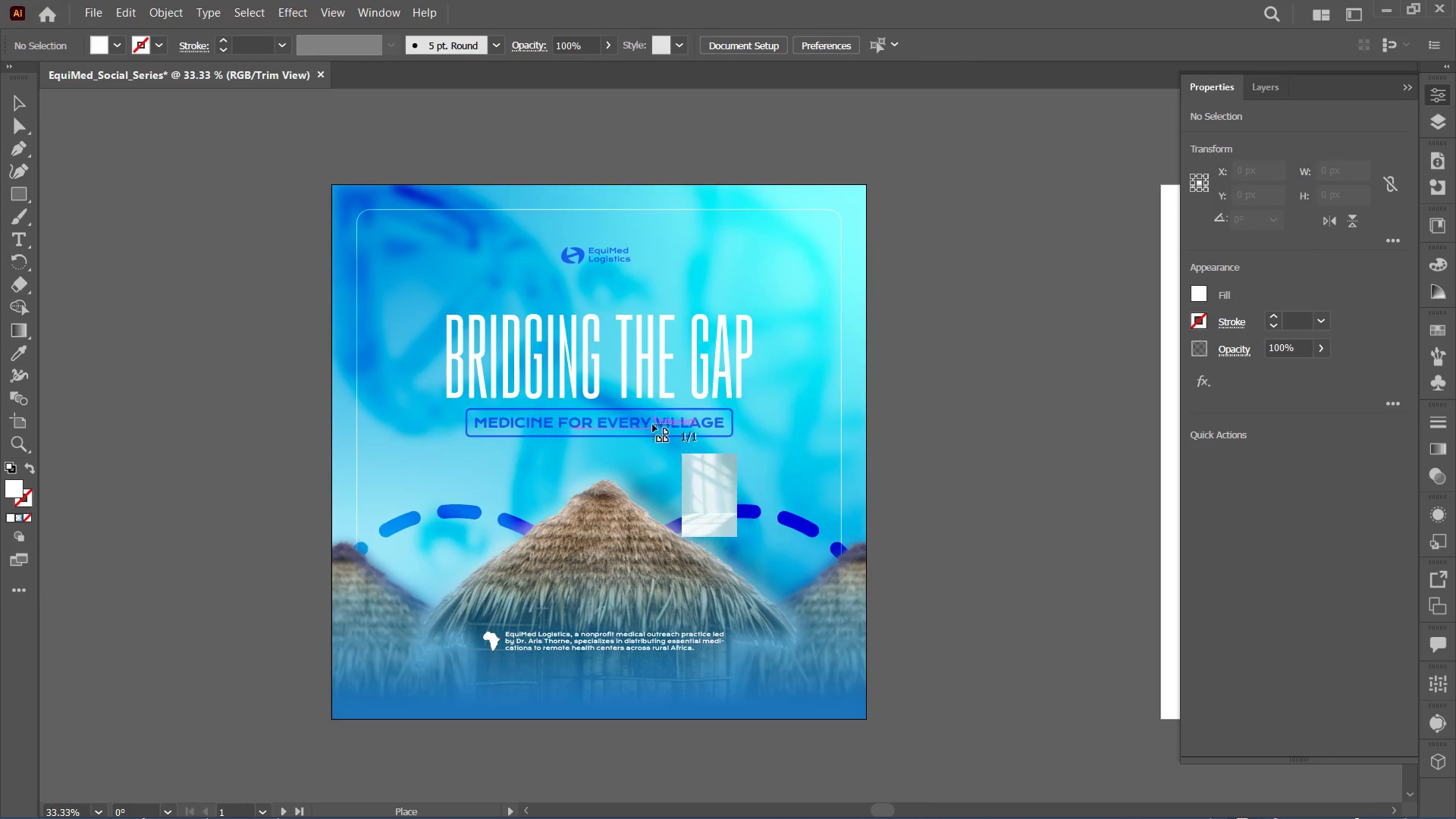 
left_click([651, 422])
 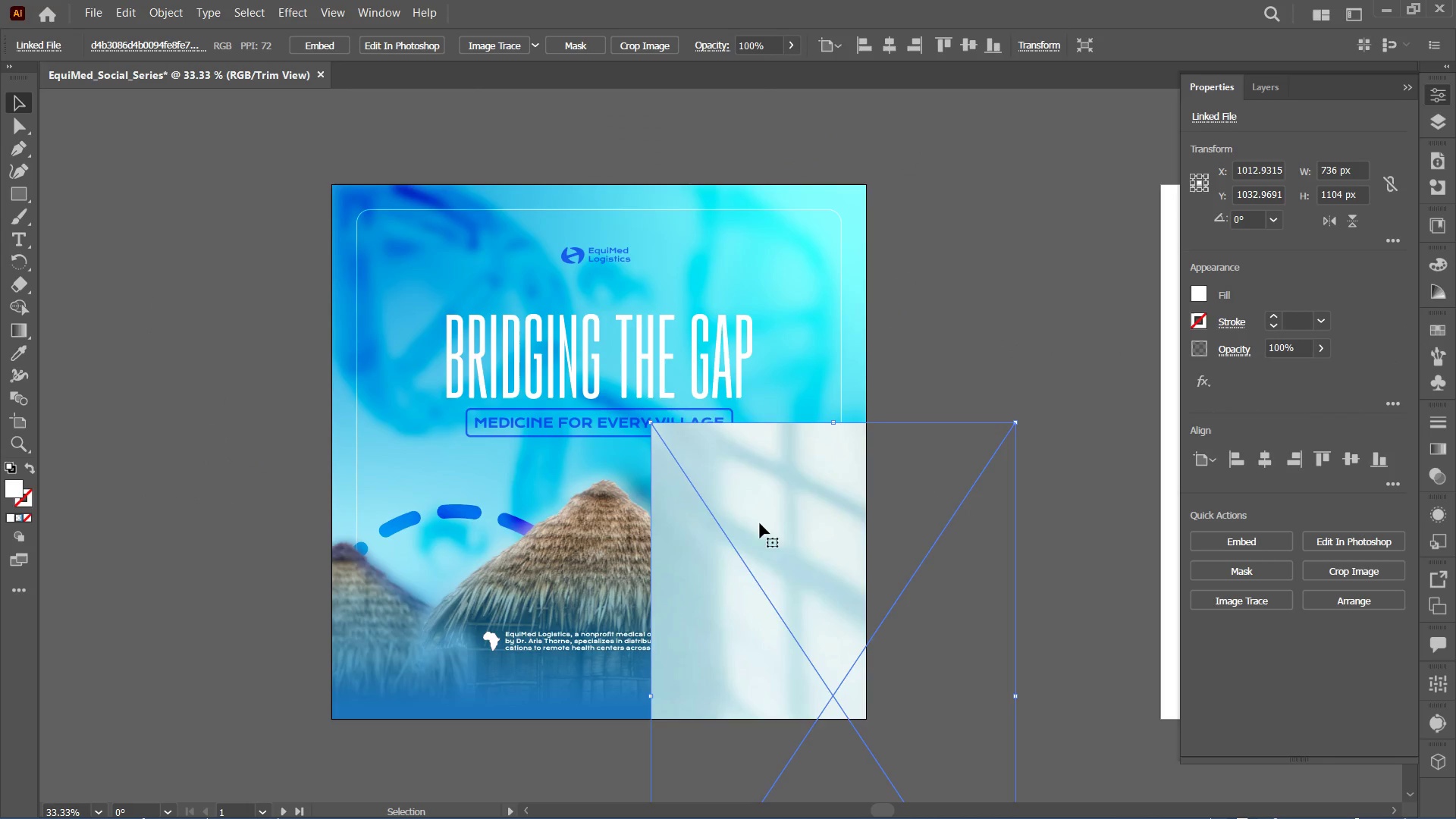 
left_click_drag(start_coordinate=[769, 541], to_coordinate=[418, 291])
 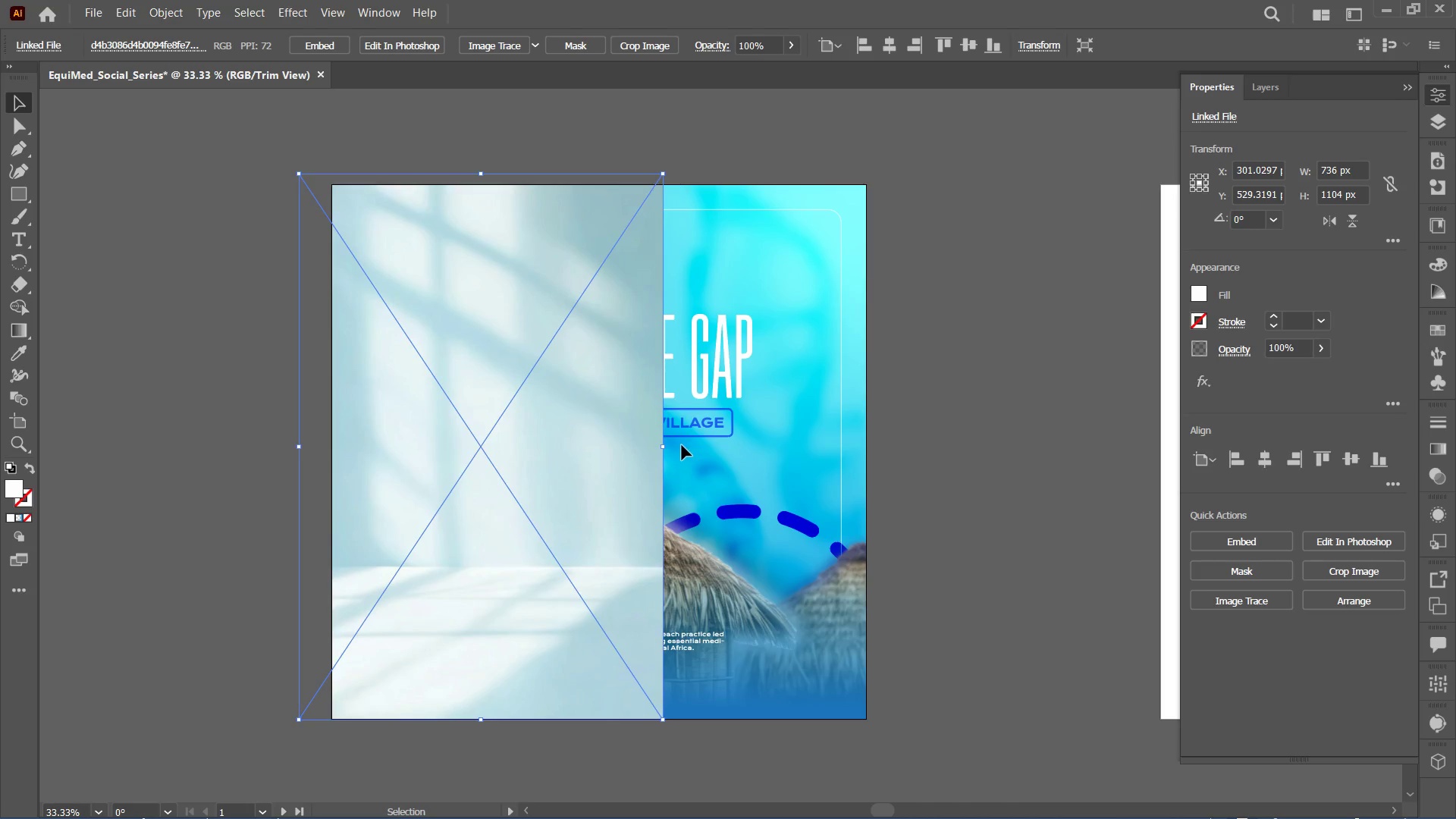 
hold_key(key=ShiftLeft, duration=1.23)
left_click_drag(start_coordinate=[667, 446], to_coordinate=[898, 521])
 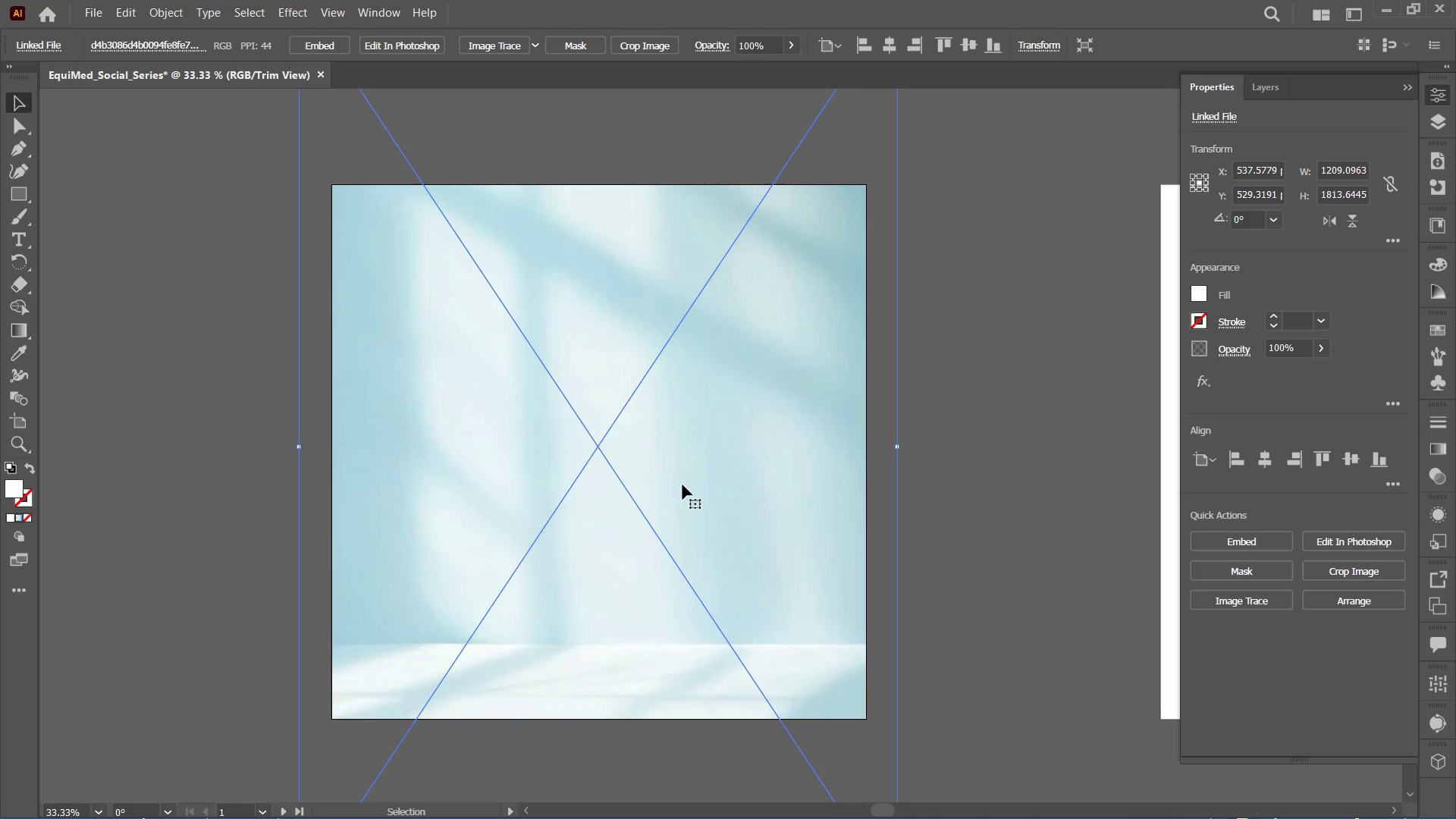 
left_click_drag(start_coordinate=[680, 486], to_coordinate=[684, 539])
 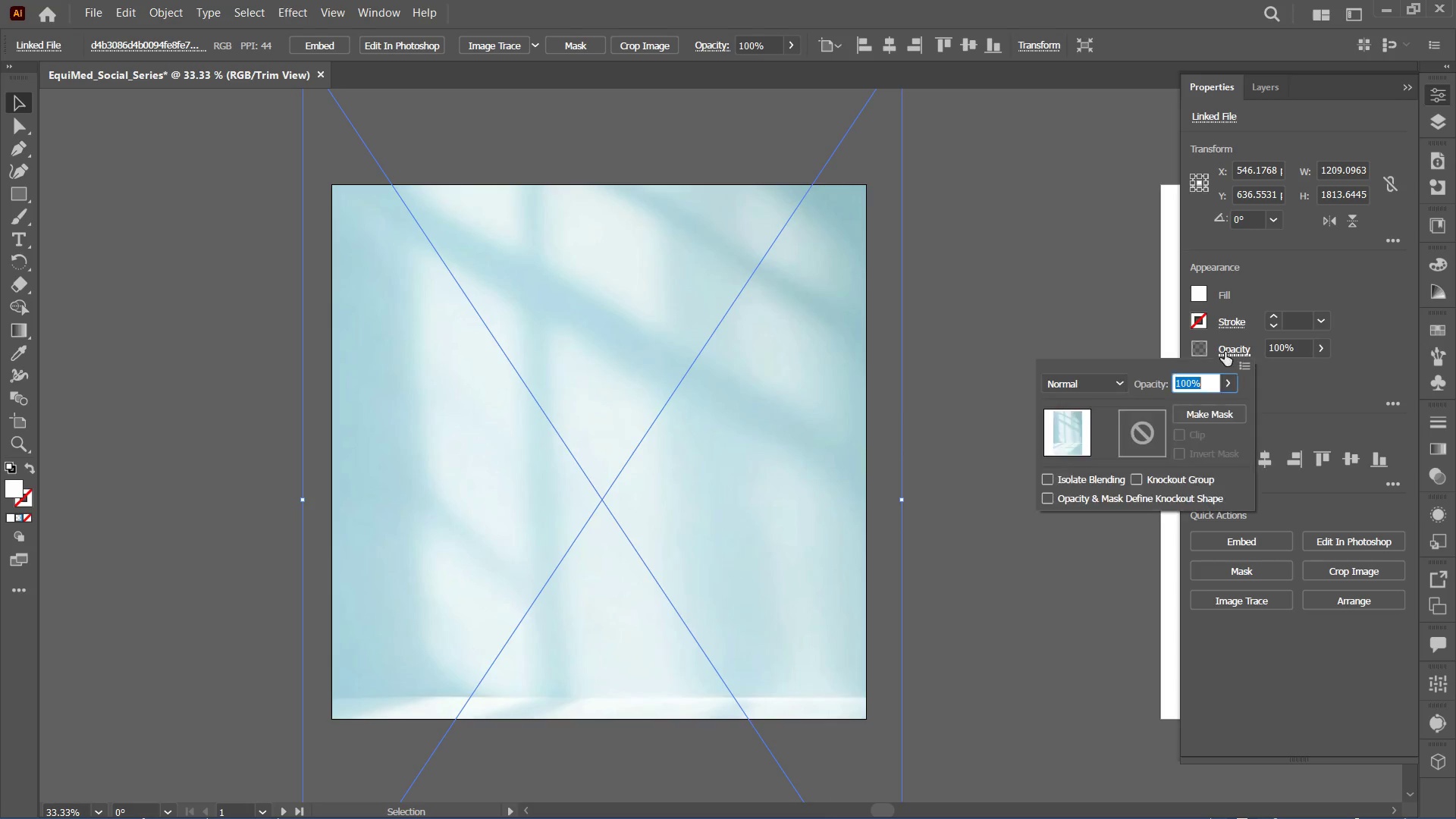 
left_click([1106, 387])
 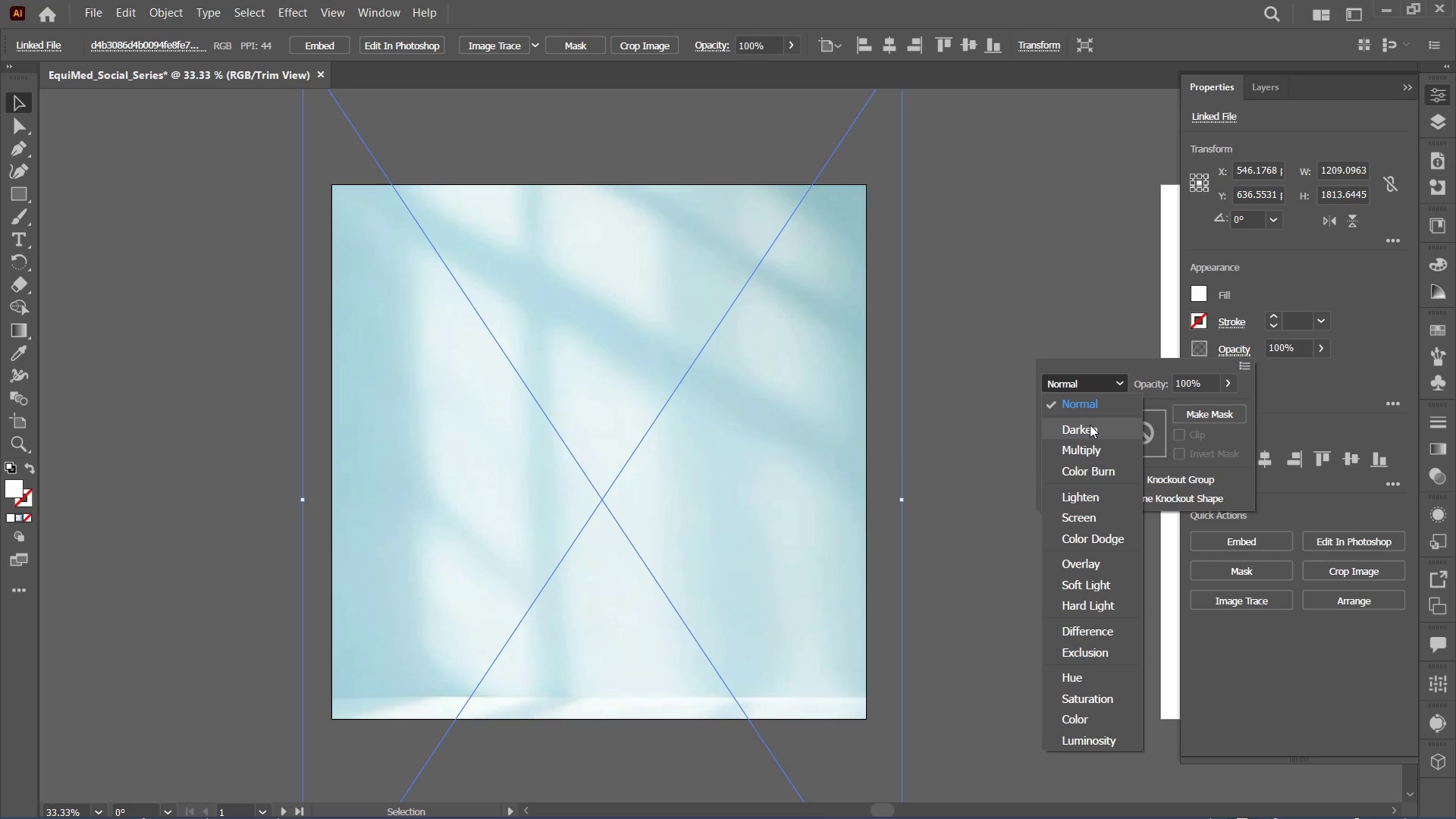 
left_click([1091, 428])
 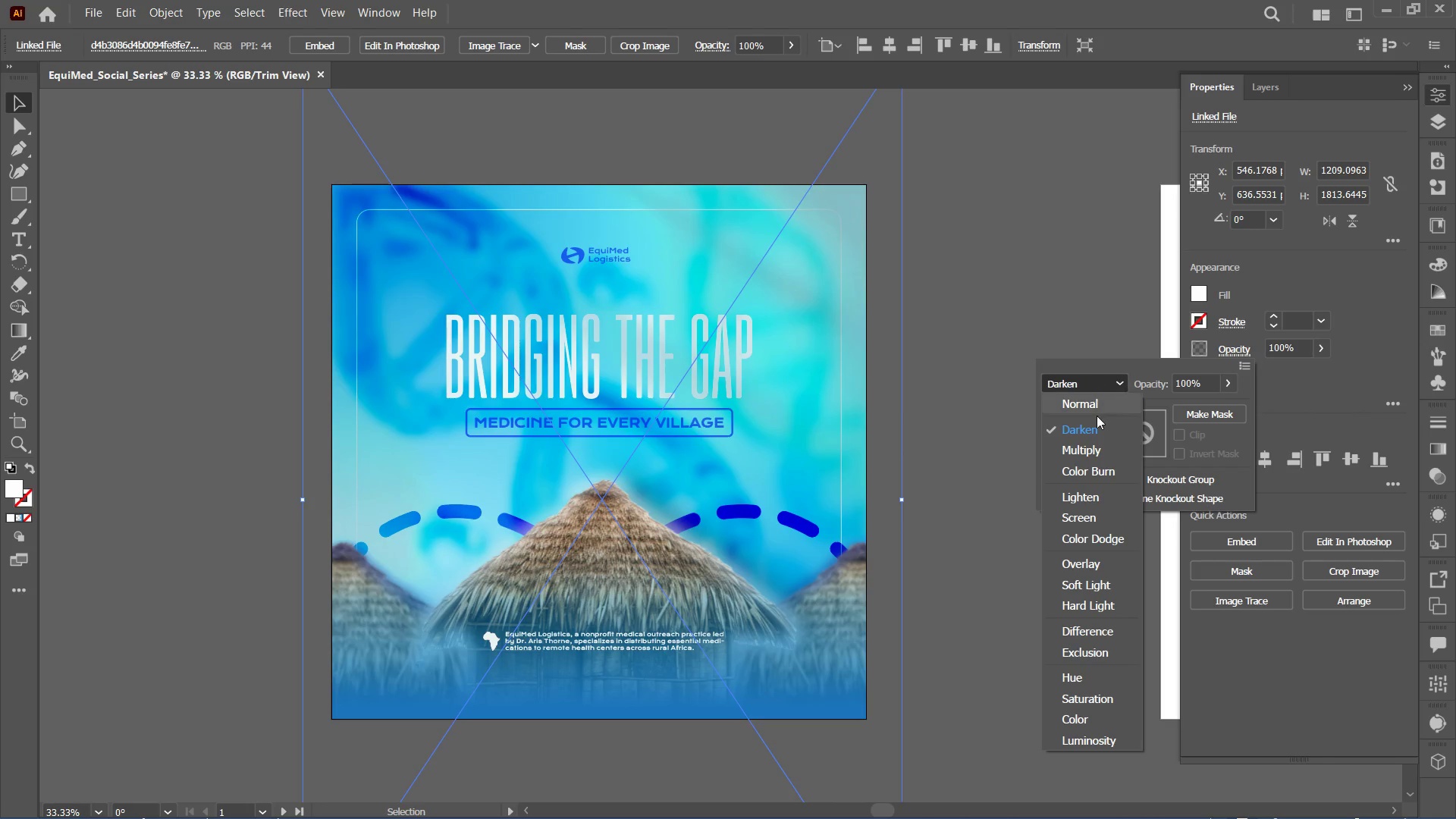 
left_click([1105, 448])
 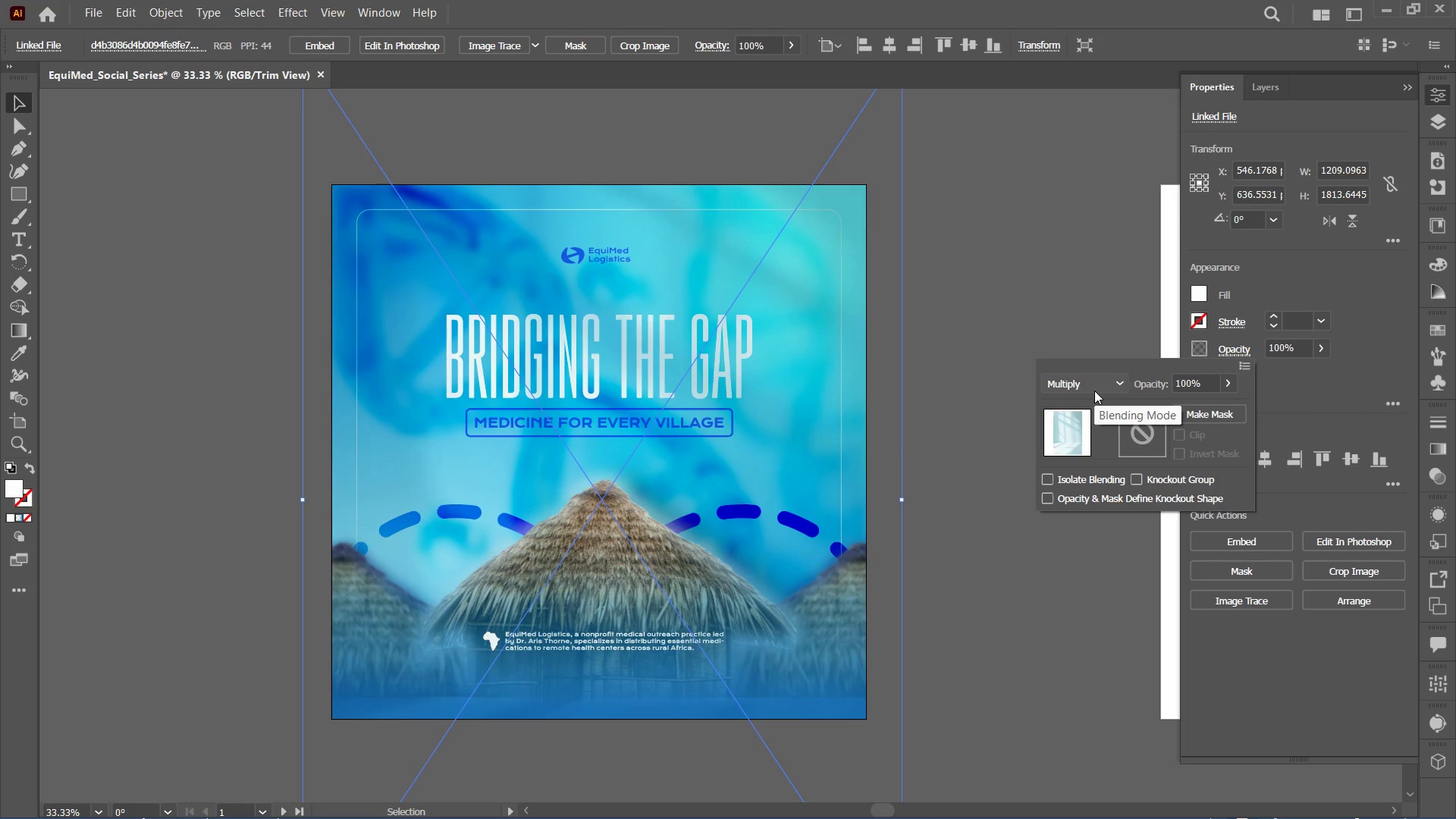 
left_click([1094, 391])
 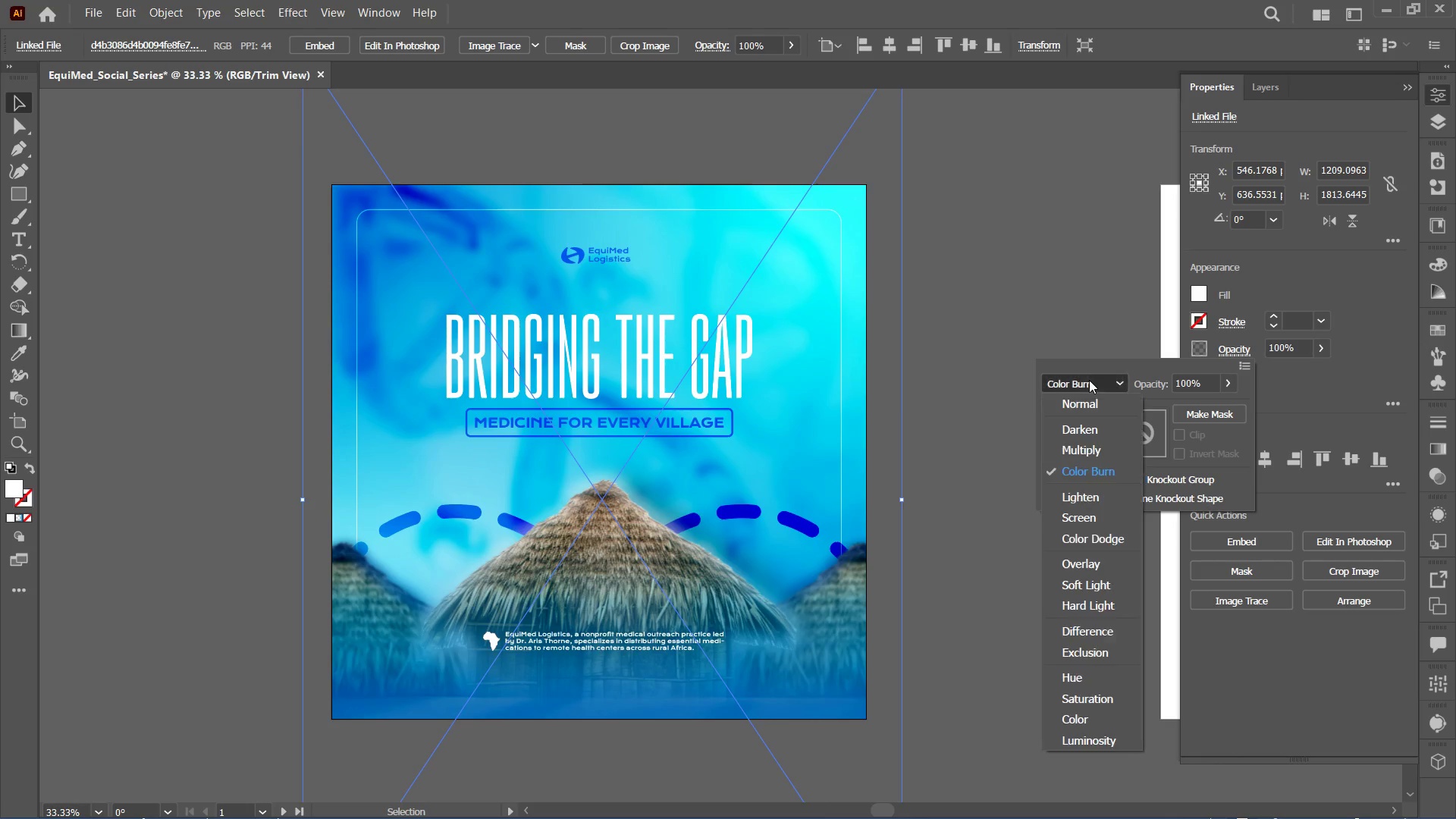 
left_click([1101, 494])
 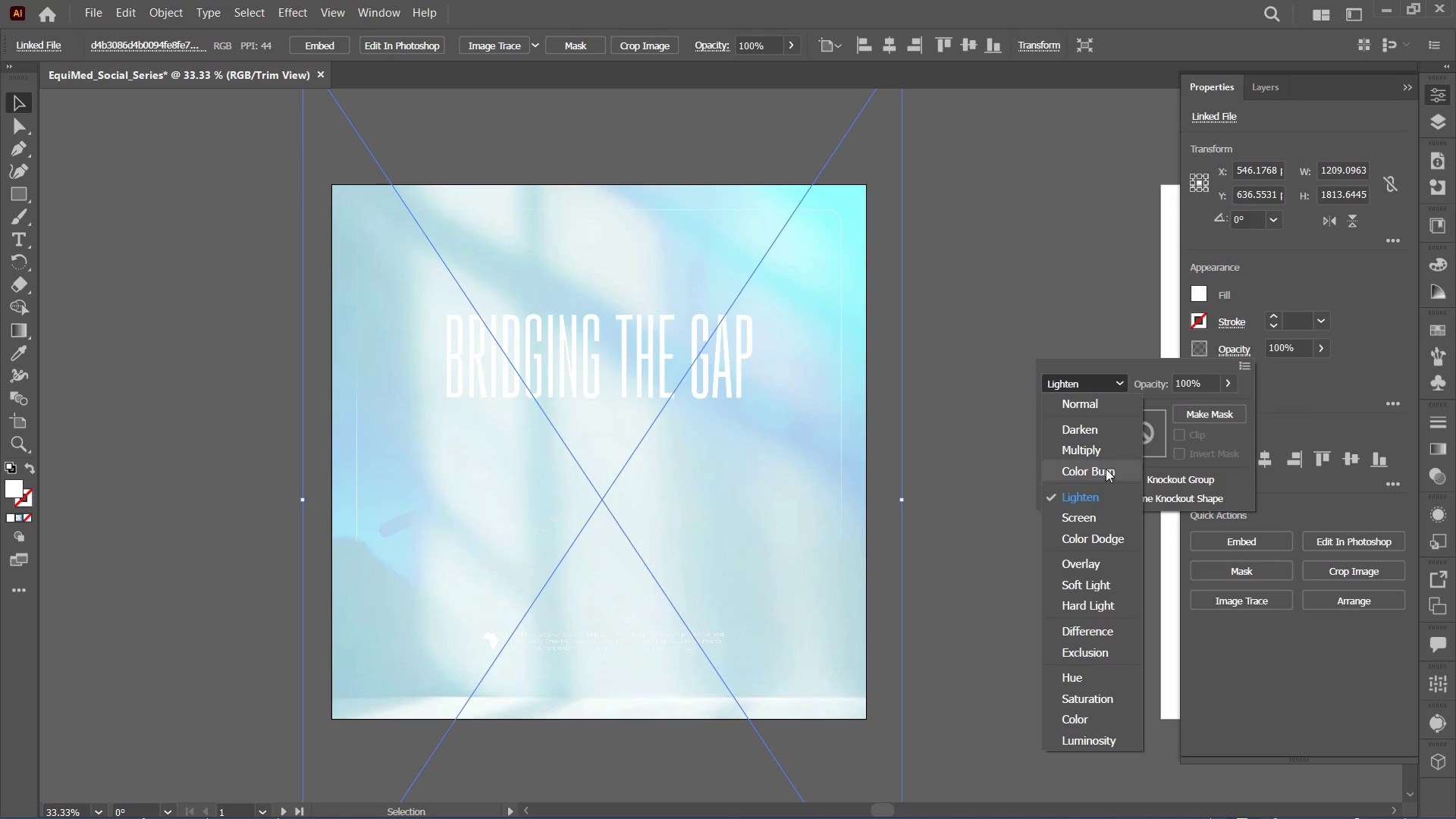 
left_click([1116, 505])
 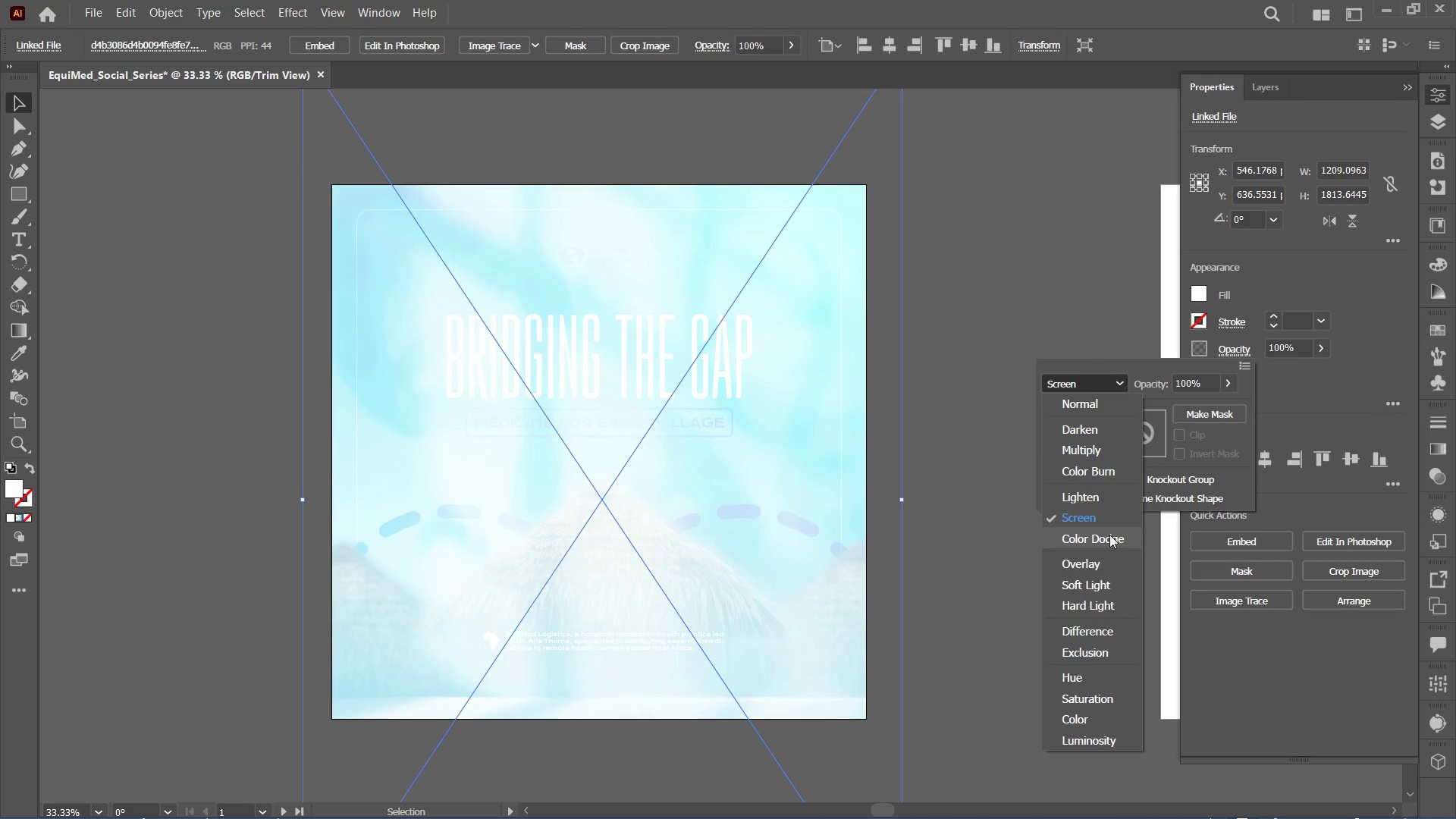 
left_click([1095, 381])
 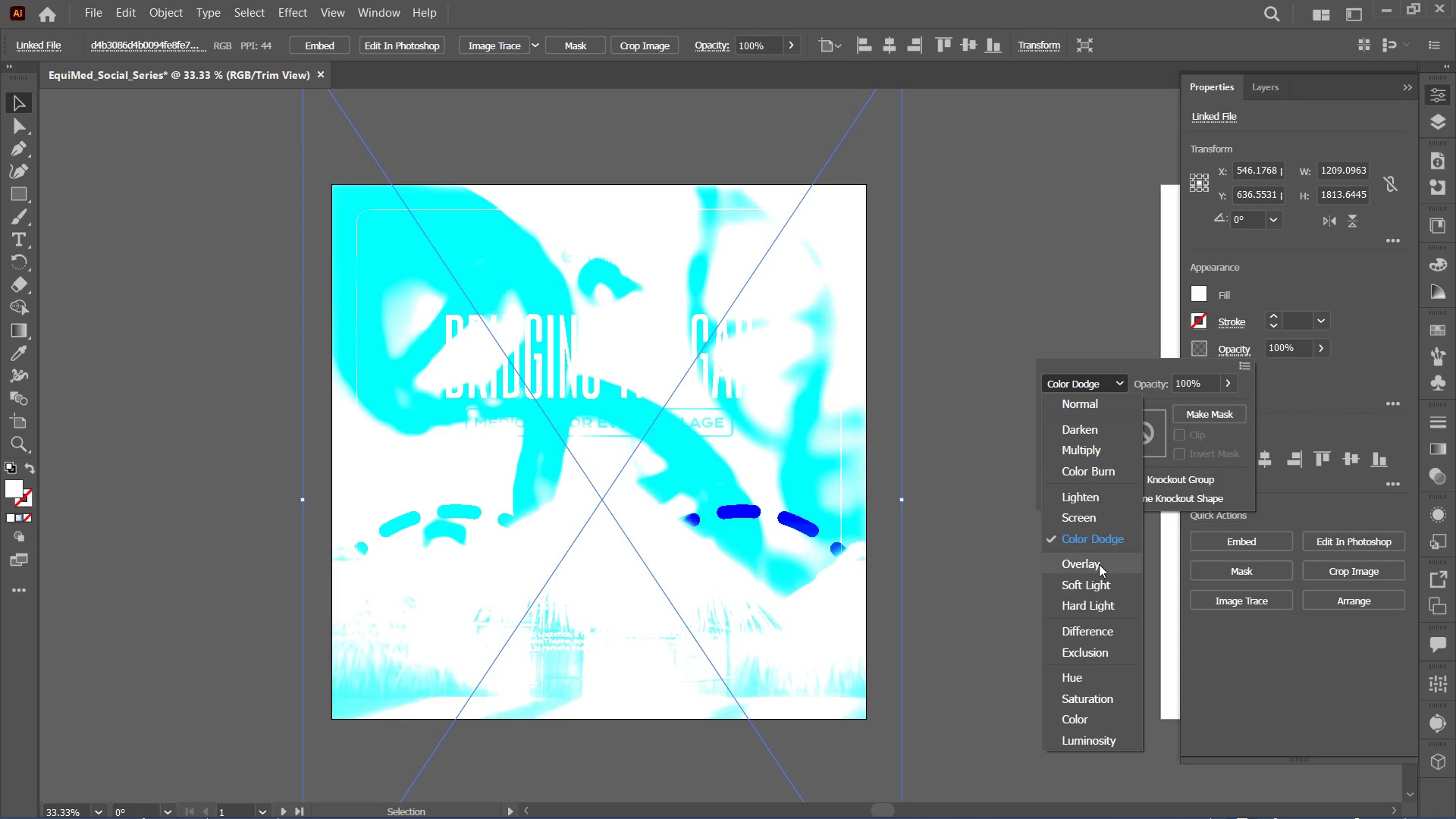 
left_click([1099, 559])
 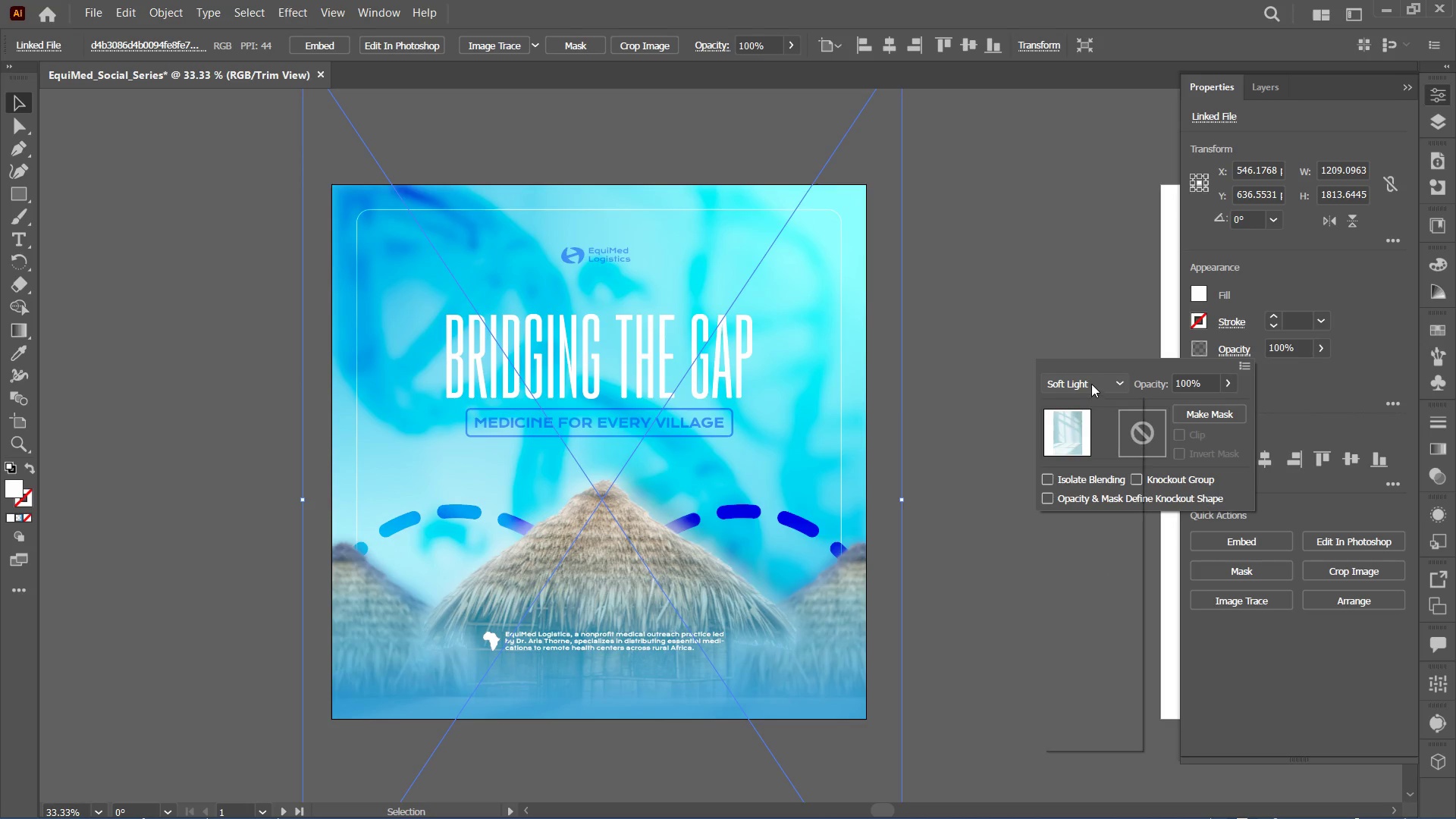 
left_click([1103, 603])
 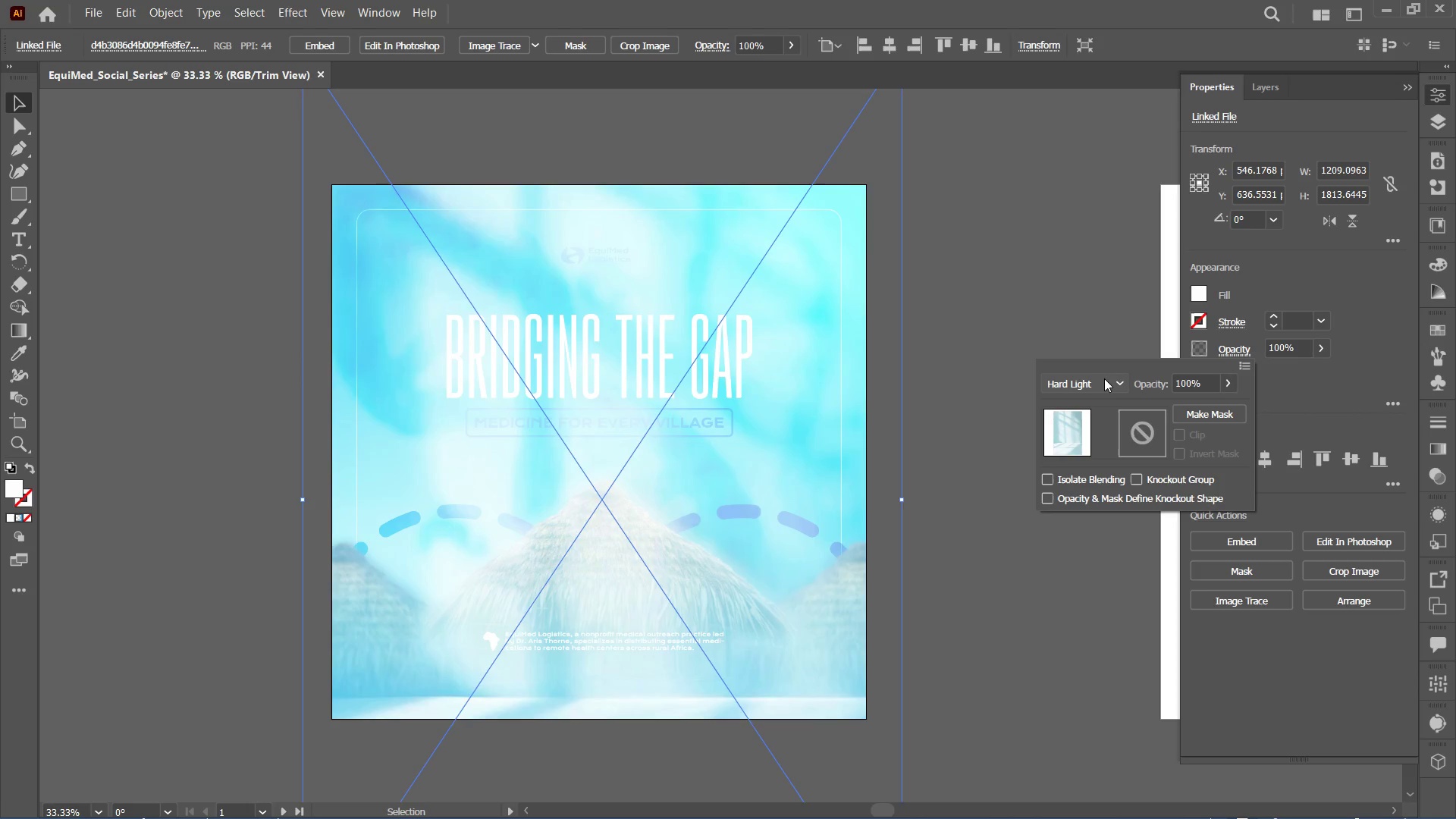 
left_click([1104, 374])
 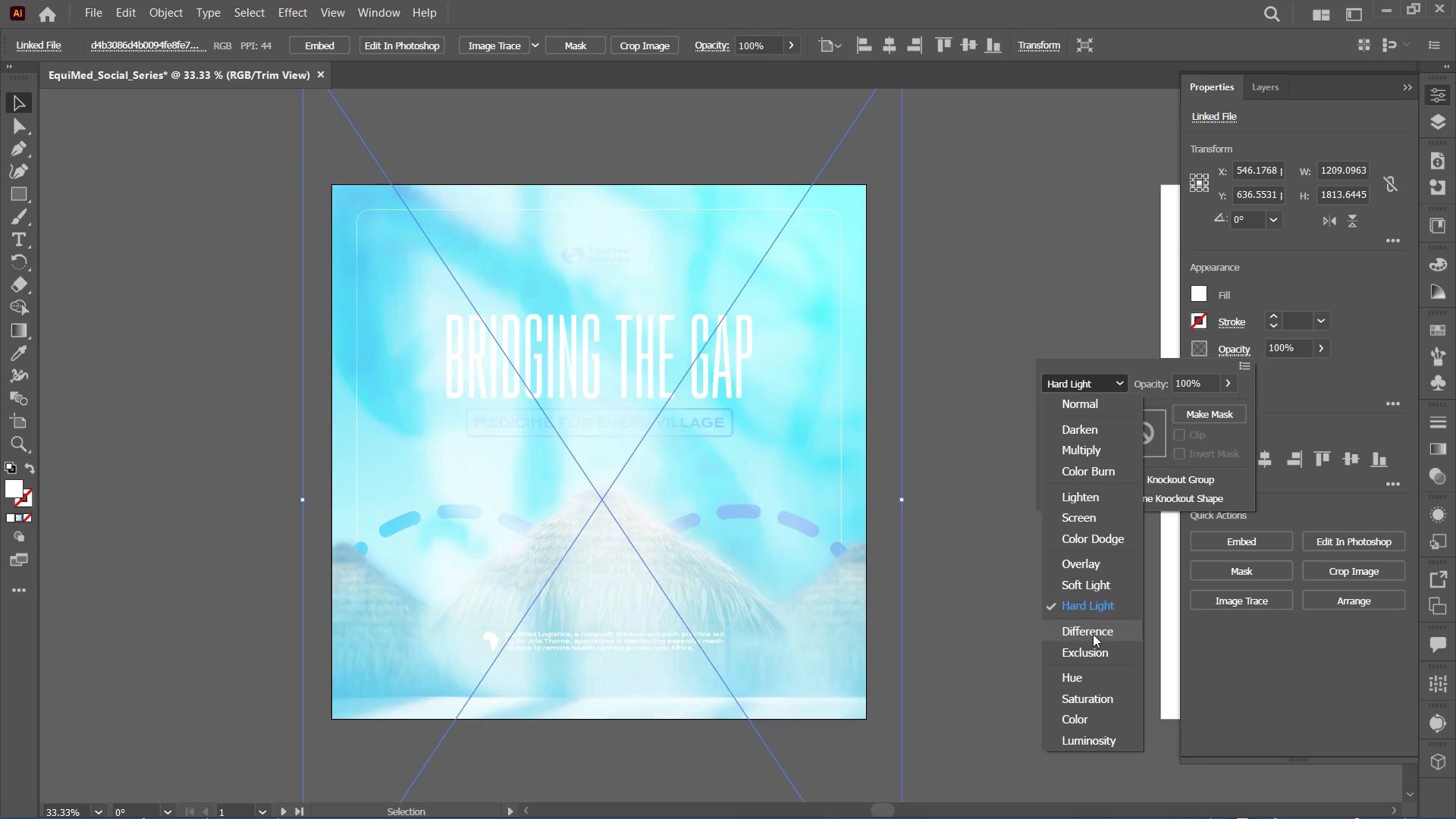 
left_click([1093, 631])
 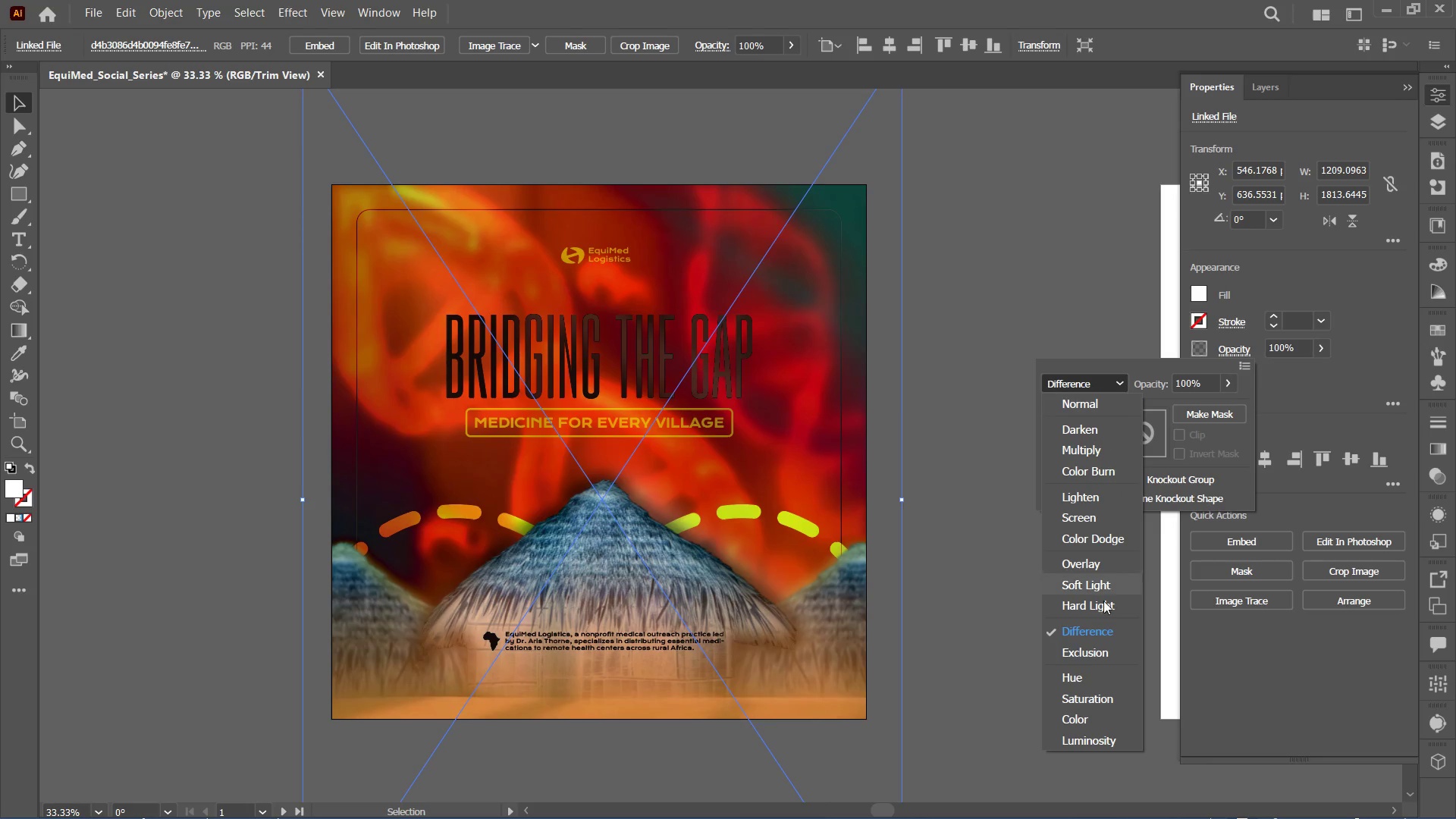 
left_click([1107, 648])
 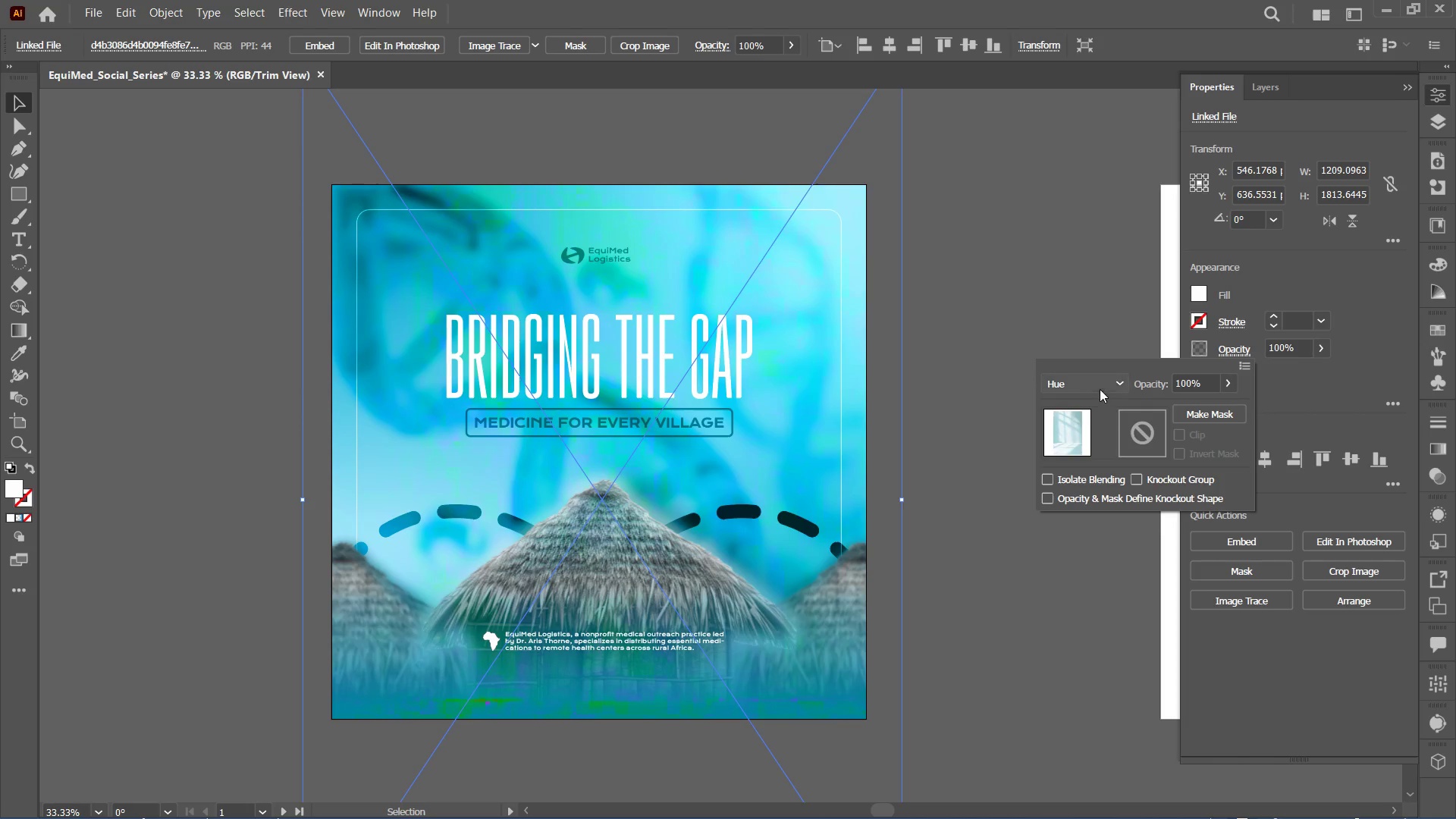 
left_click([1107, 376])
 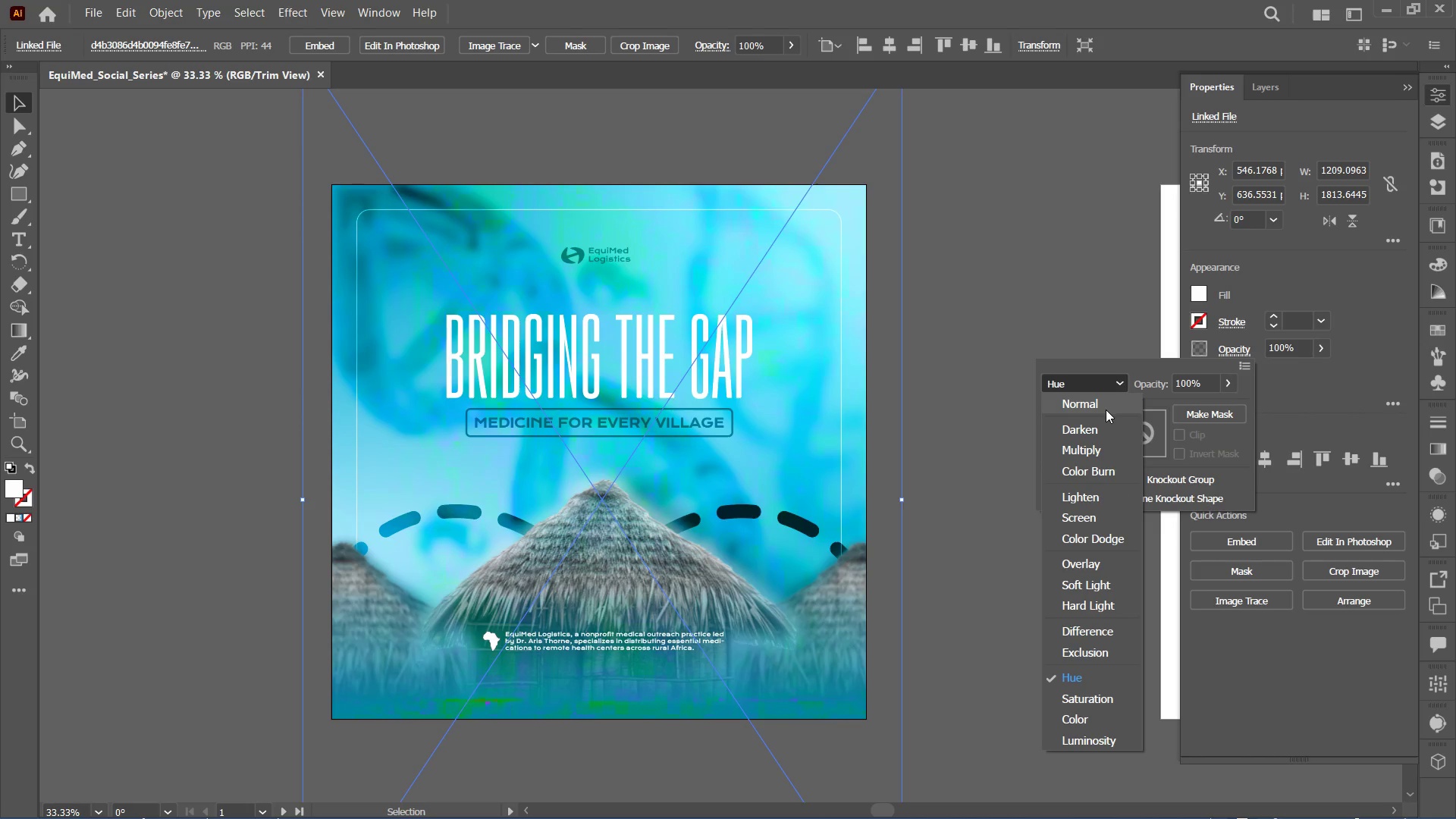 
left_click([1106, 410])
 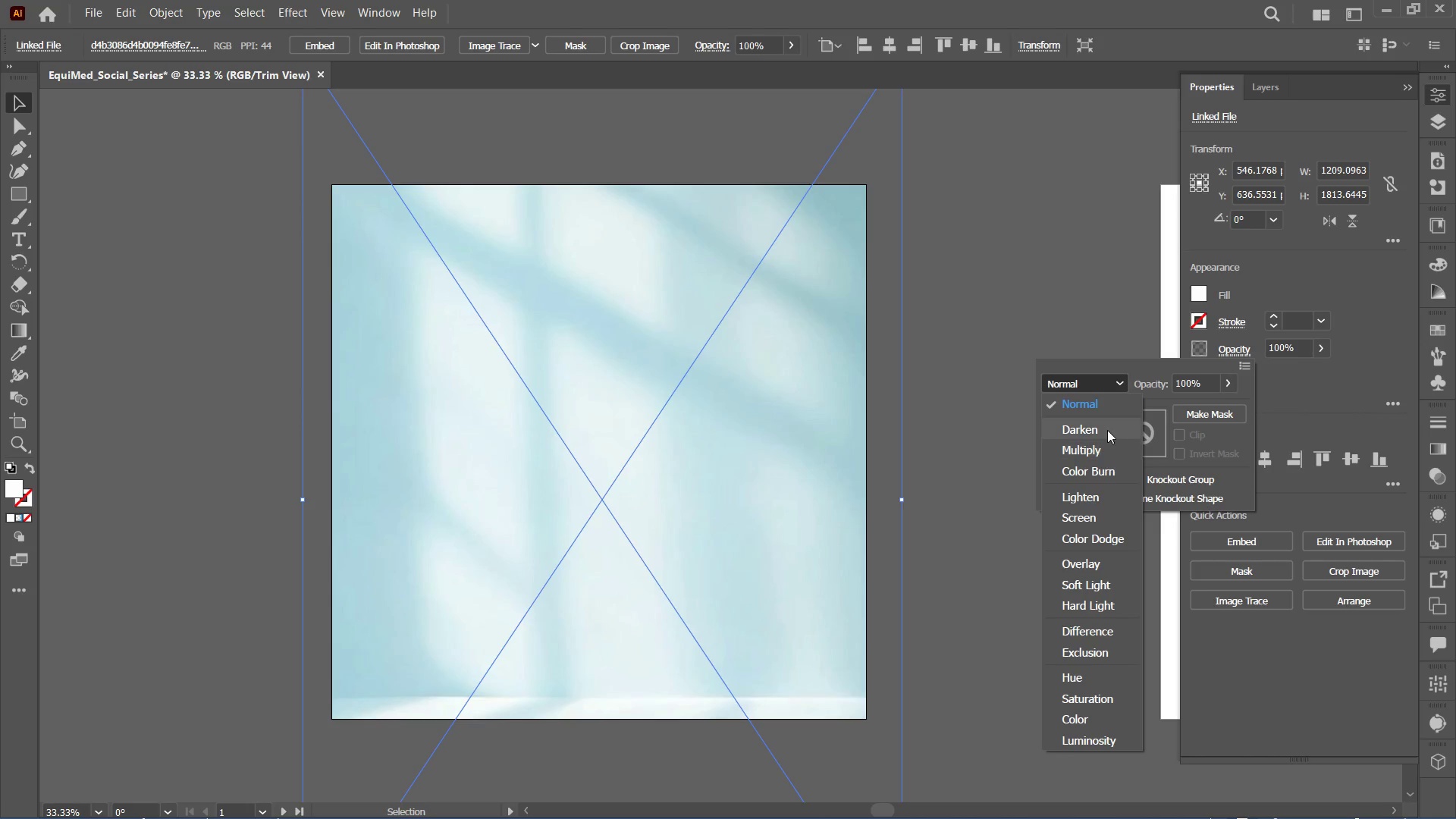 
left_click([1107, 428])
 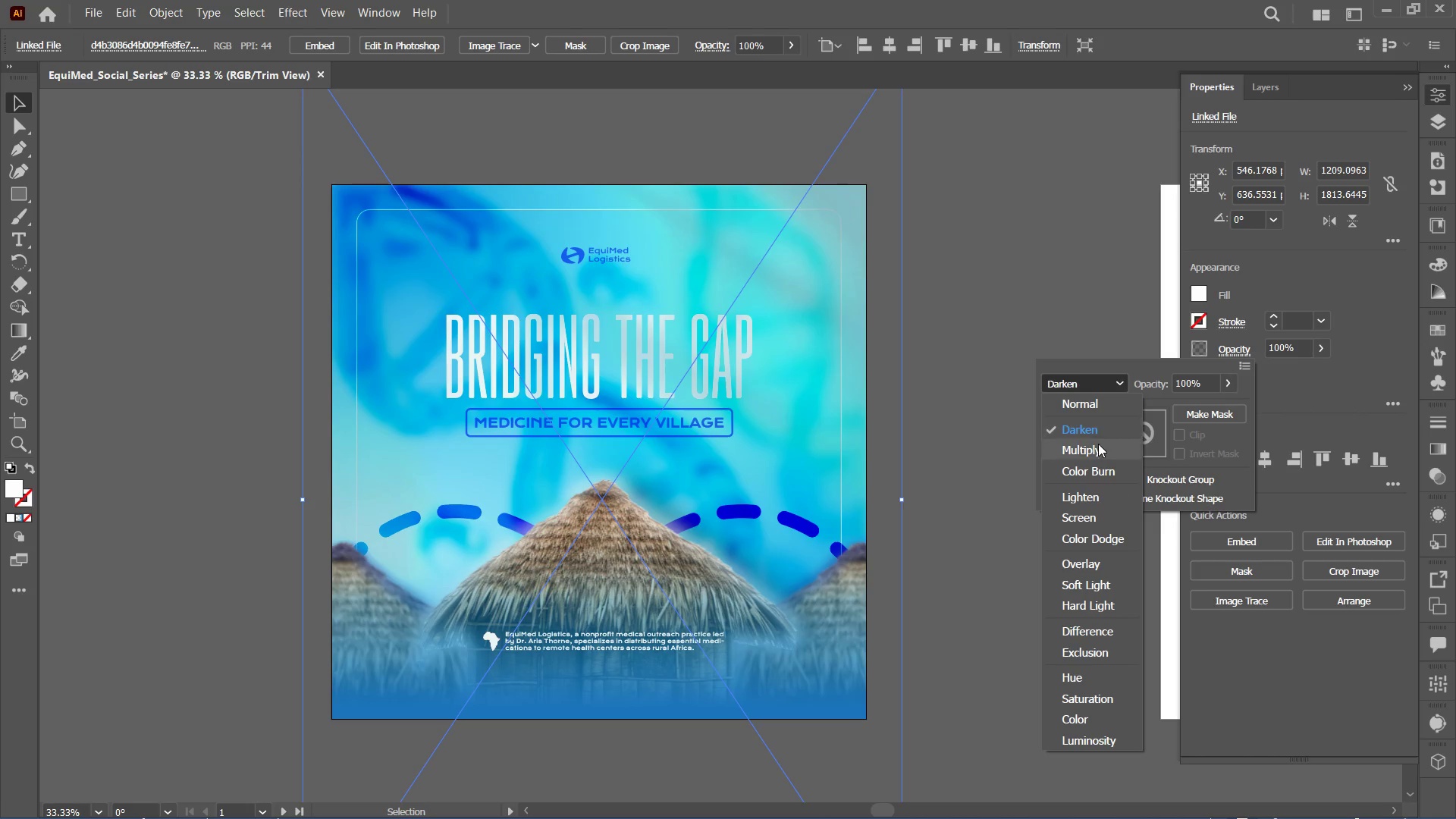 
left_click([1099, 460])
 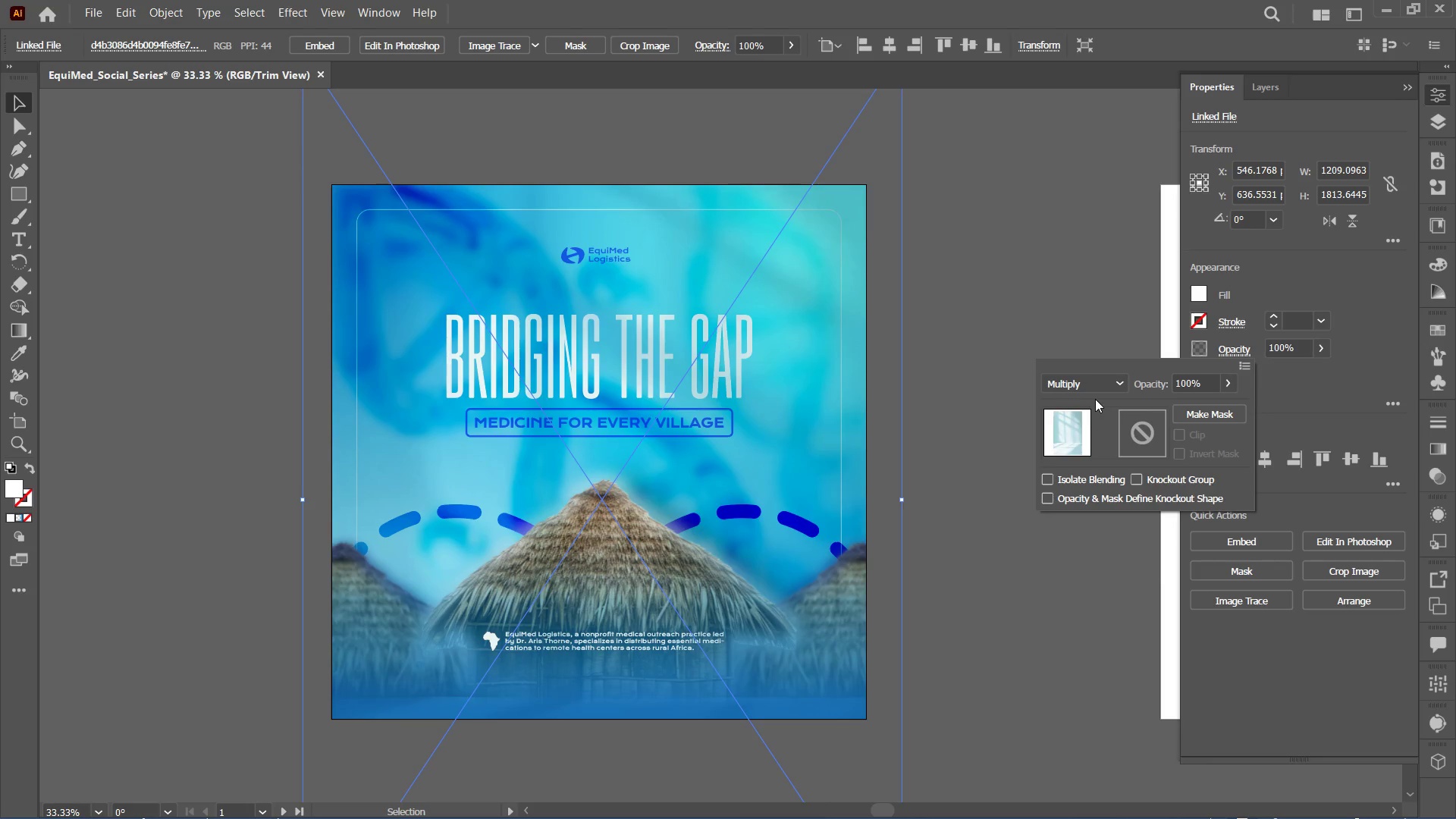 
left_click([983, 292])
 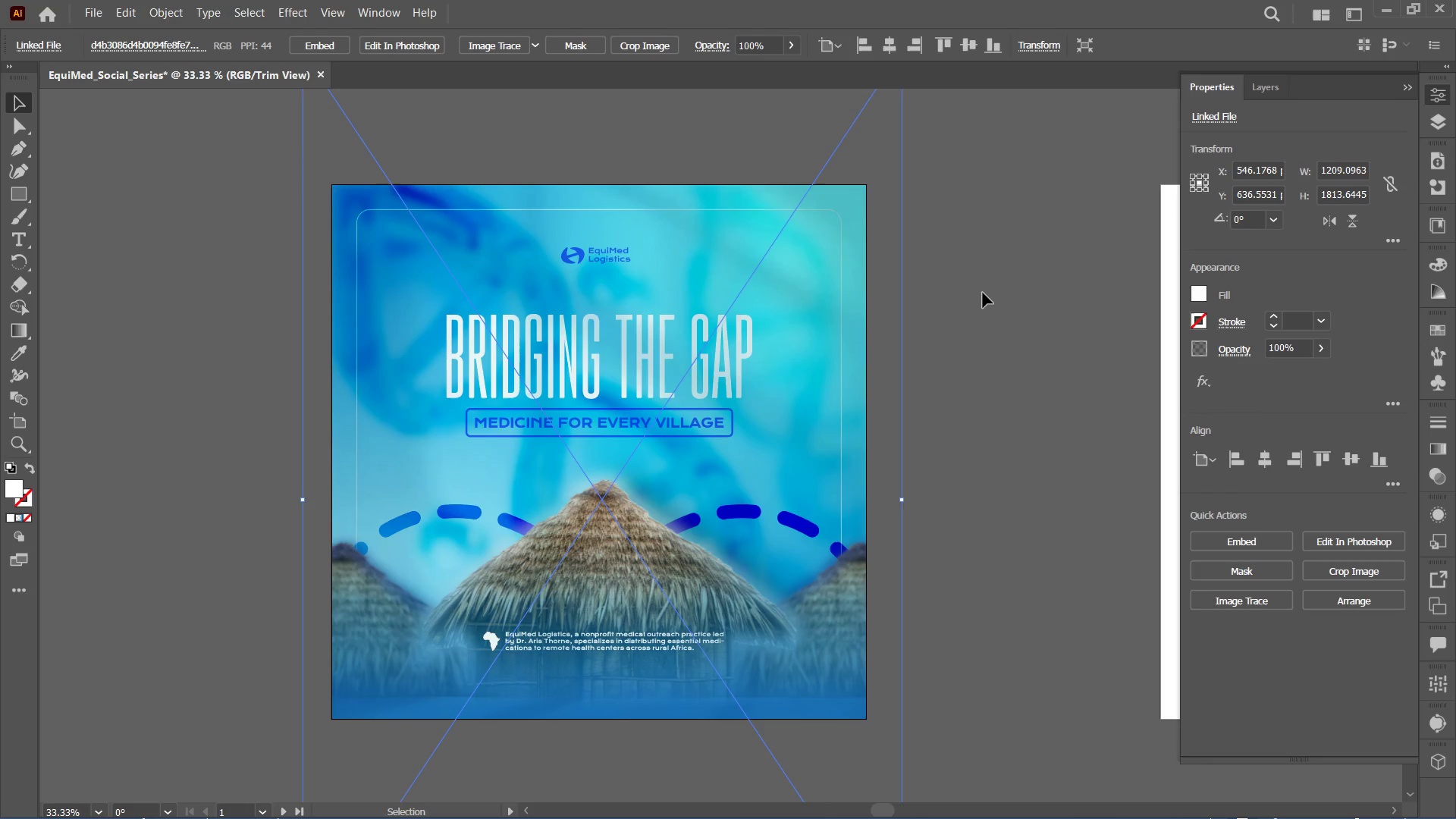 
key(Control+Shift+BracketLeft)
 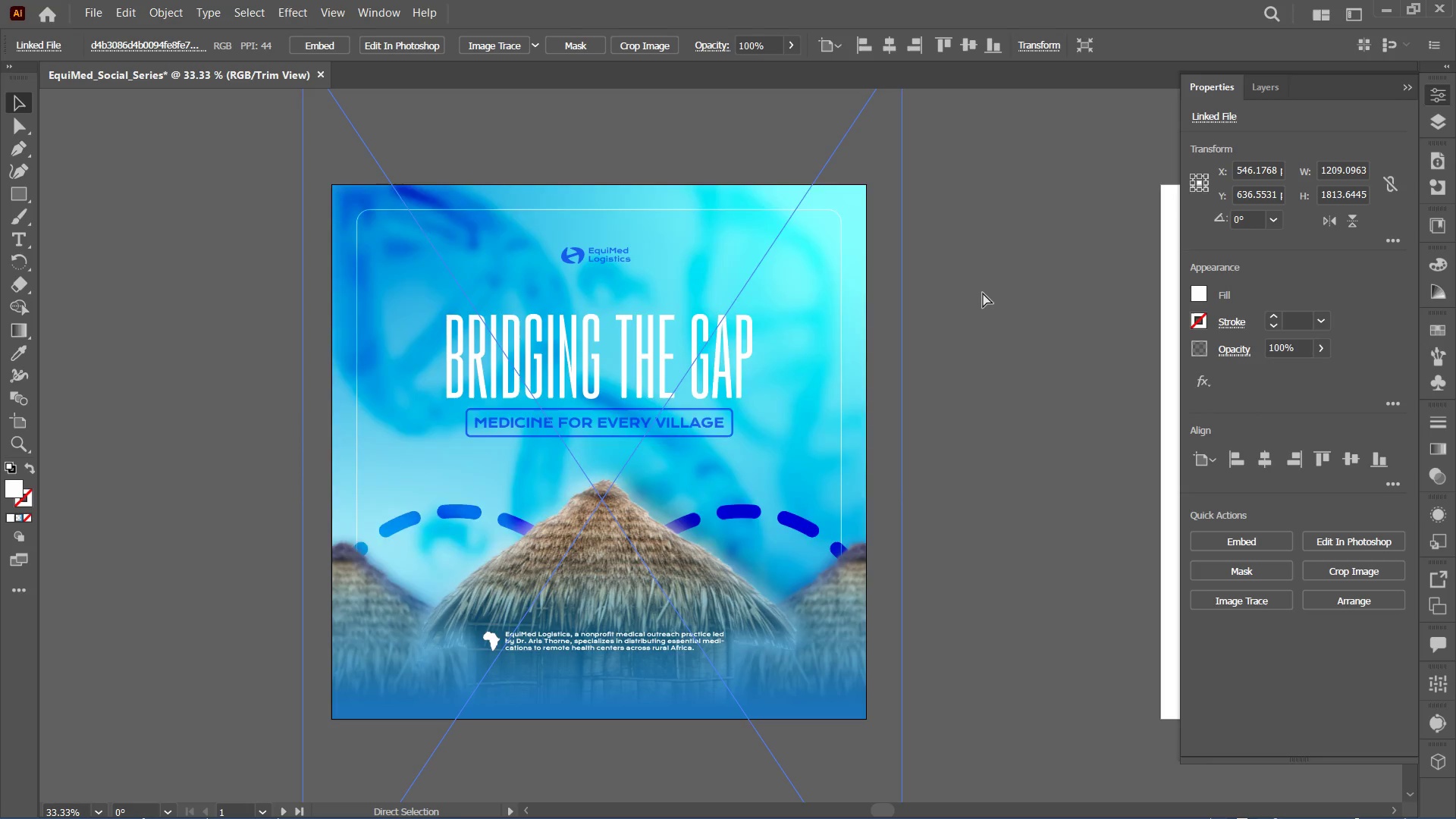 
key(Control+BracketRight)
 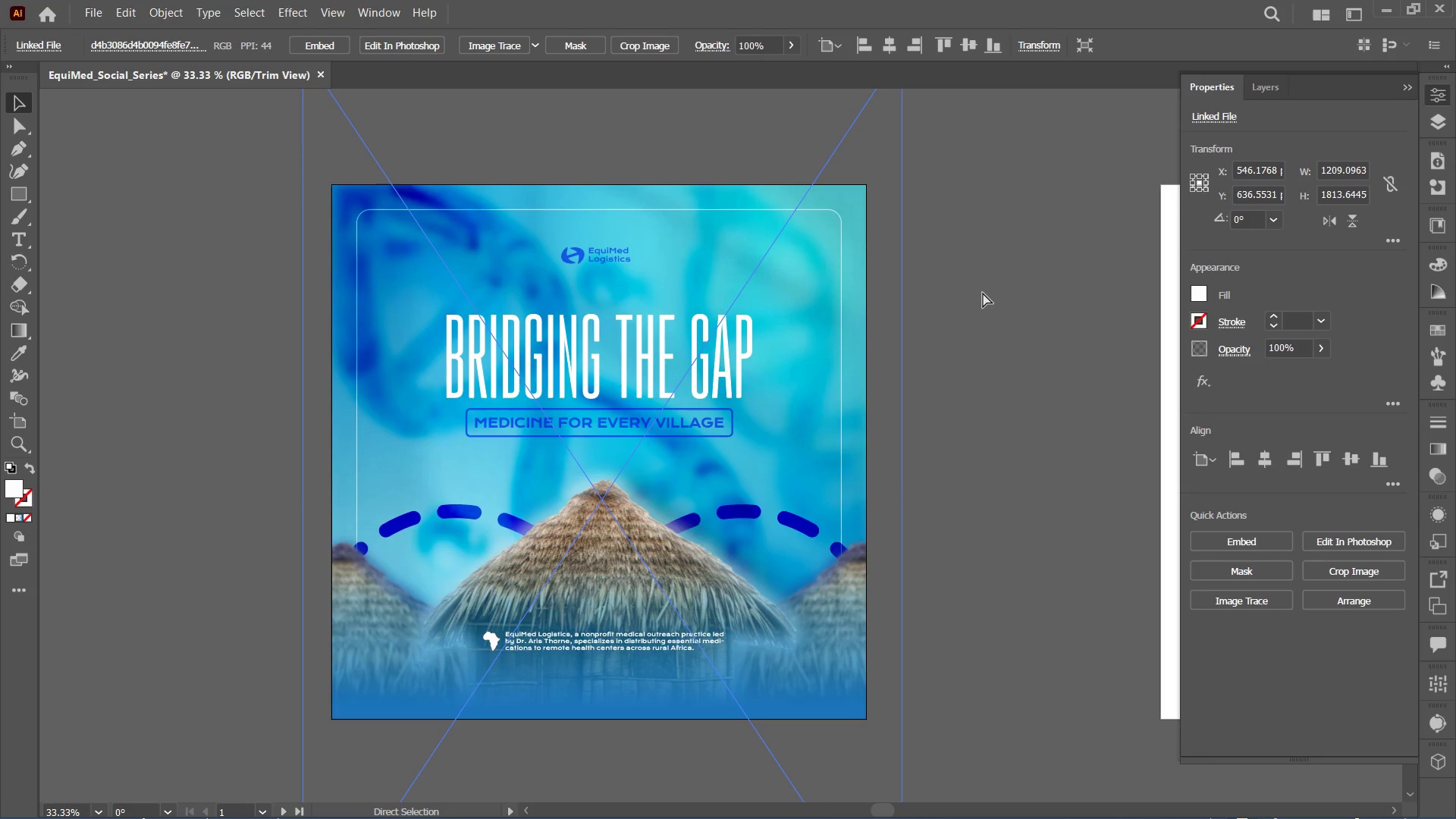 
key(Control+BracketRight)
 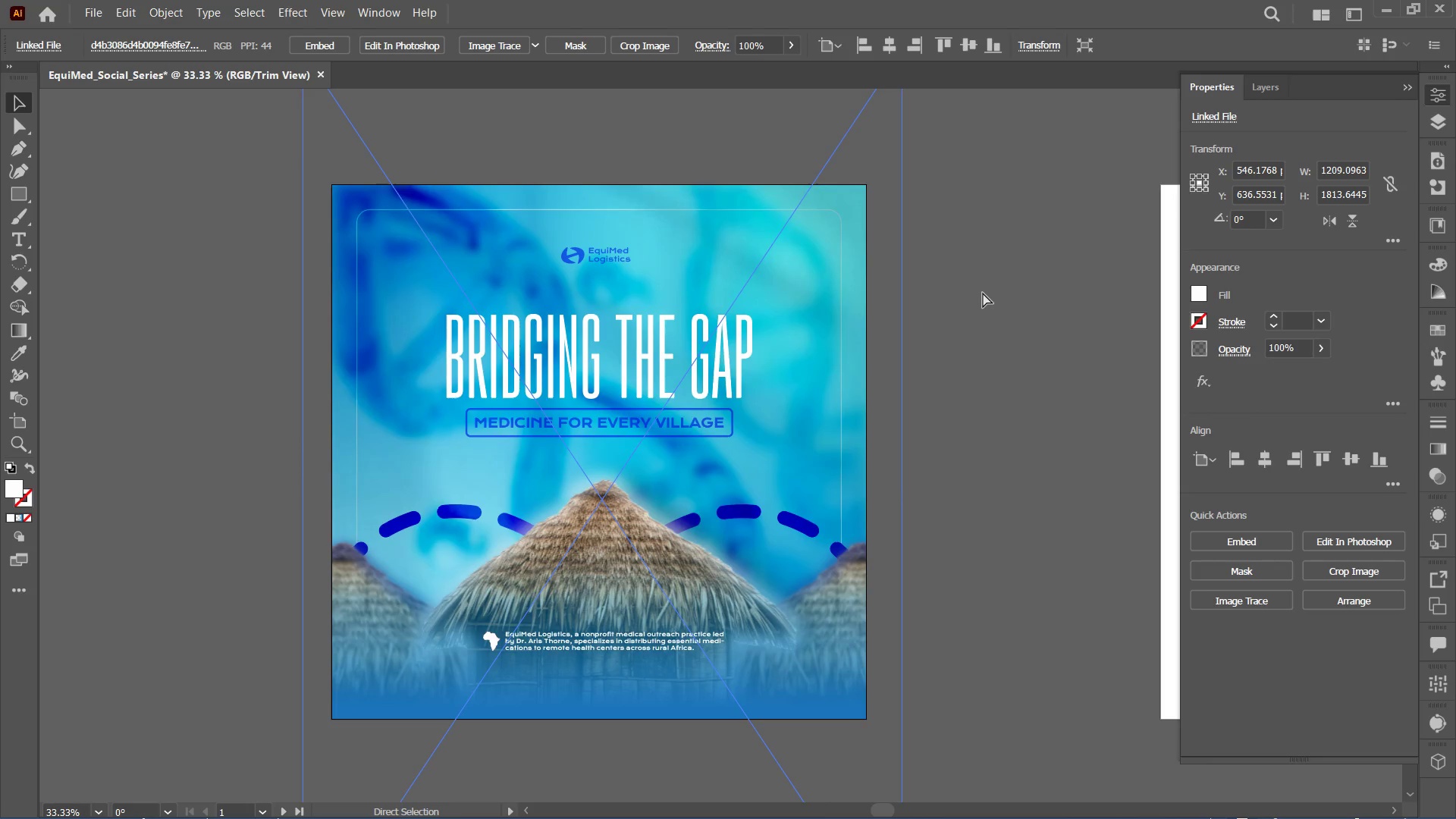 
key(Control+BracketRight)
 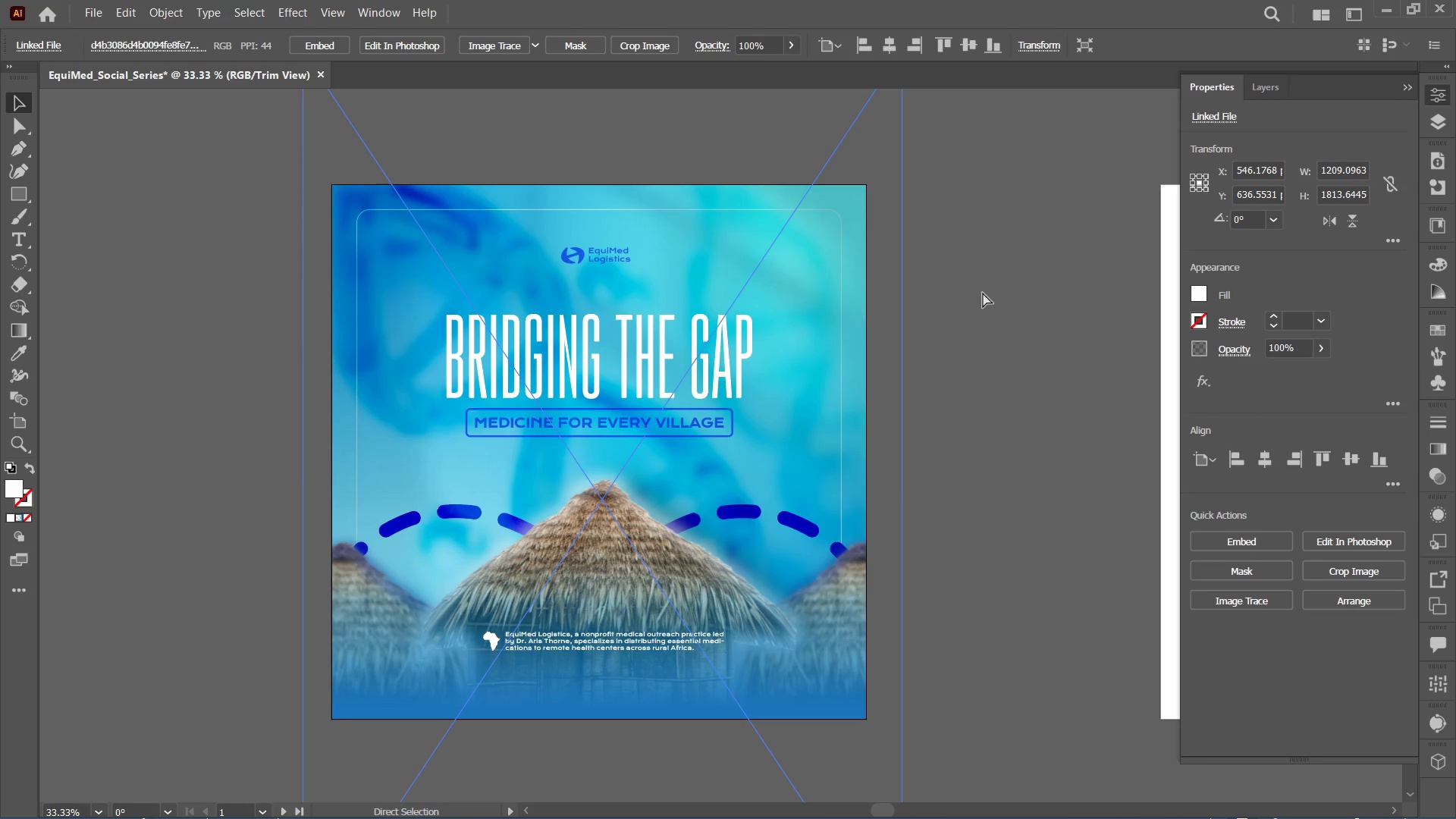 
key(Control+BracketLeft)
 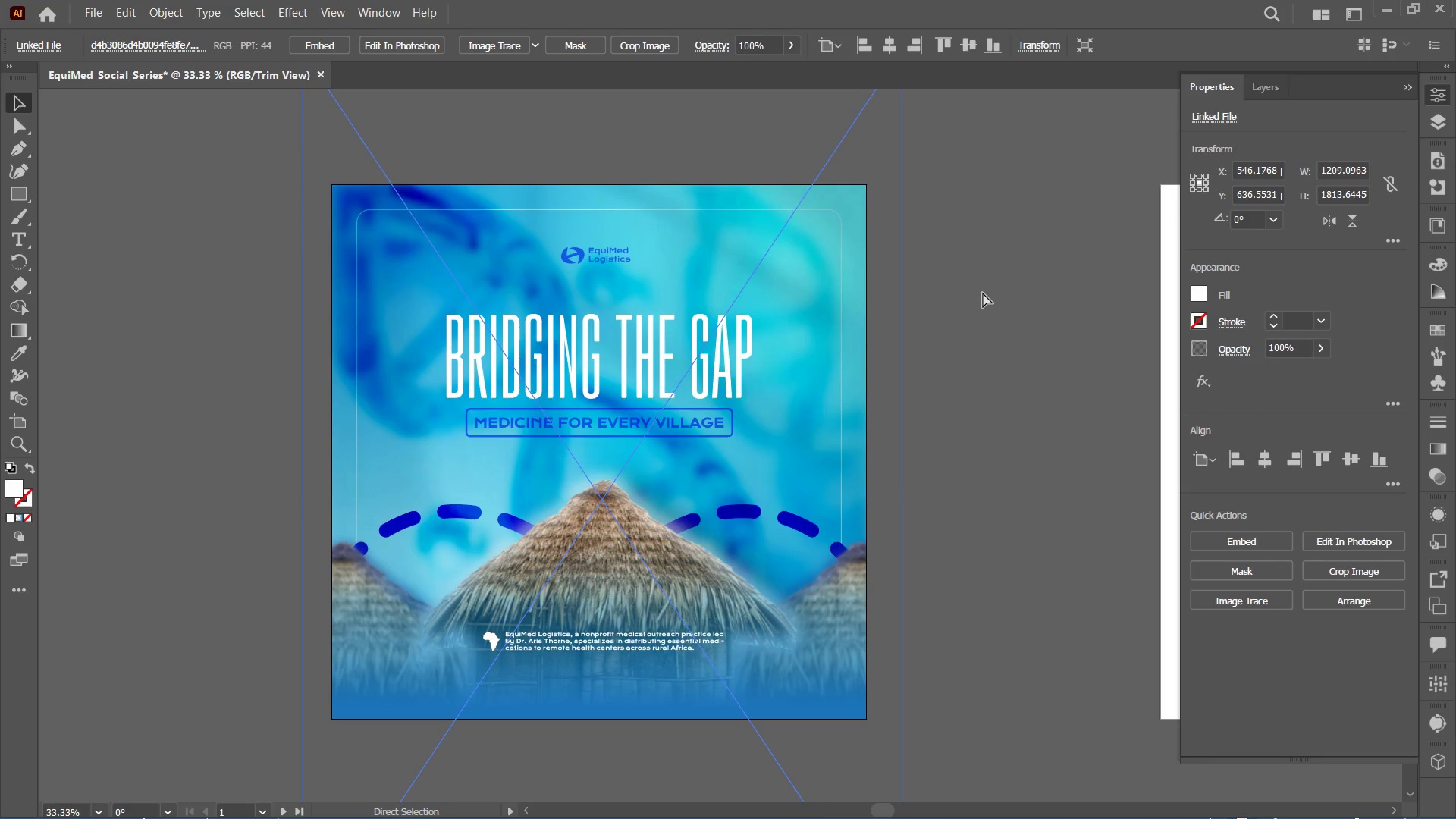 
key(Control+BracketLeft)
 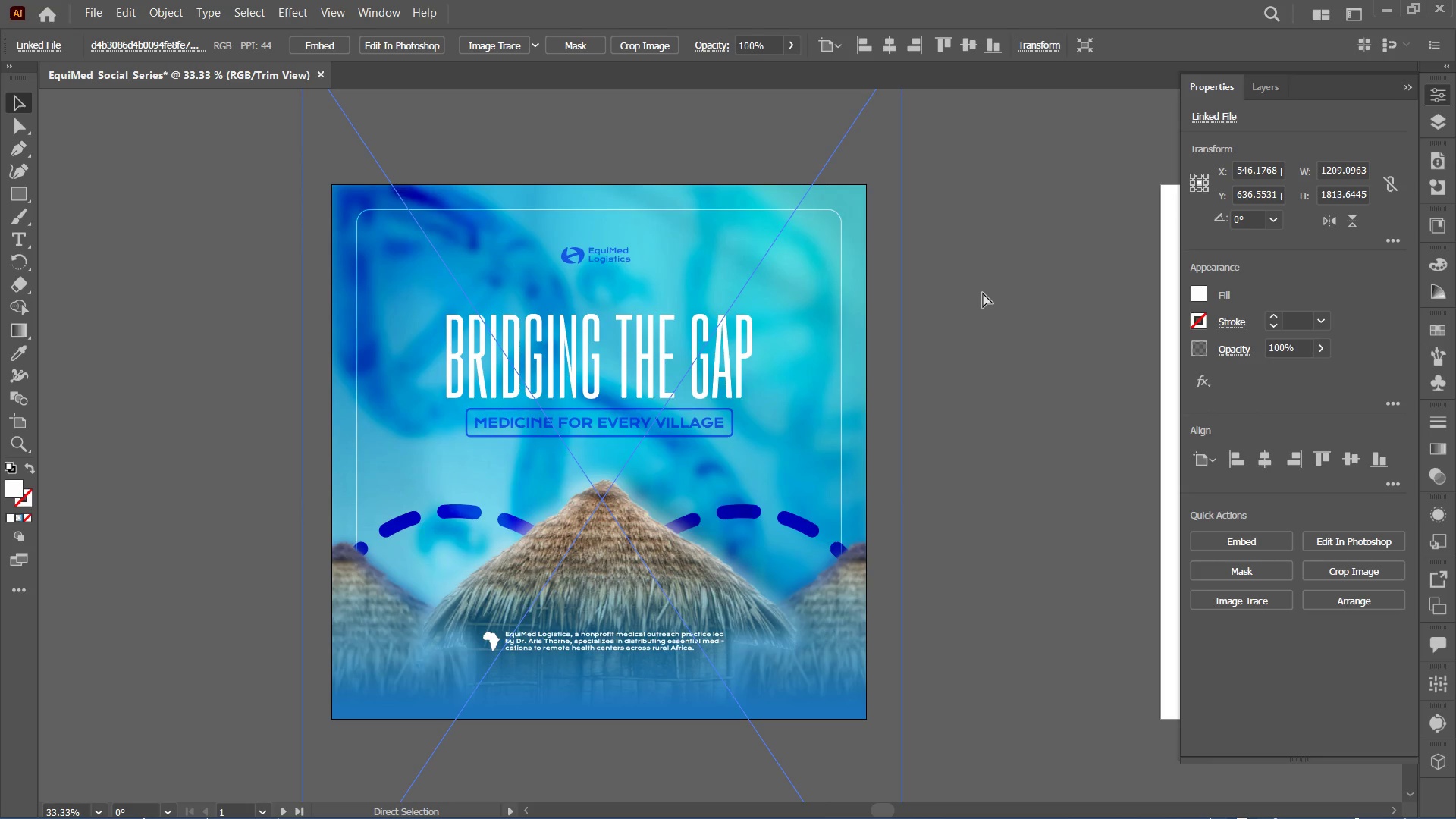 
key(Control+BracketLeft)
 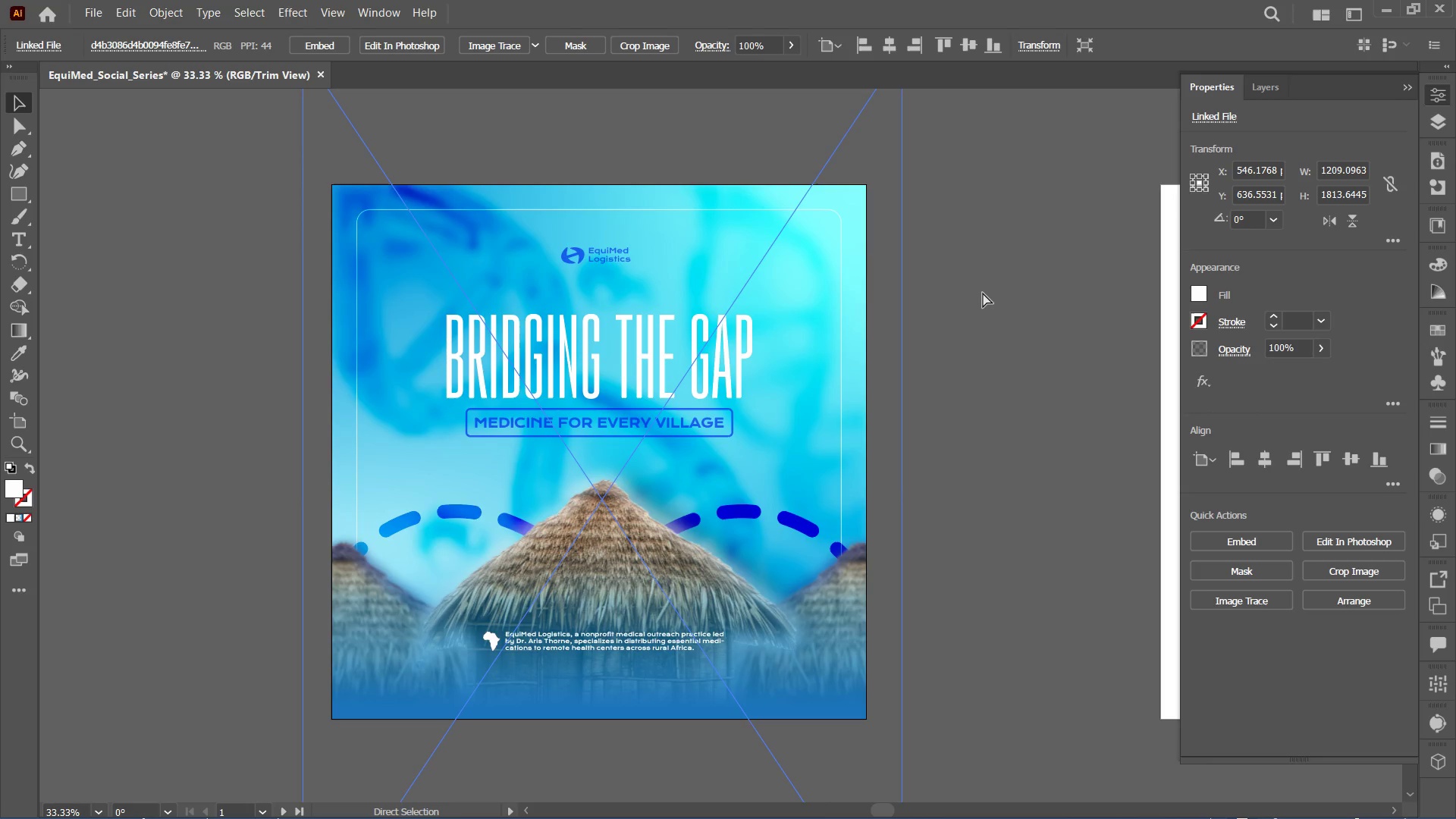 
key(Control+BracketLeft)
 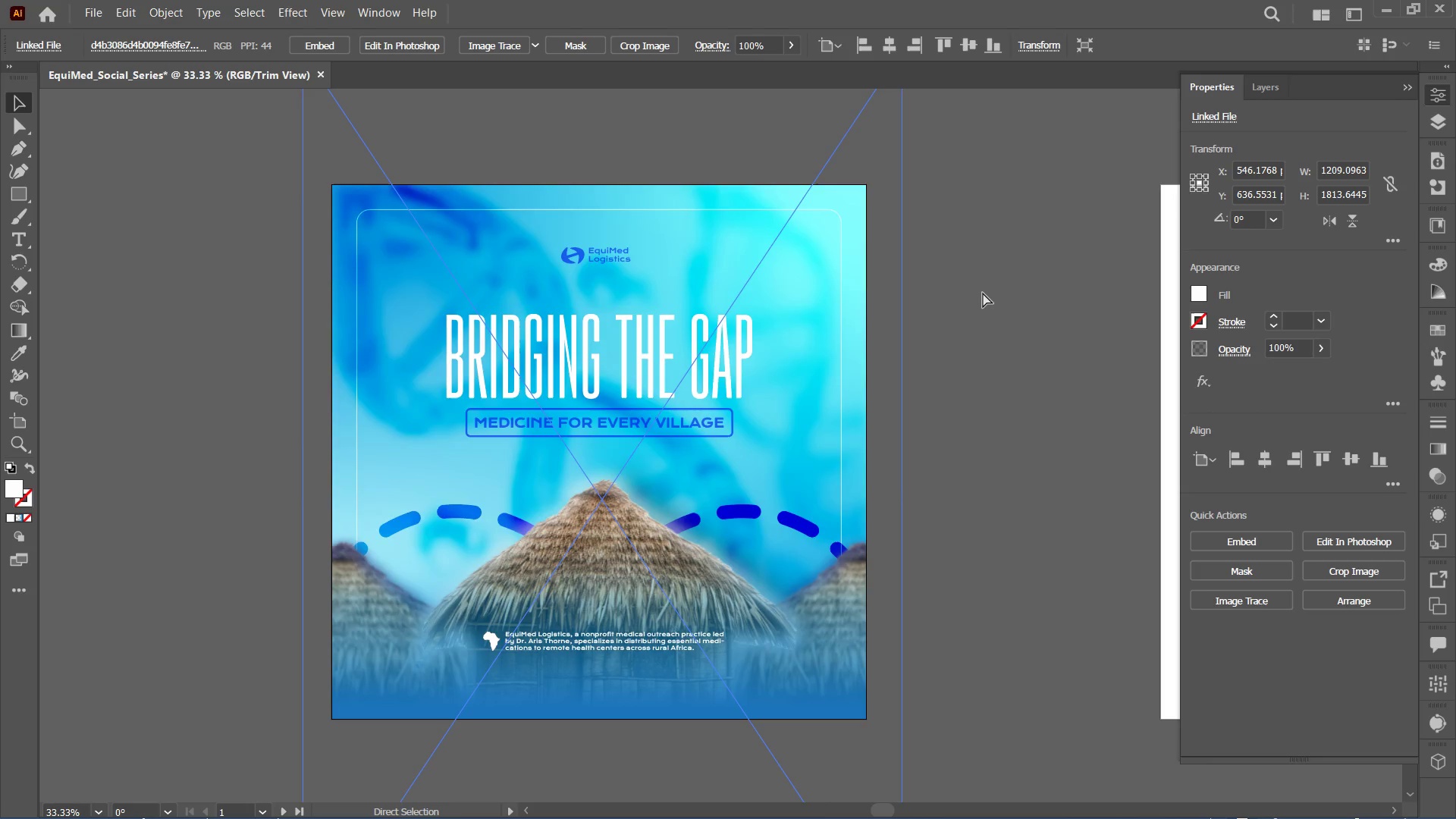 
key(Control+BracketRight)
 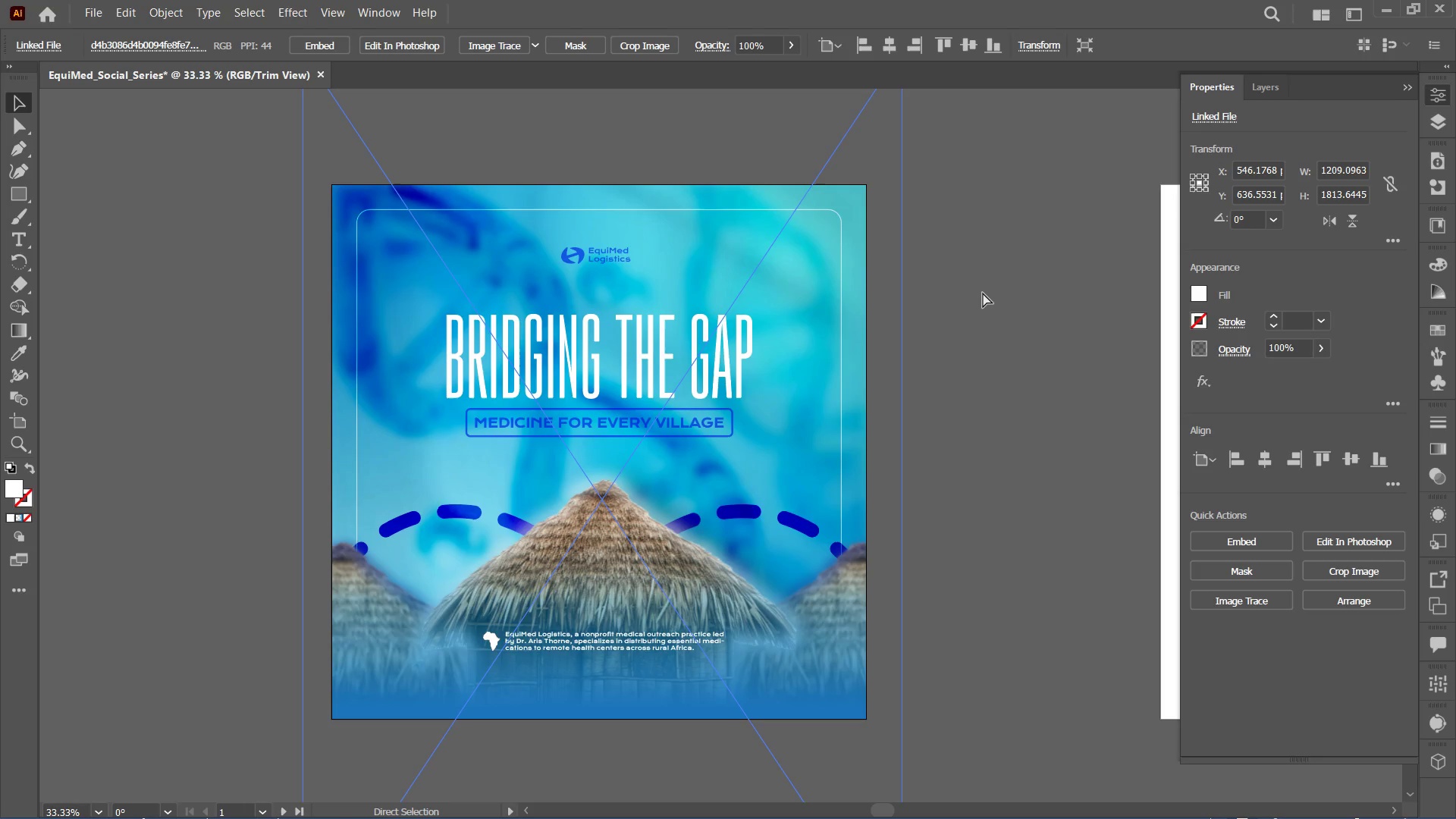 
key(Control+BracketLeft)
 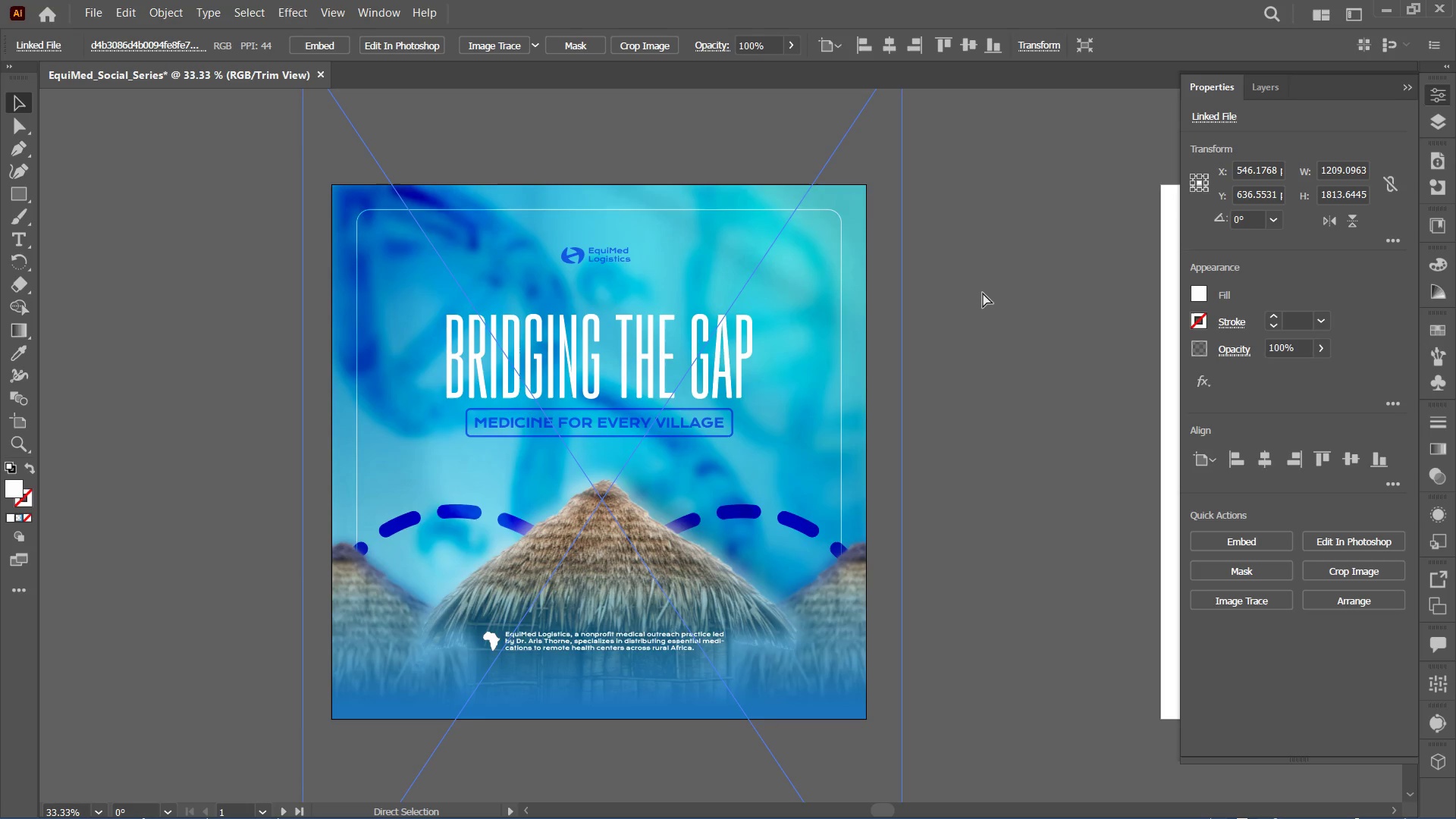 
key(Control+BracketRight)
 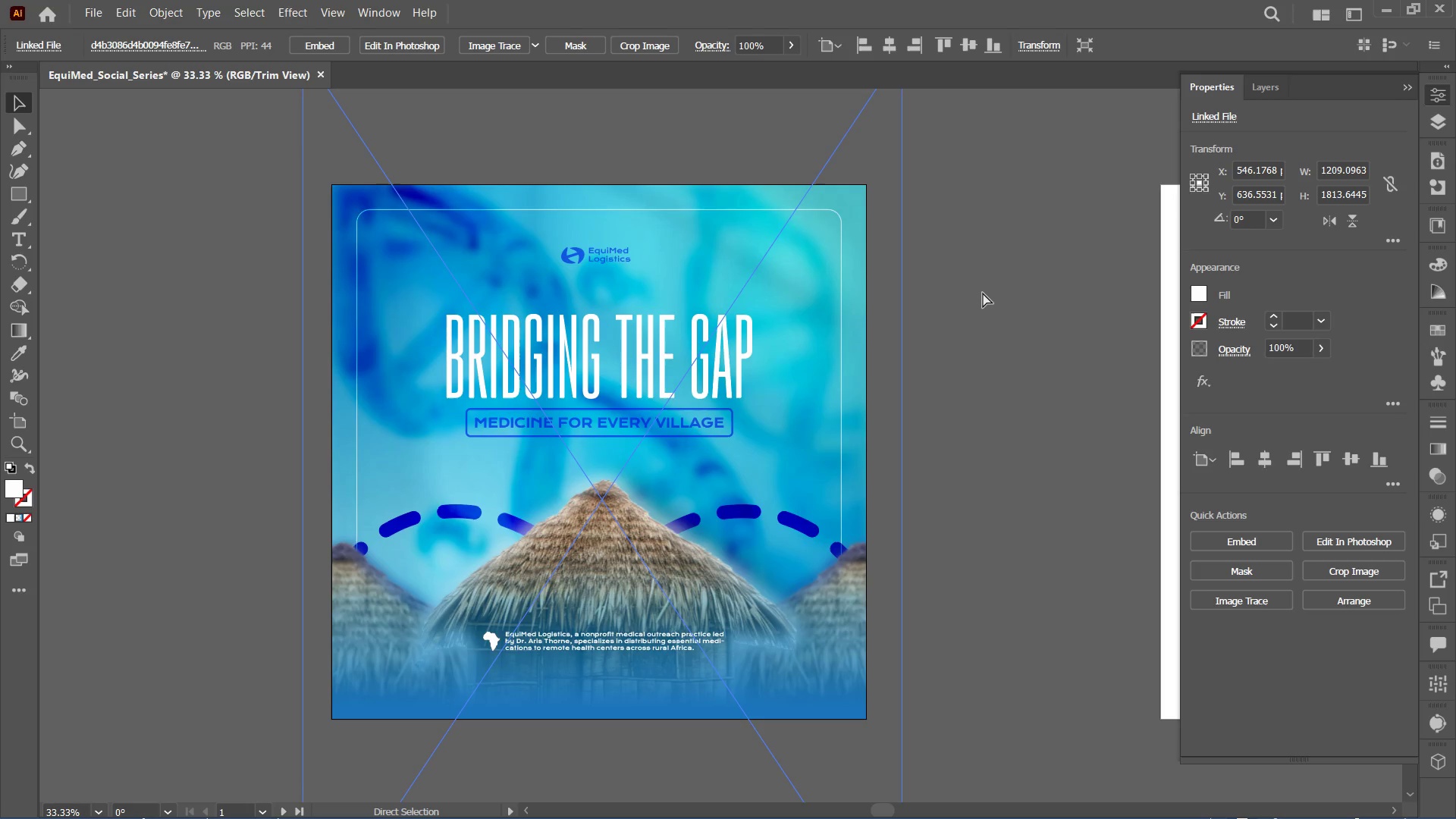 
key(Control+BracketLeft)
 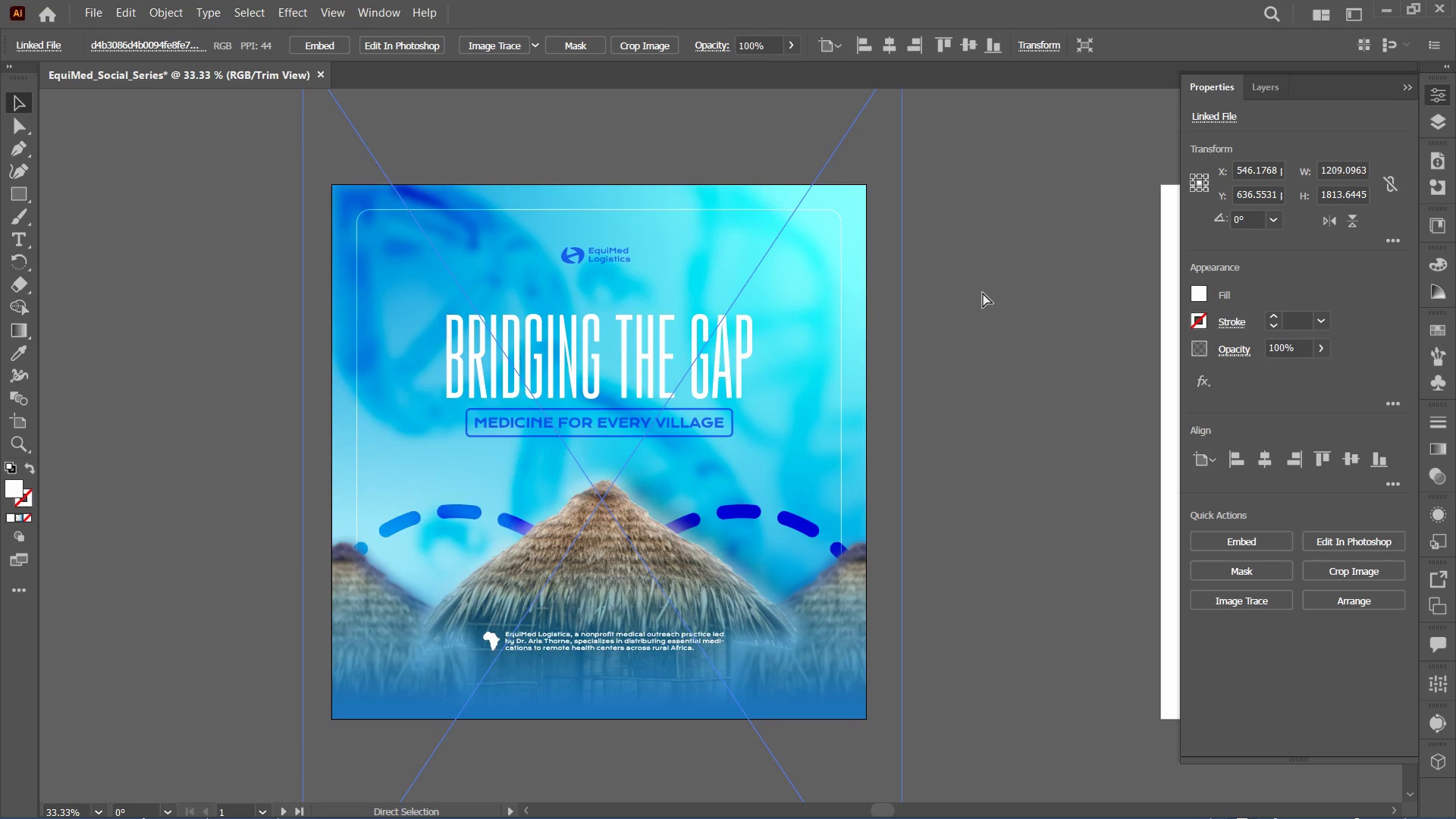 
key(Control+BracketRight)
 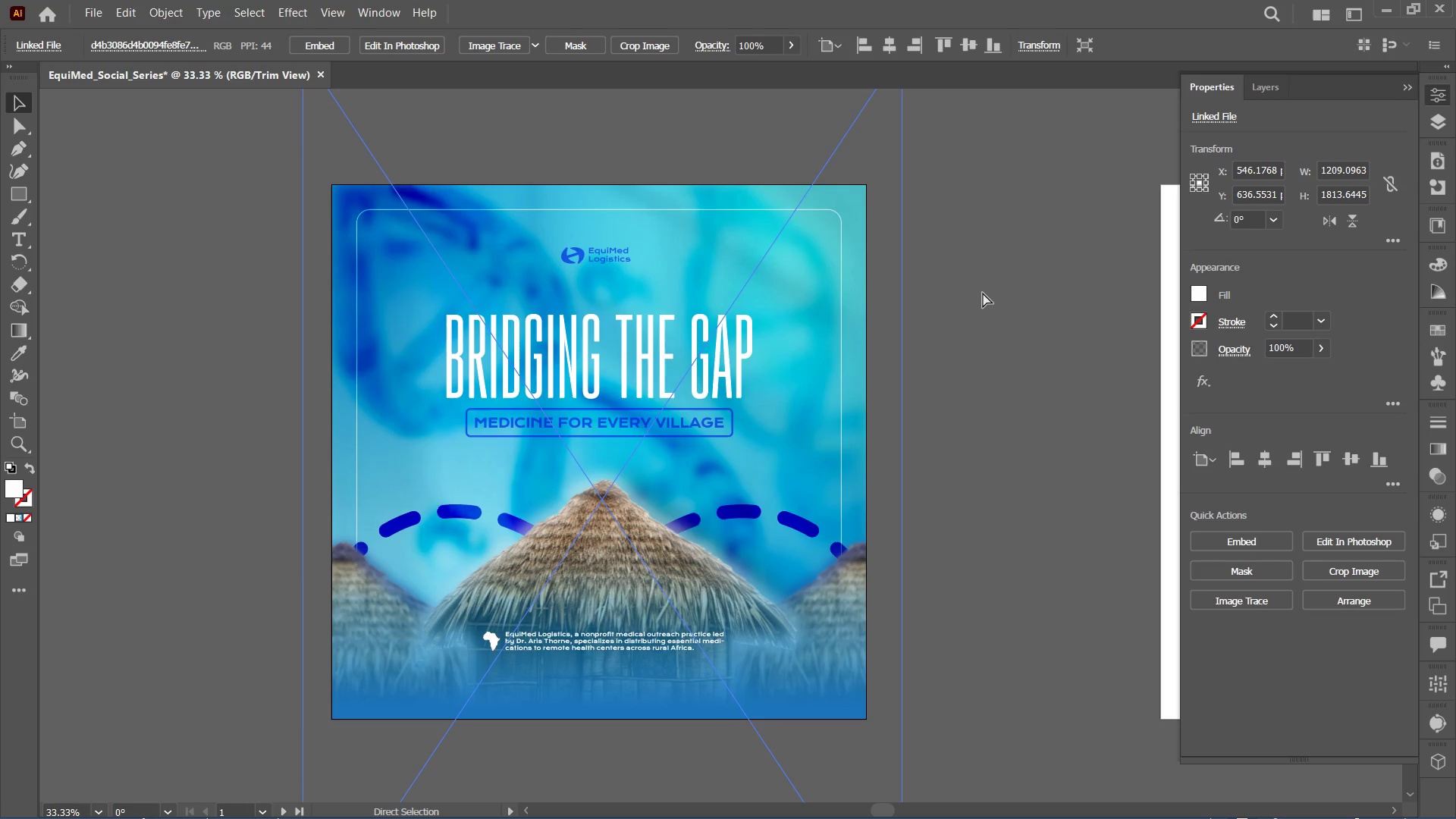 
key(Control+BracketLeft)
 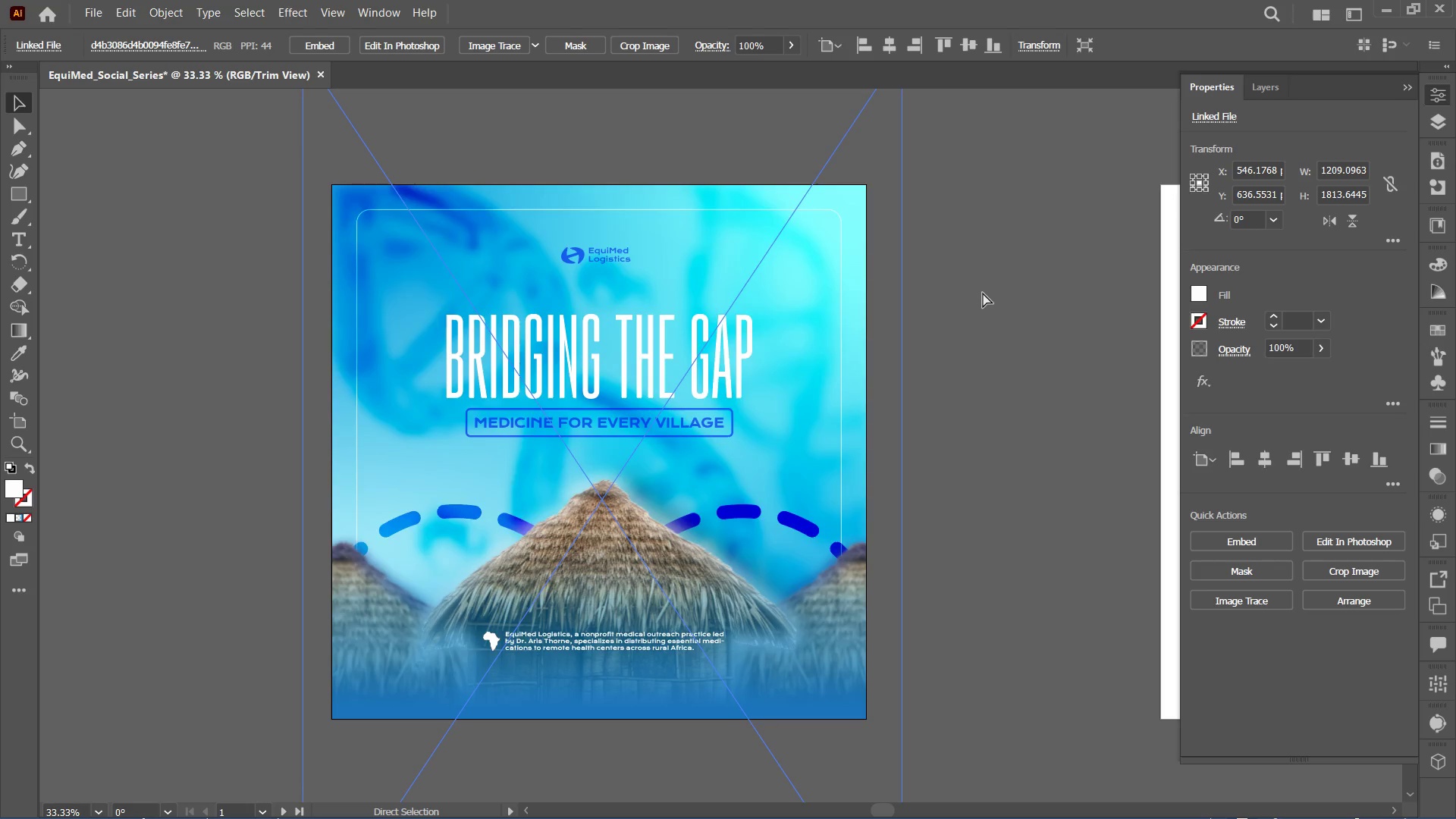 
key(Control+BracketRight)
 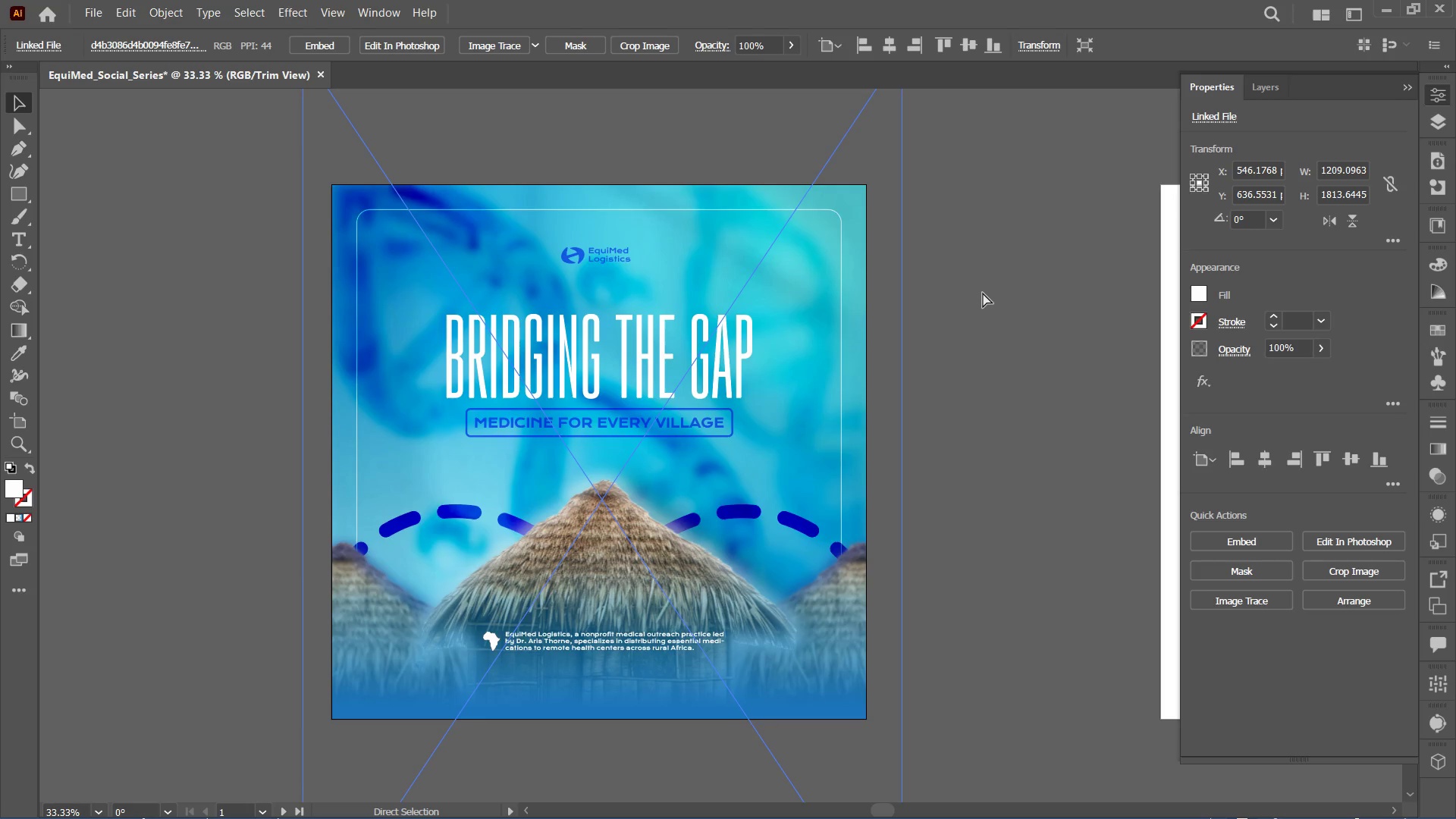 
key(Control+BracketLeft)
 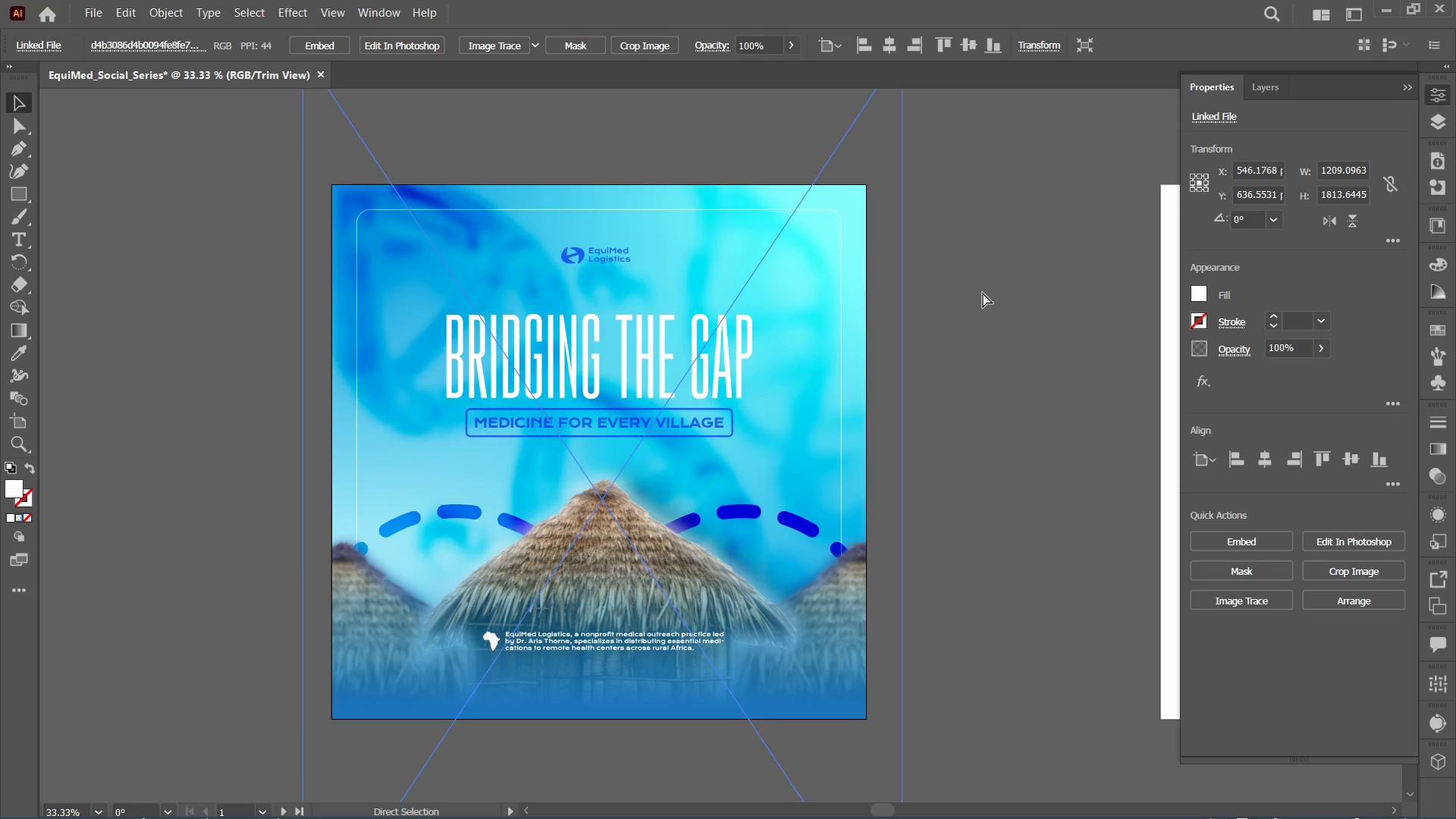 
key(Control+BracketRight)
 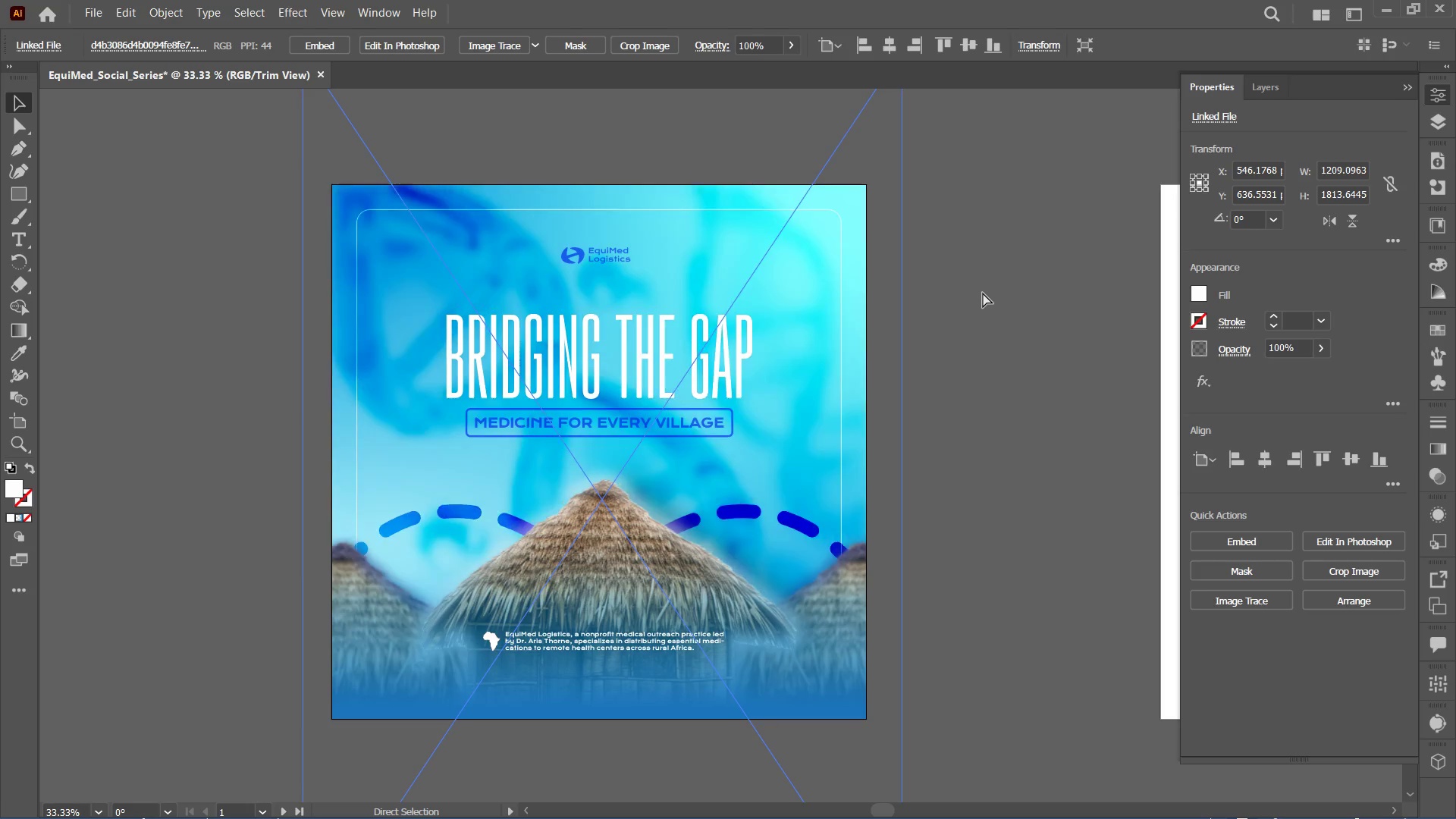 
key(Control+BracketLeft)
 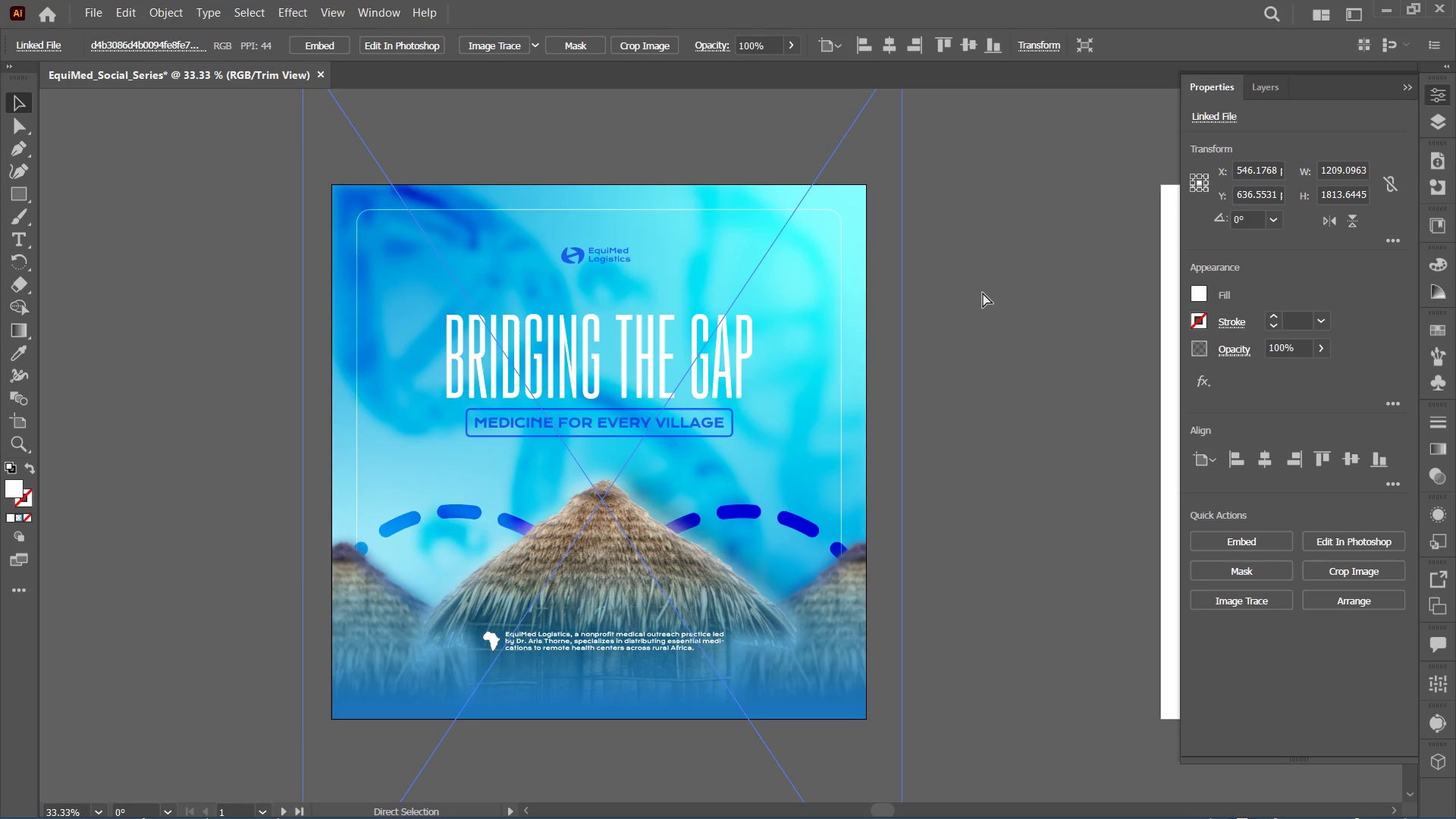 
key(Control+BracketRight)
 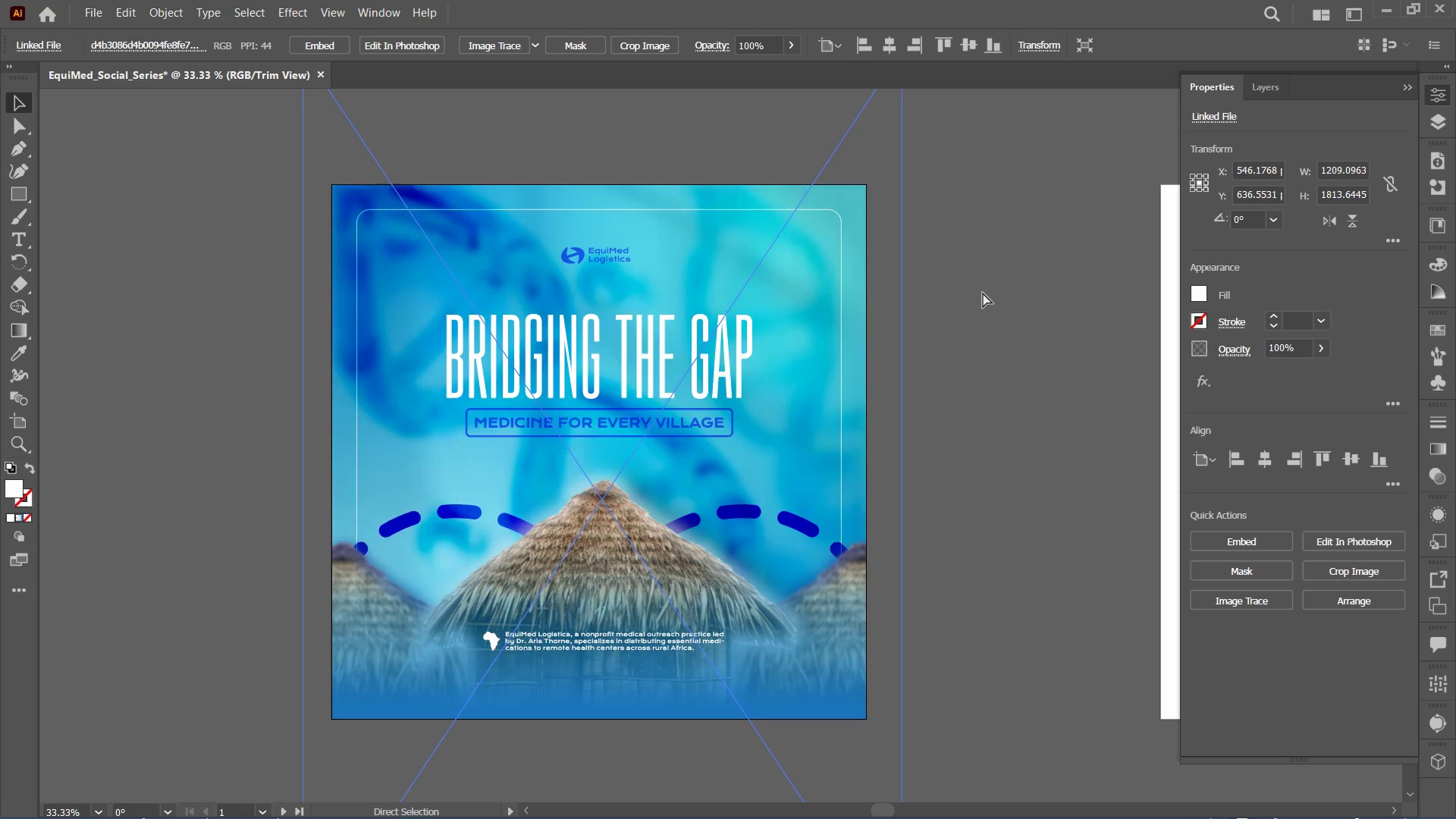 
key(Control+BracketLeft)
 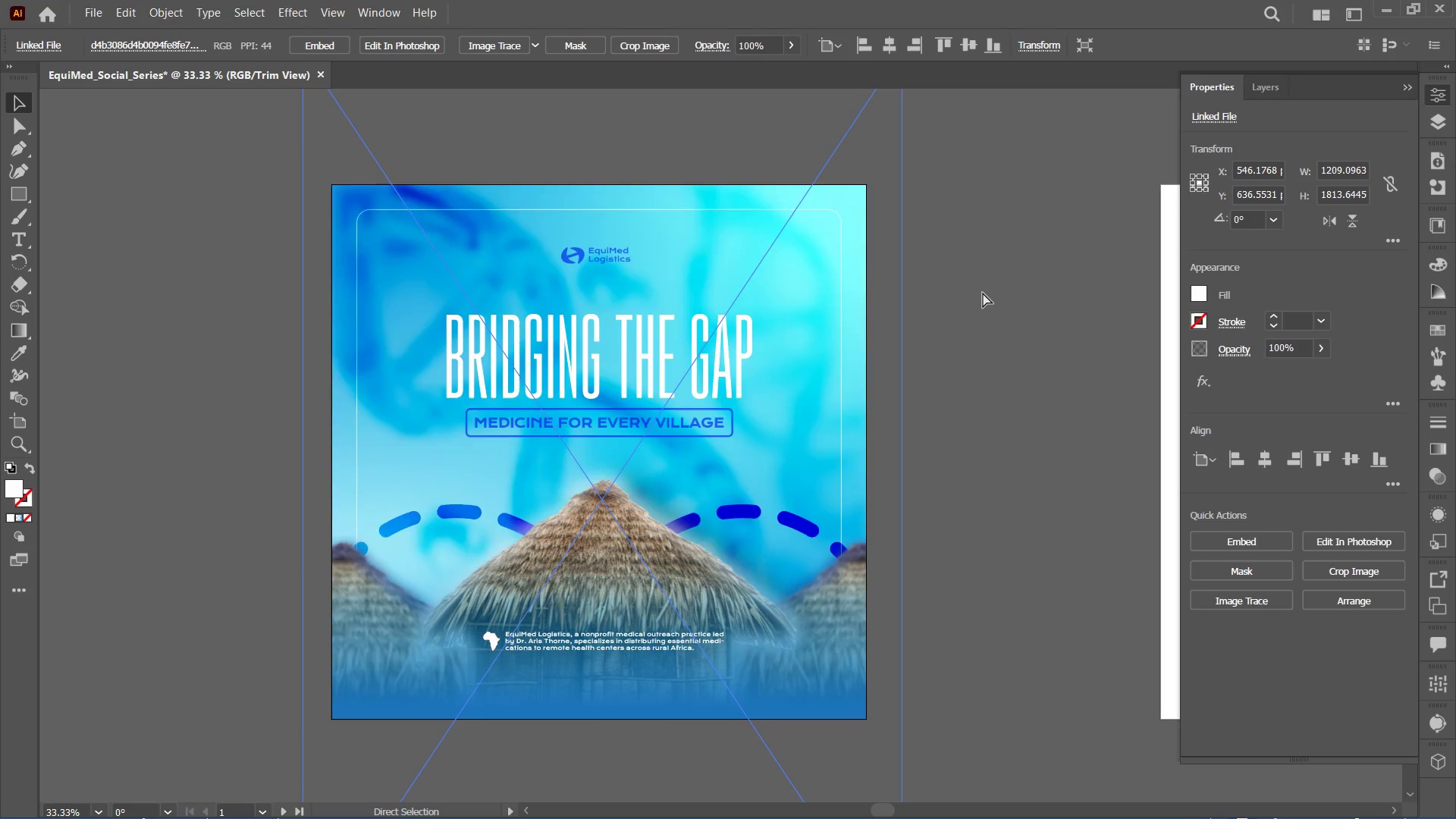 
key(Control+BracketRight)
 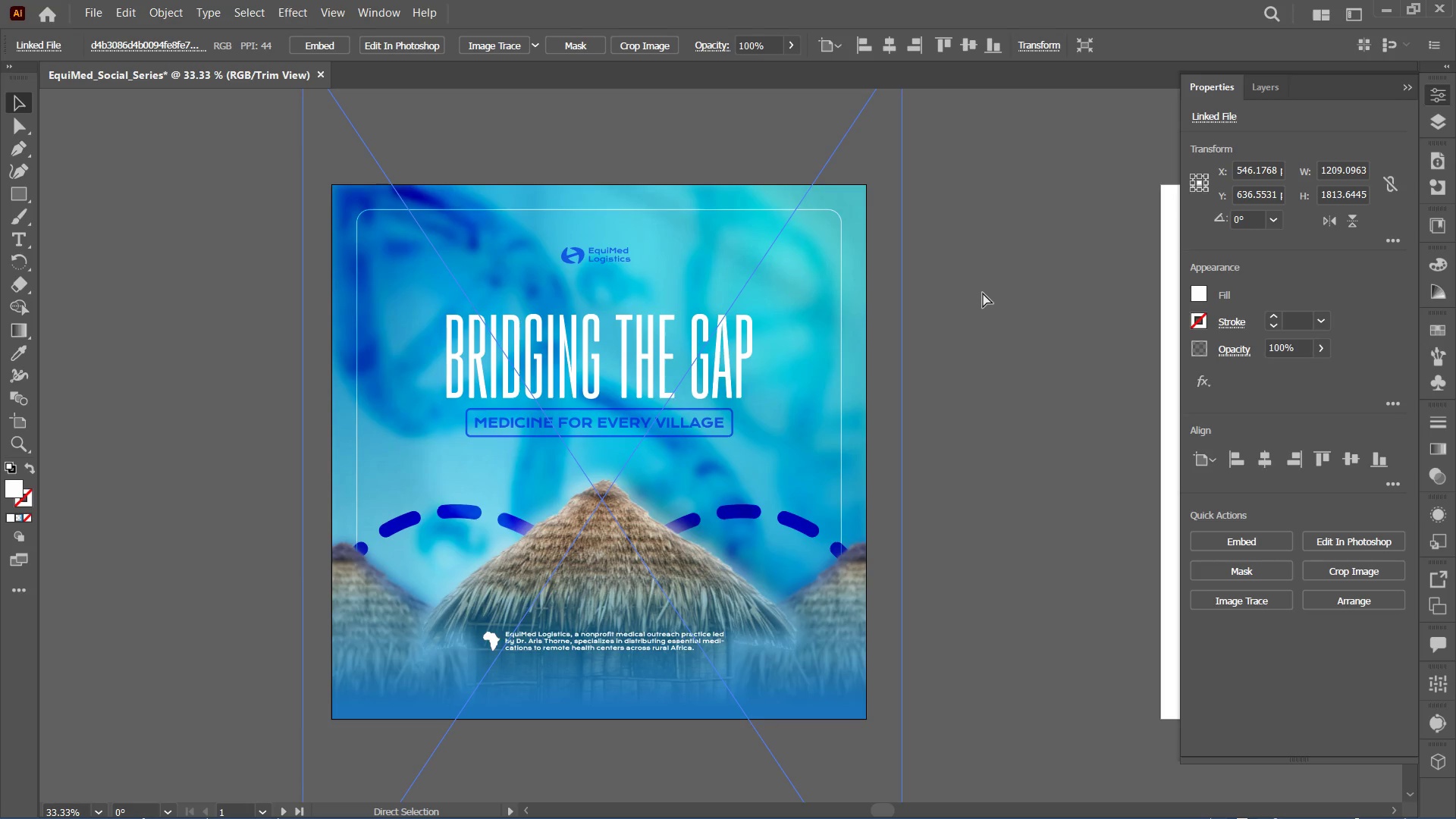 
key(Control+BracketLeft)
 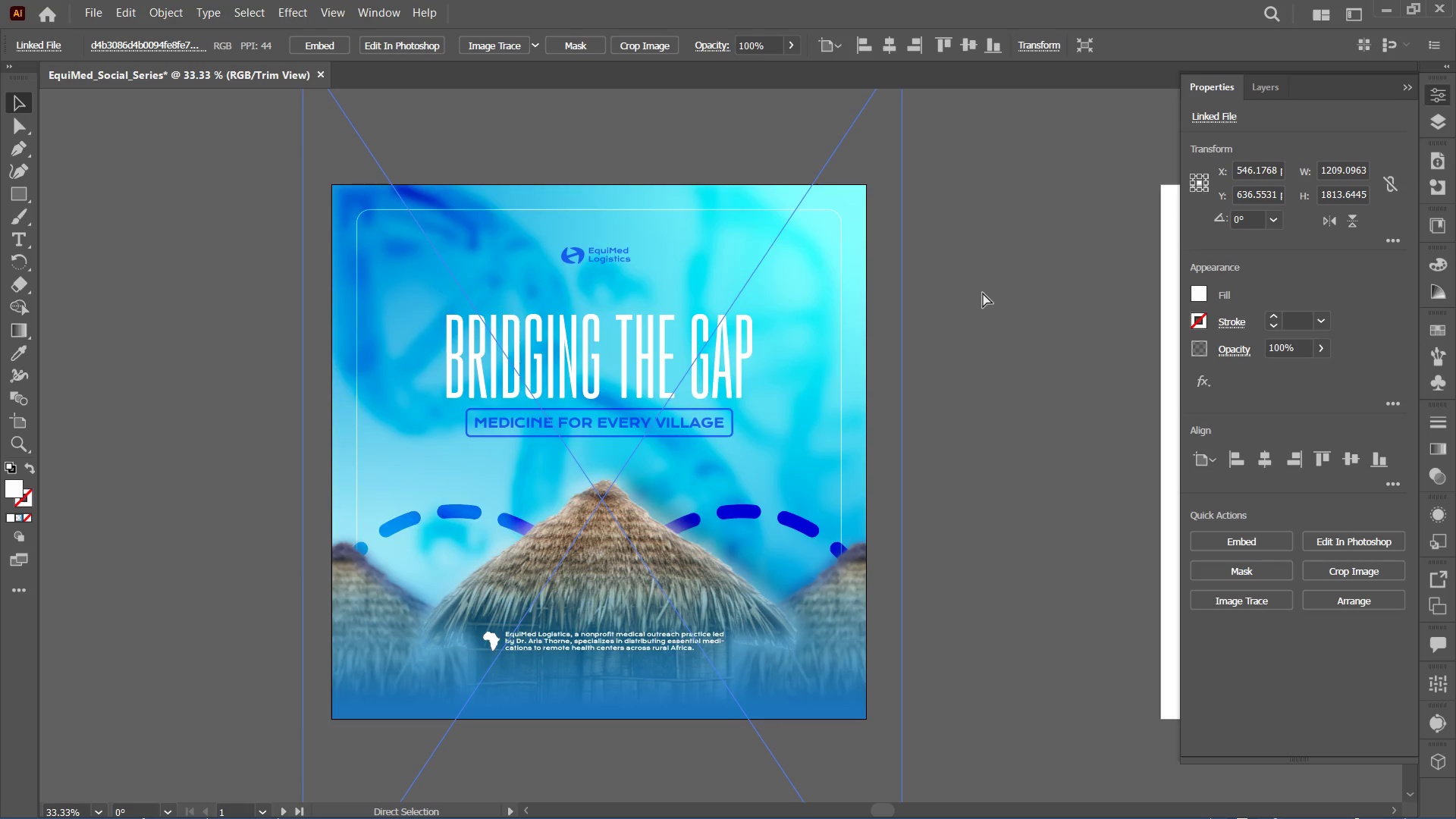 
key(Control+BracketRight)
 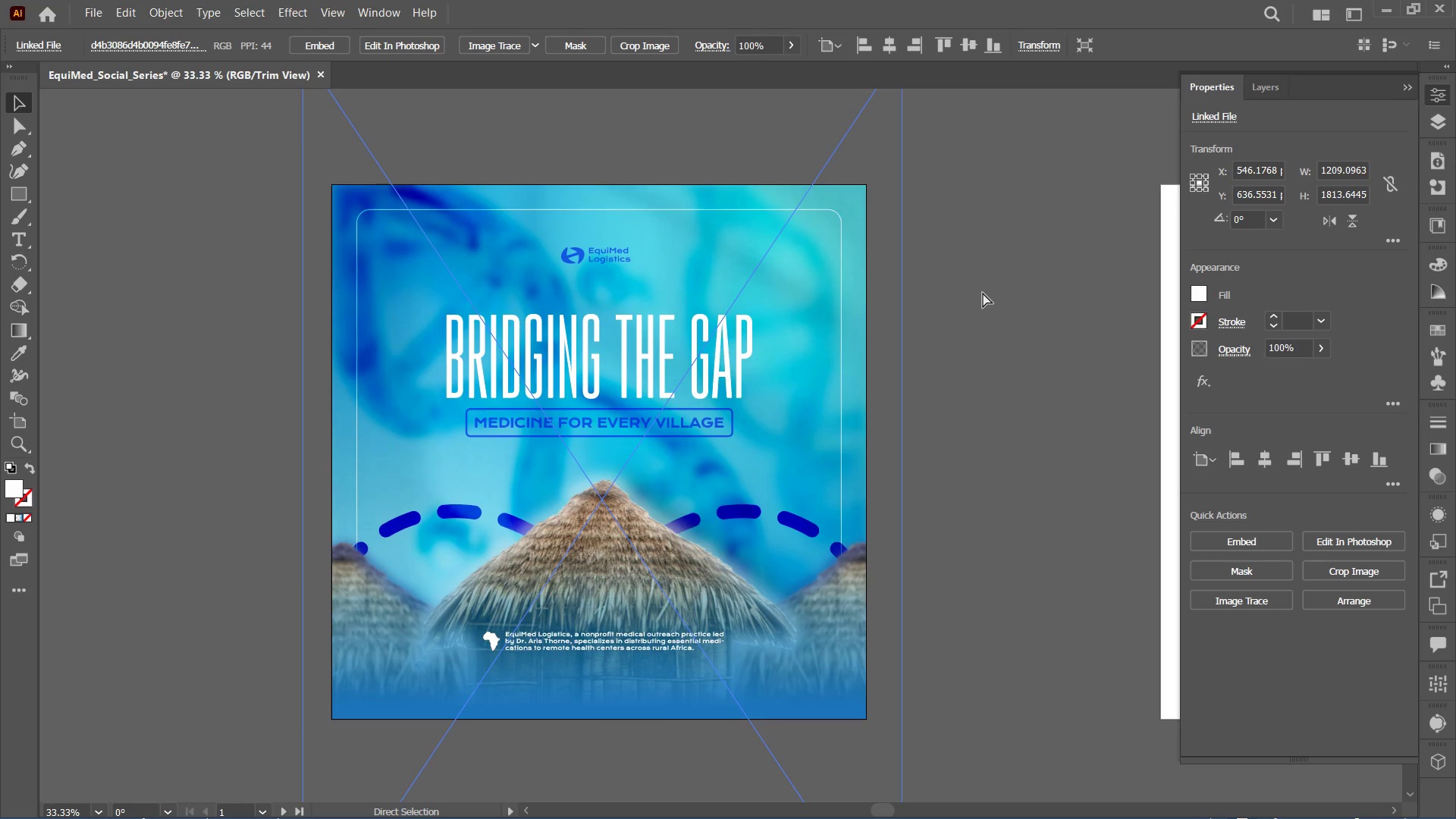 
key(Control+BracketLeft)
 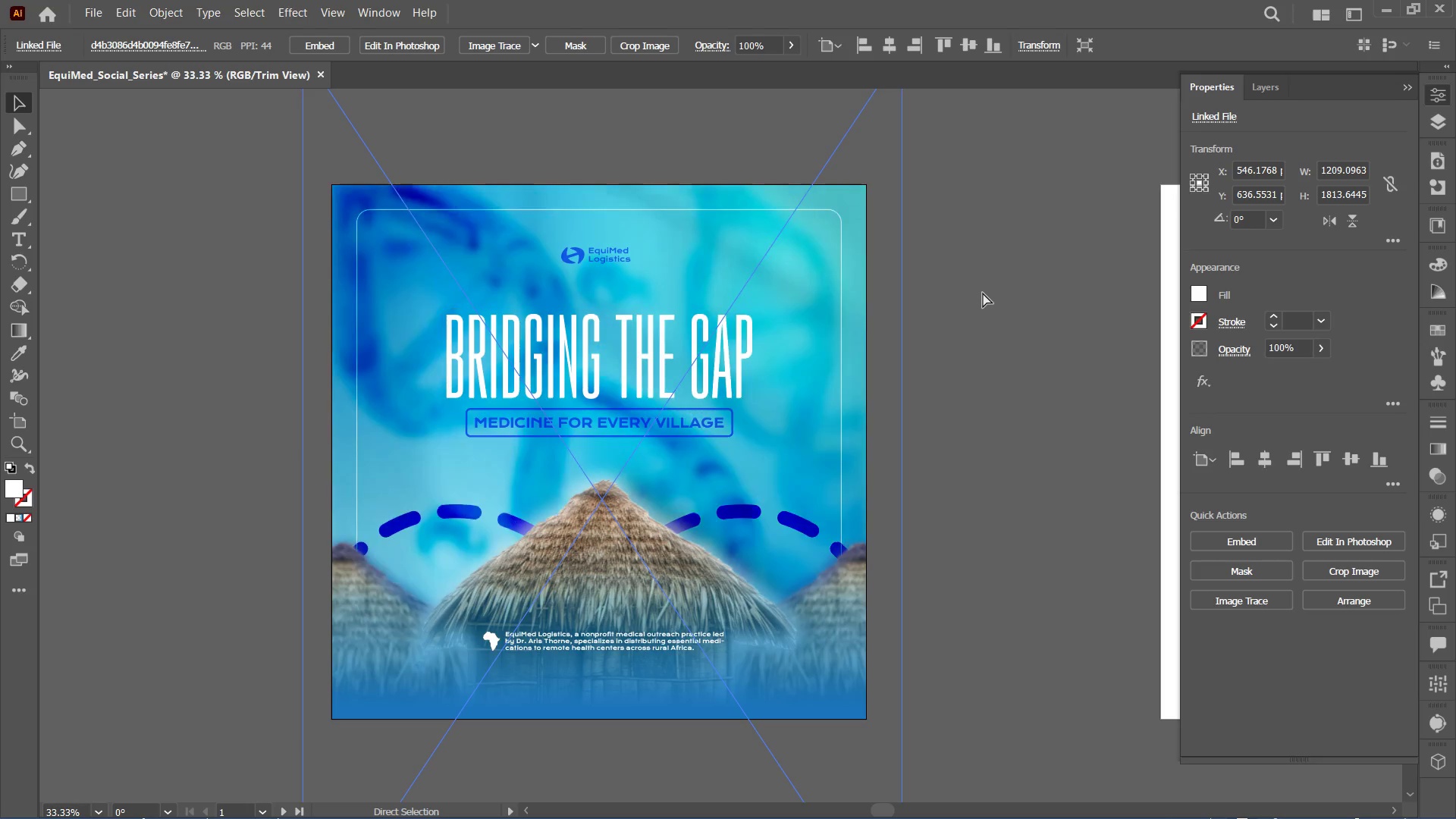 
key(Control+BracketRight)
 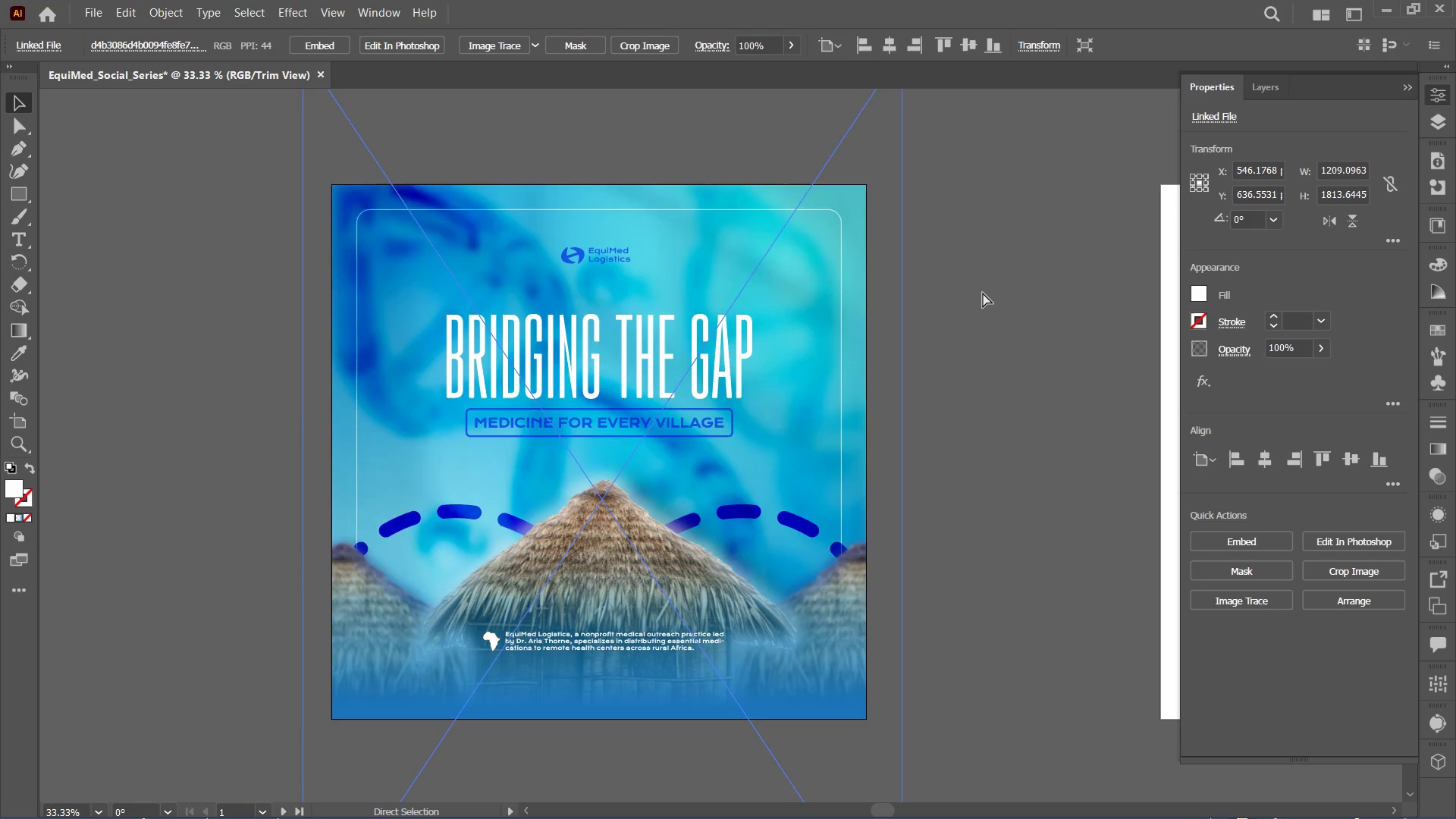 
key(Control+BracketLeft)
 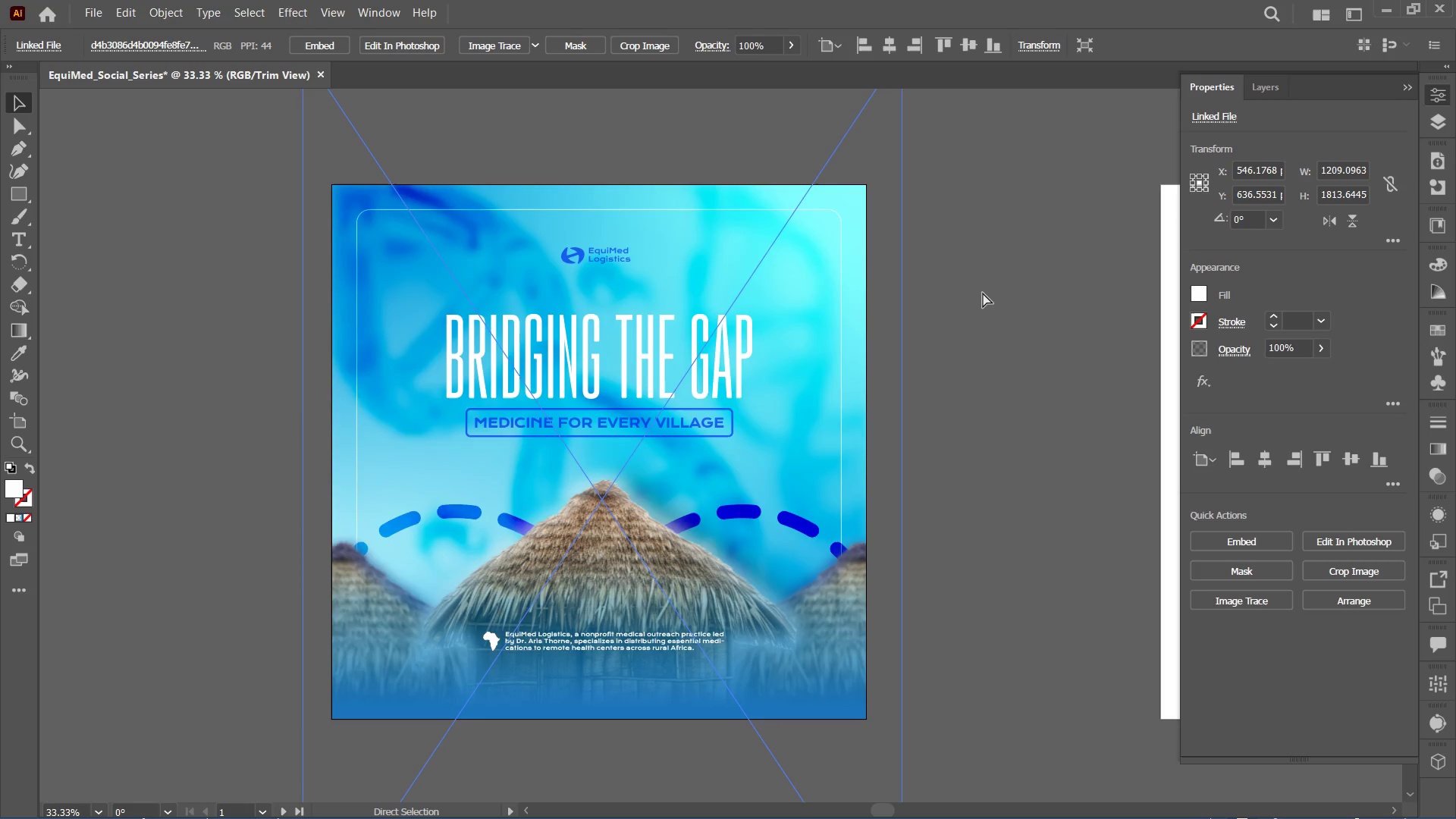 
key(Control+BracketRight)
 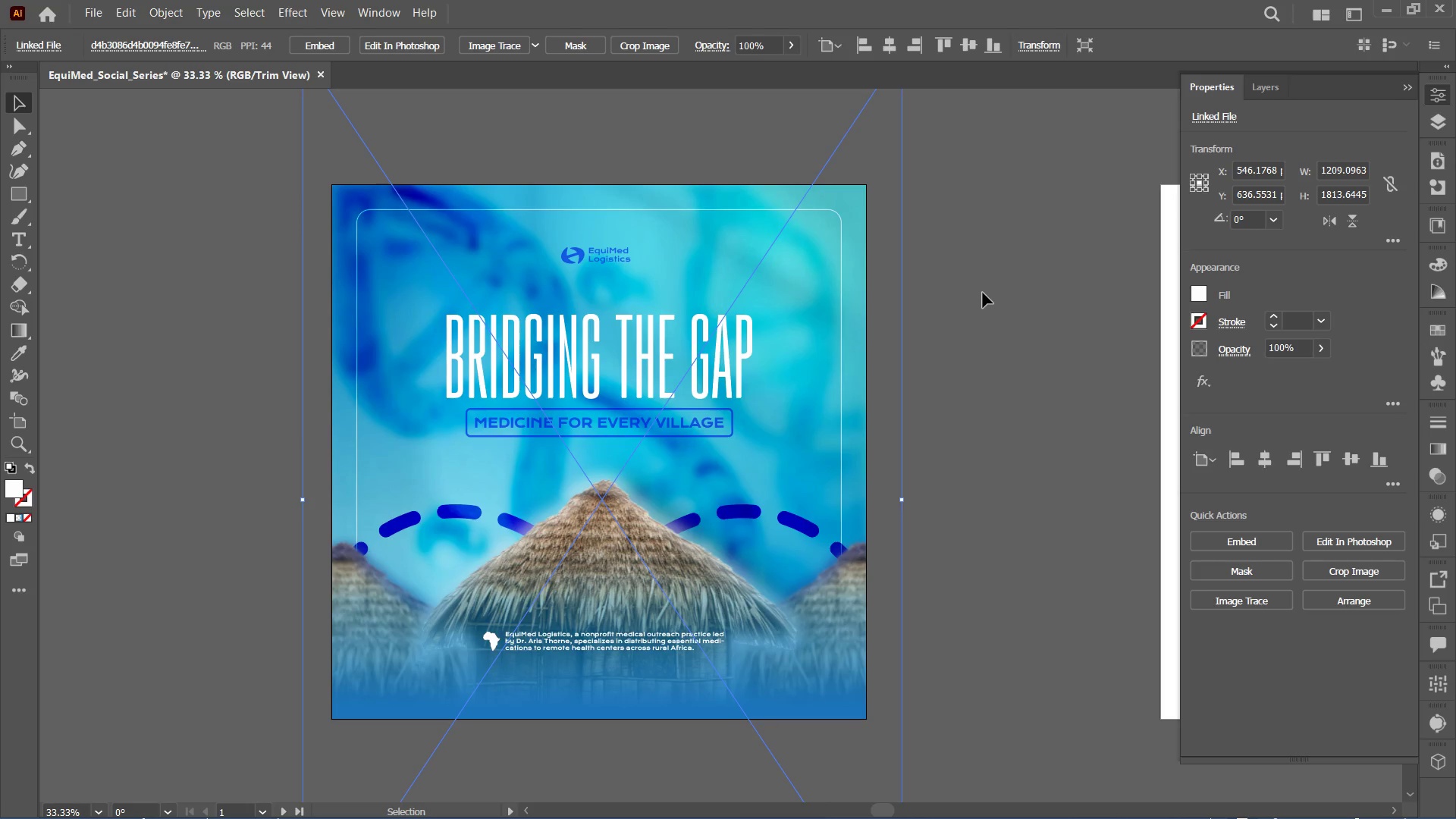 
key(Control+Equal)
 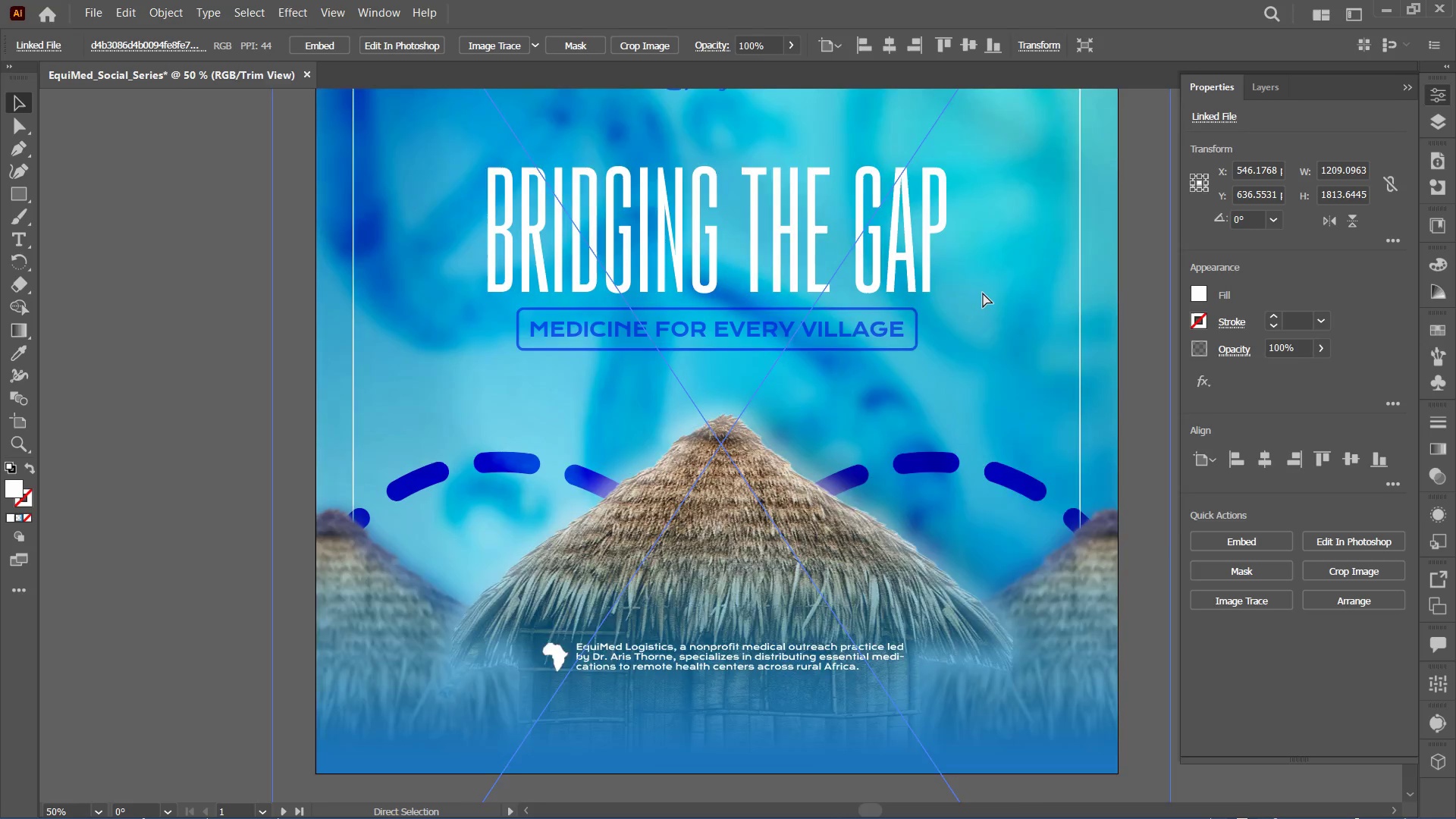 
key(Control+Equal)
 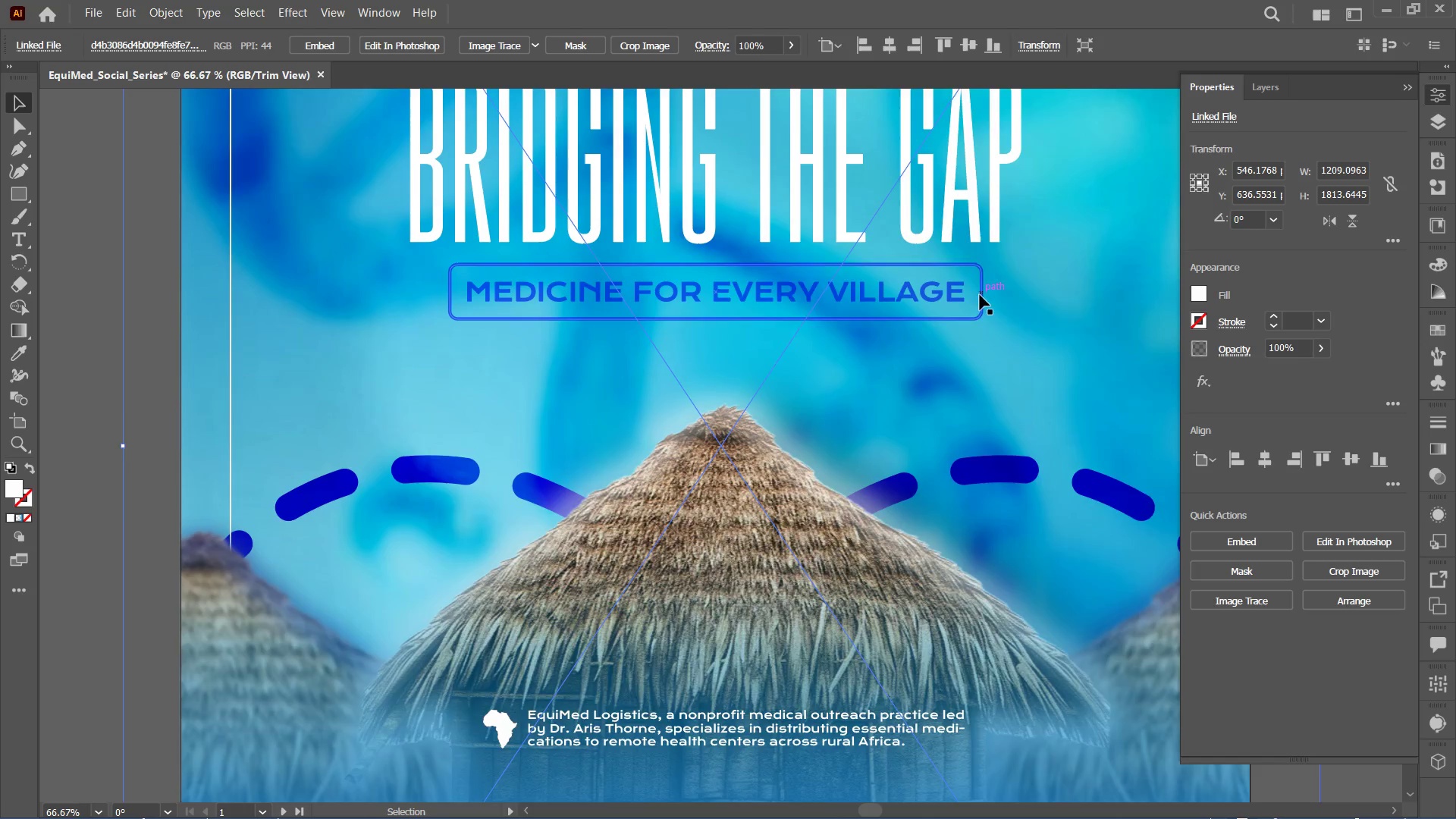 
scroll: coordinate [973, 300], scroll_direction: up, amount: 15.0
 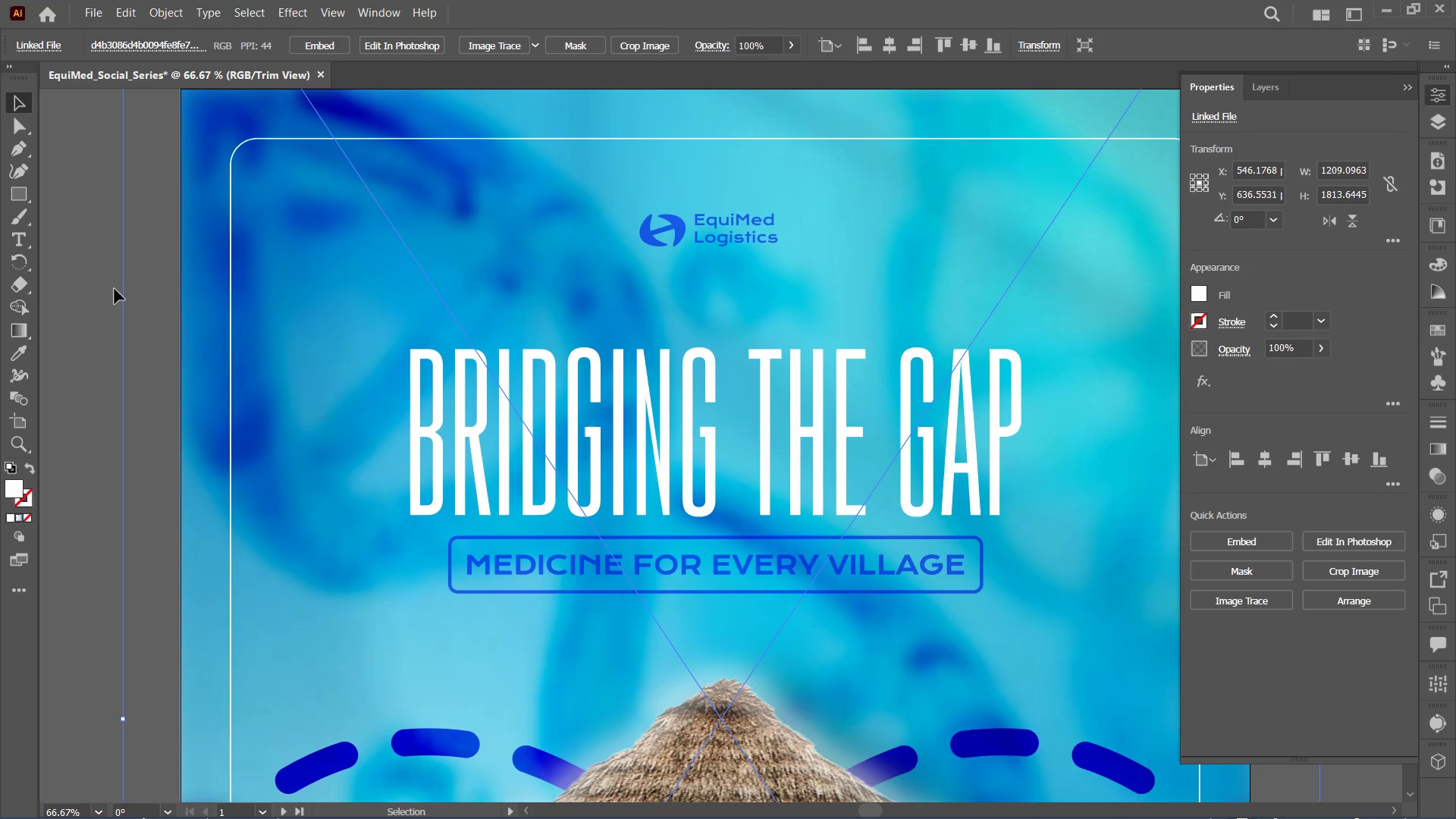 
left_click([102, 275])
 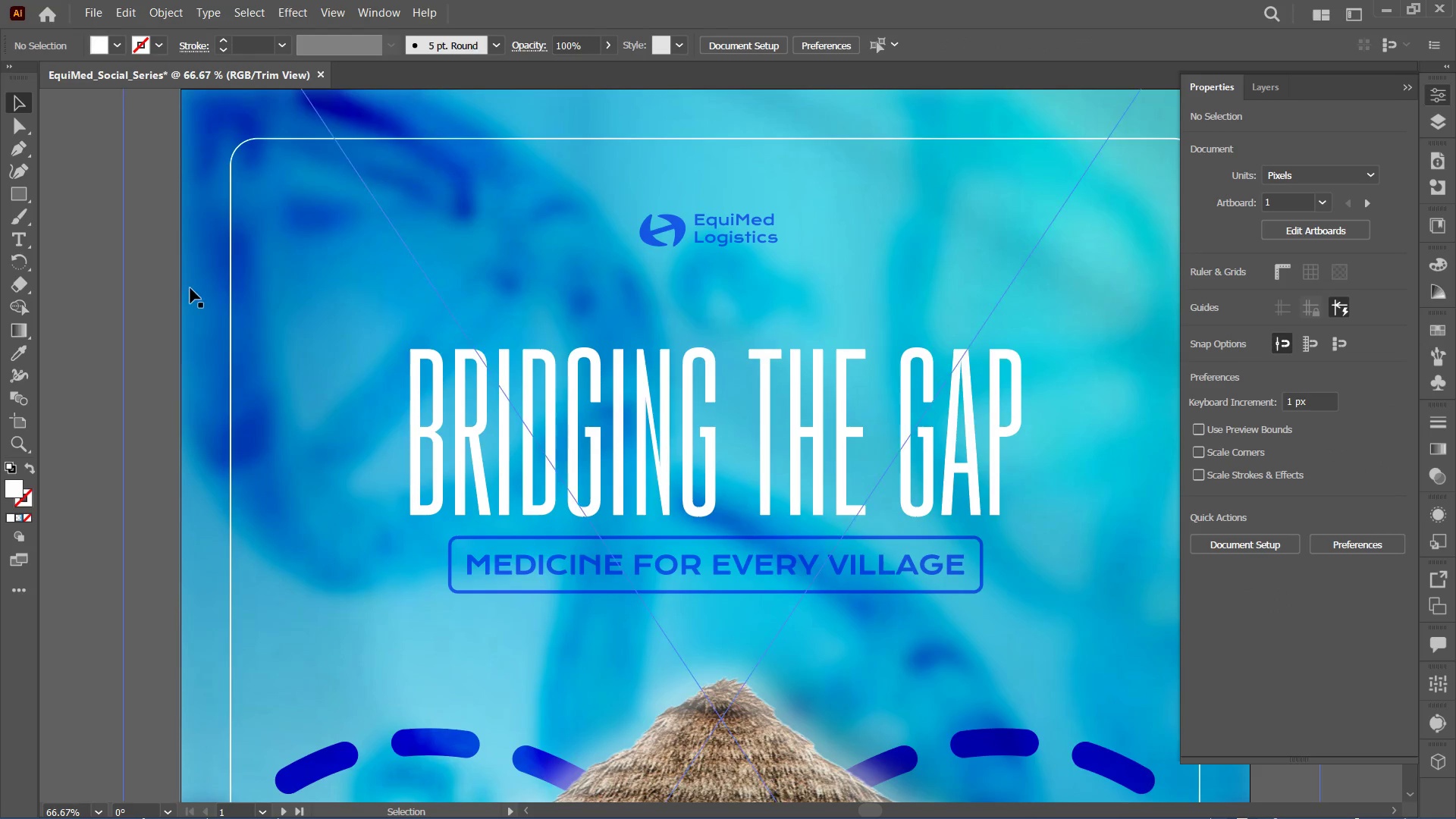 
key(Control+Minus)
 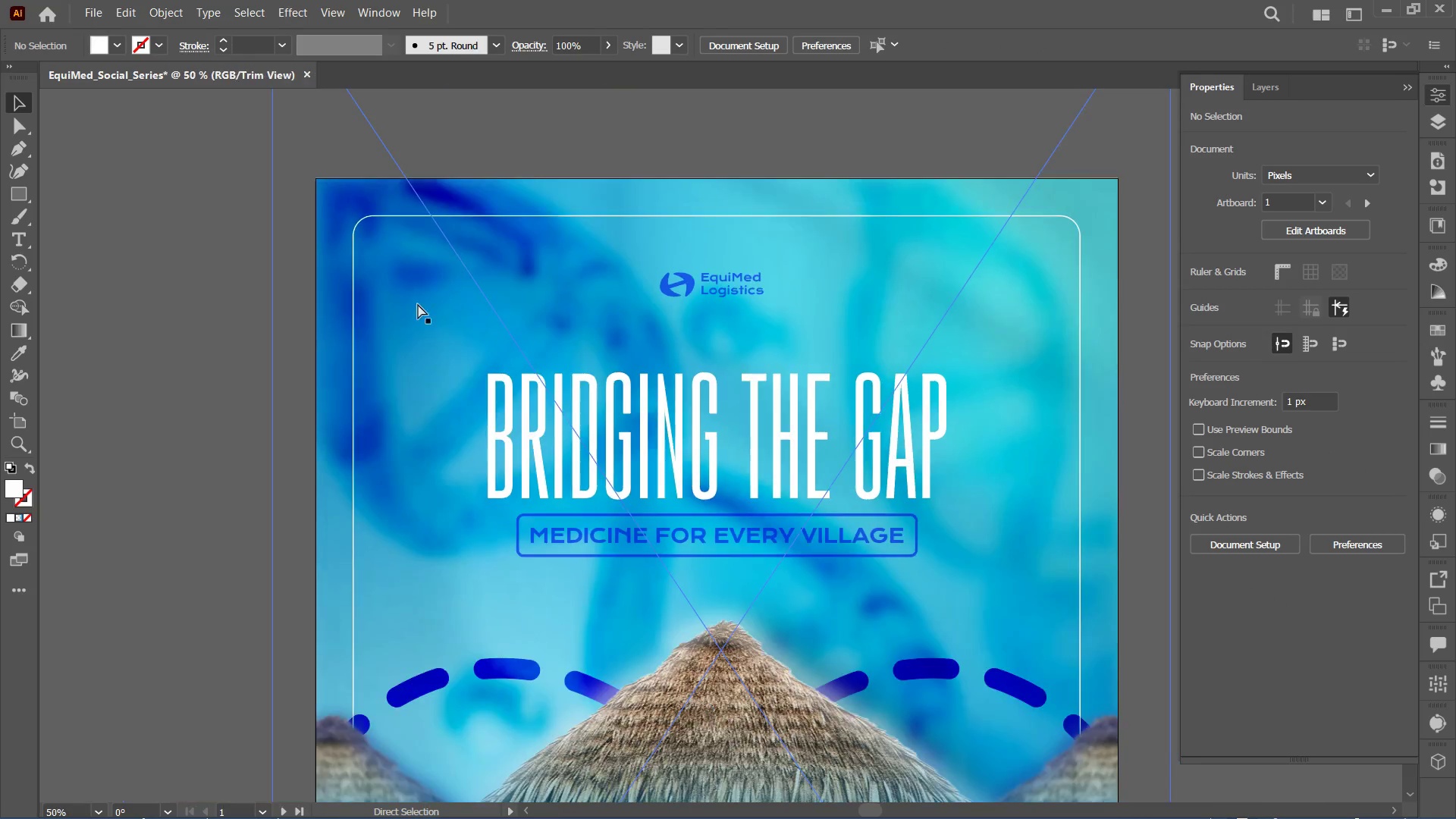 
key(Control+Minus)
 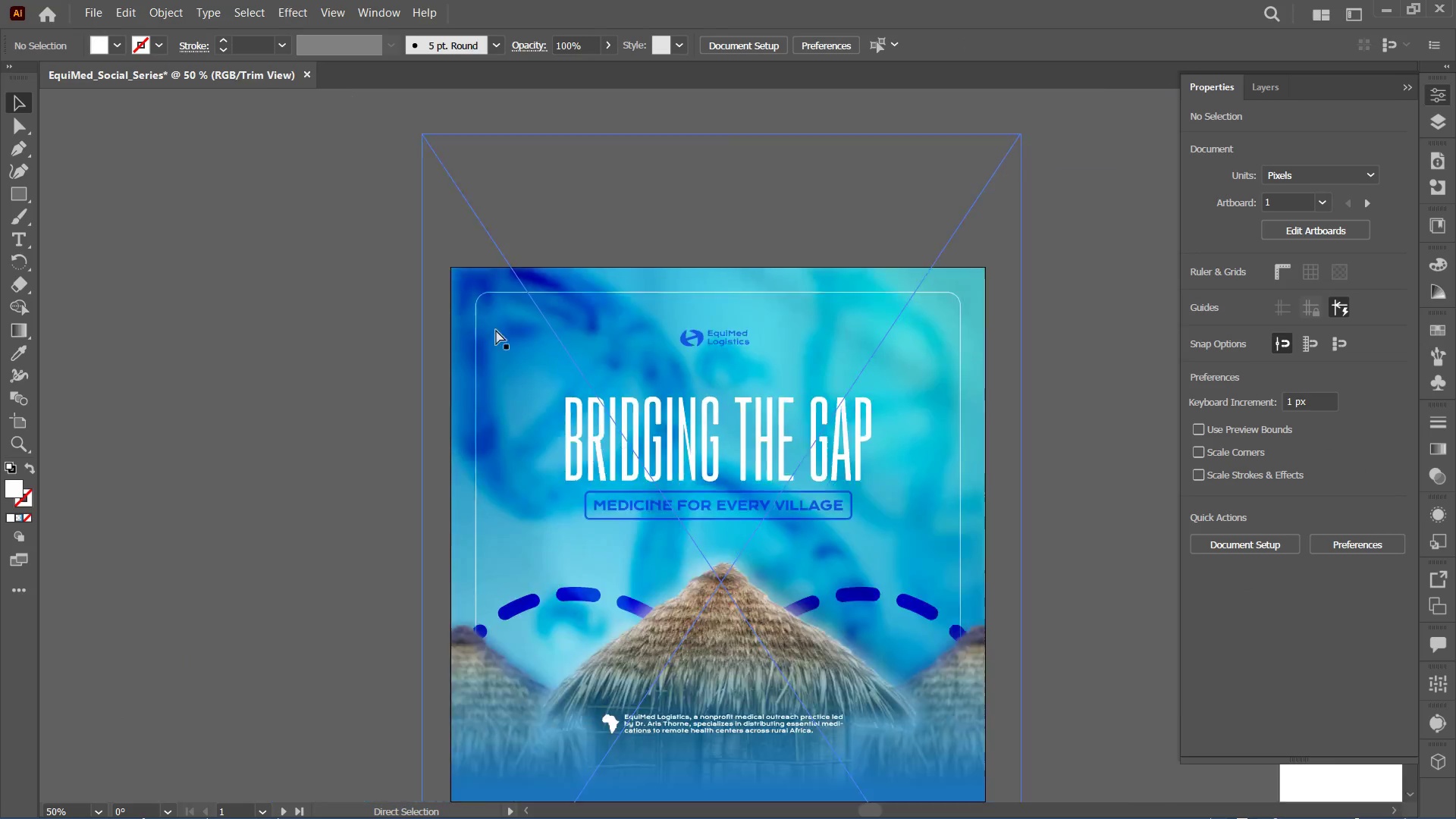 
key(Control+Minus)
 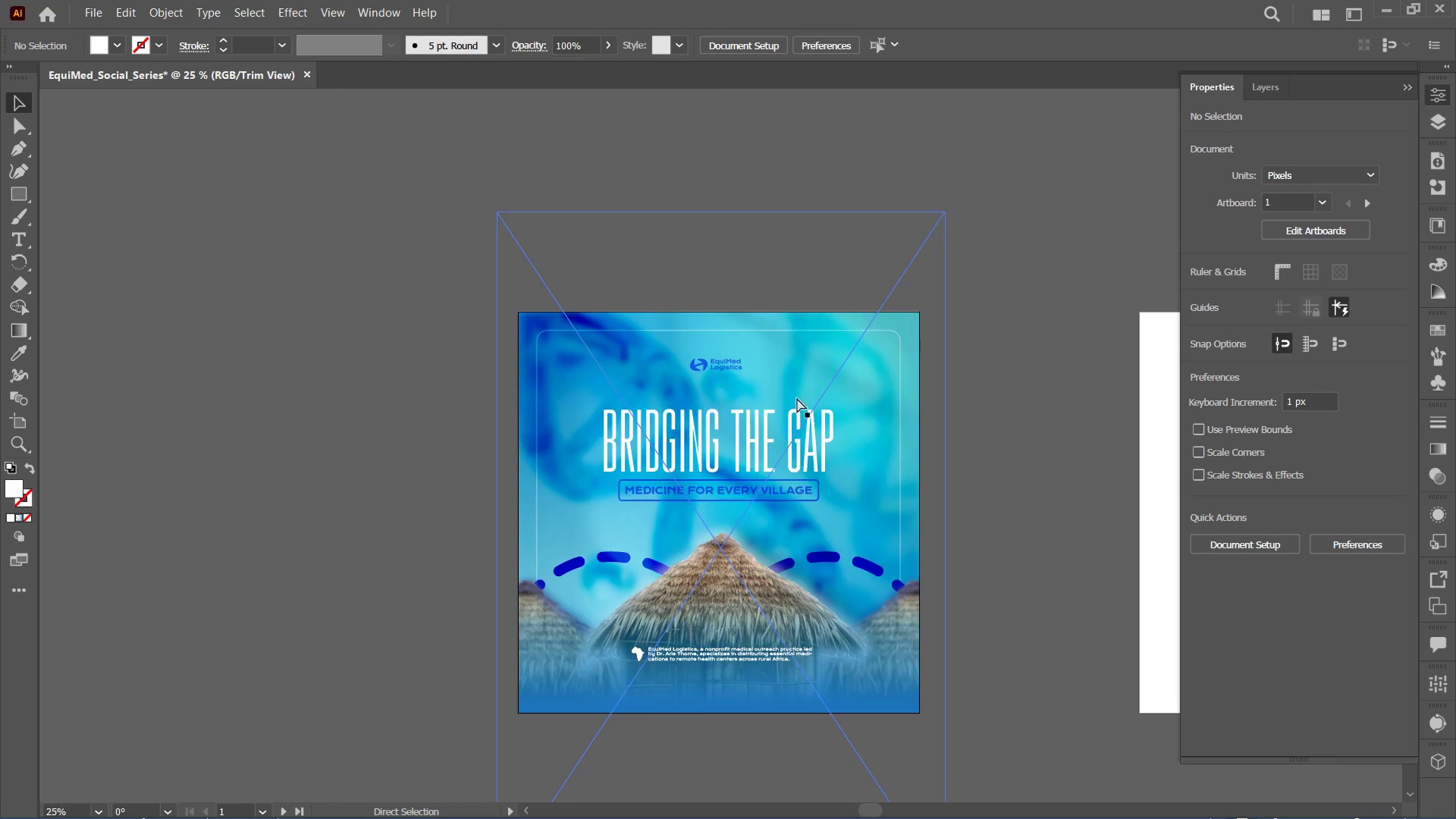 
key(Control+Minus)
 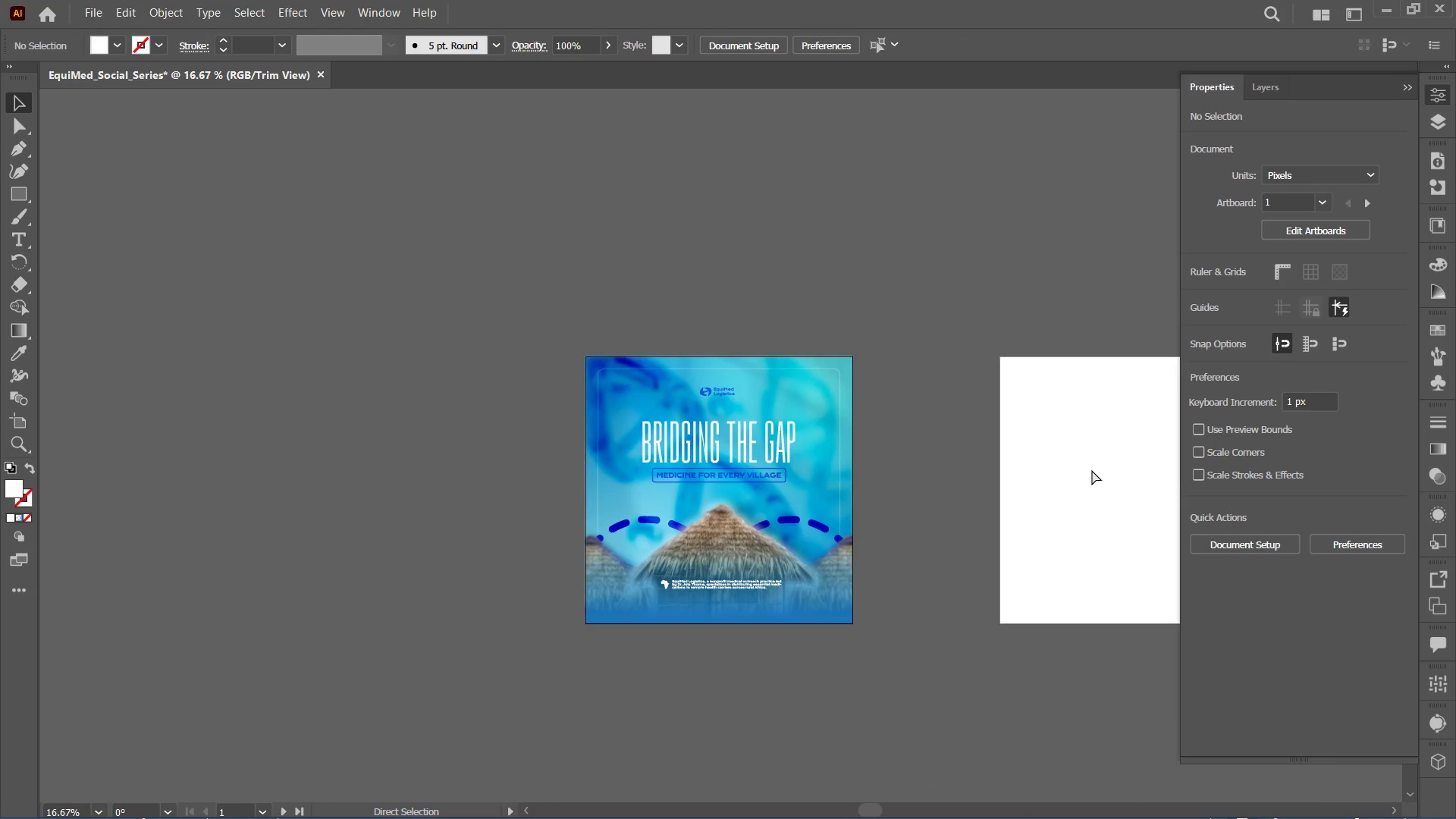 
key(Control+Minus)
 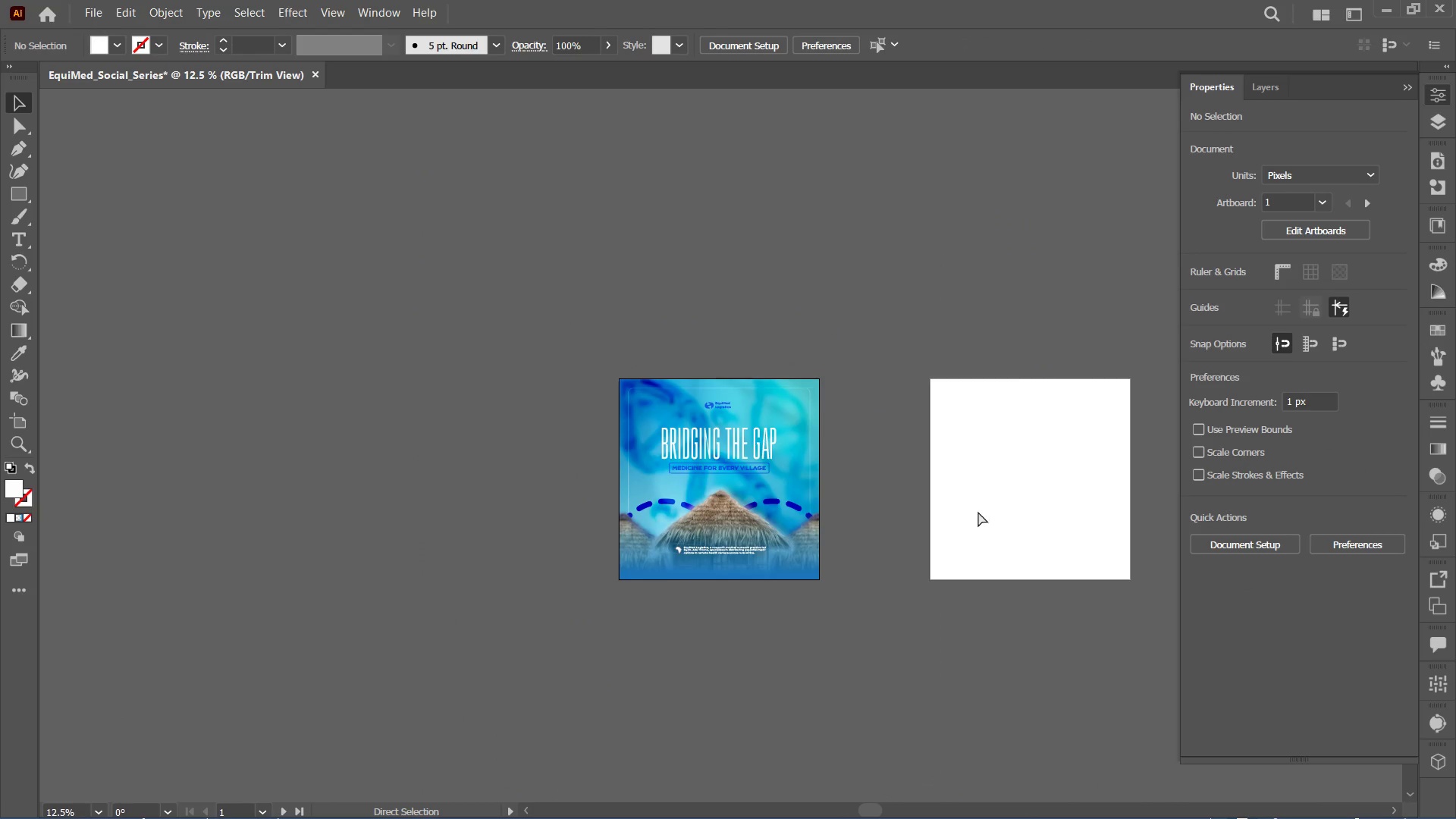 
key(Control+Equal)
 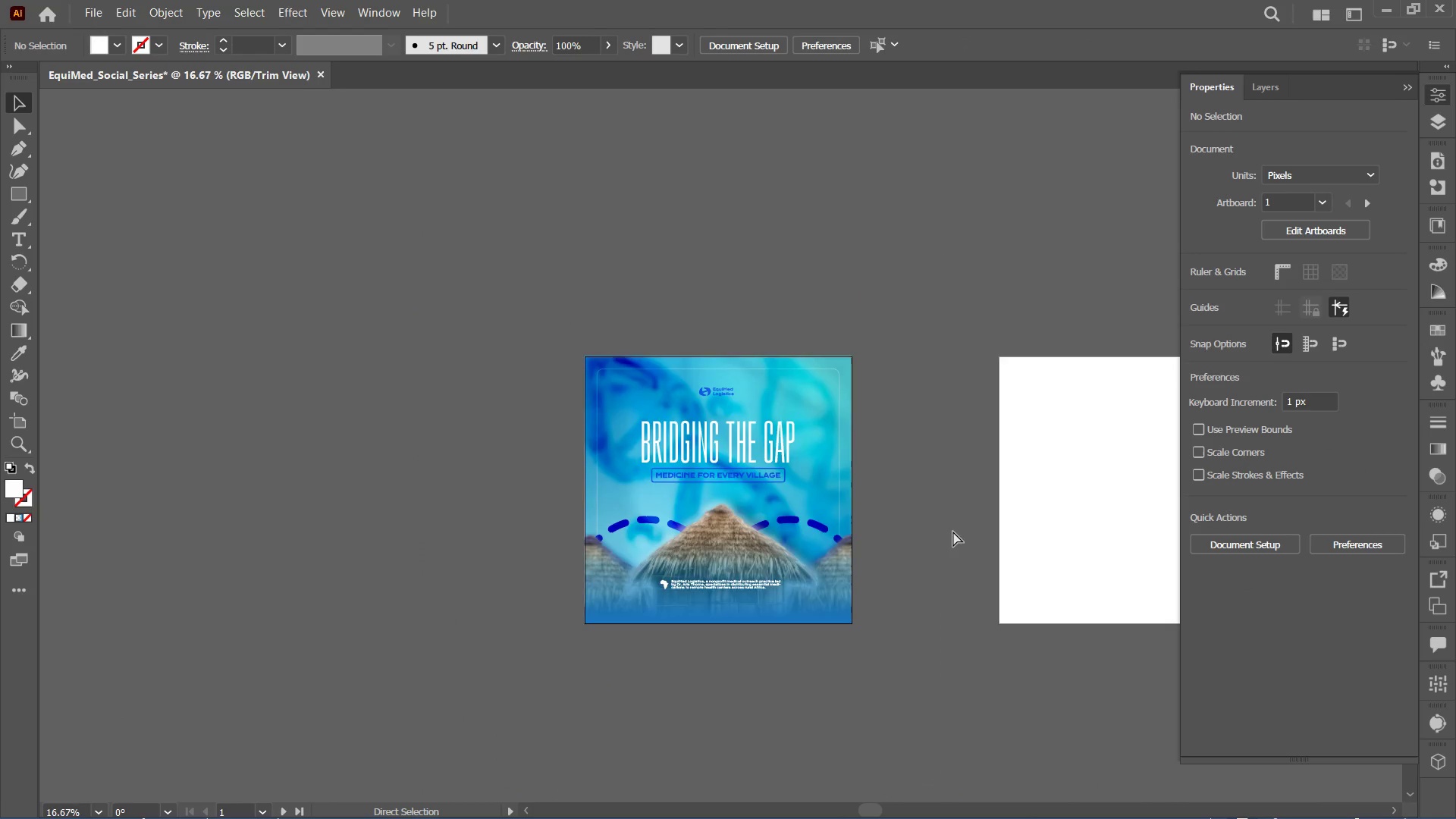 
key(Control+Equal)
 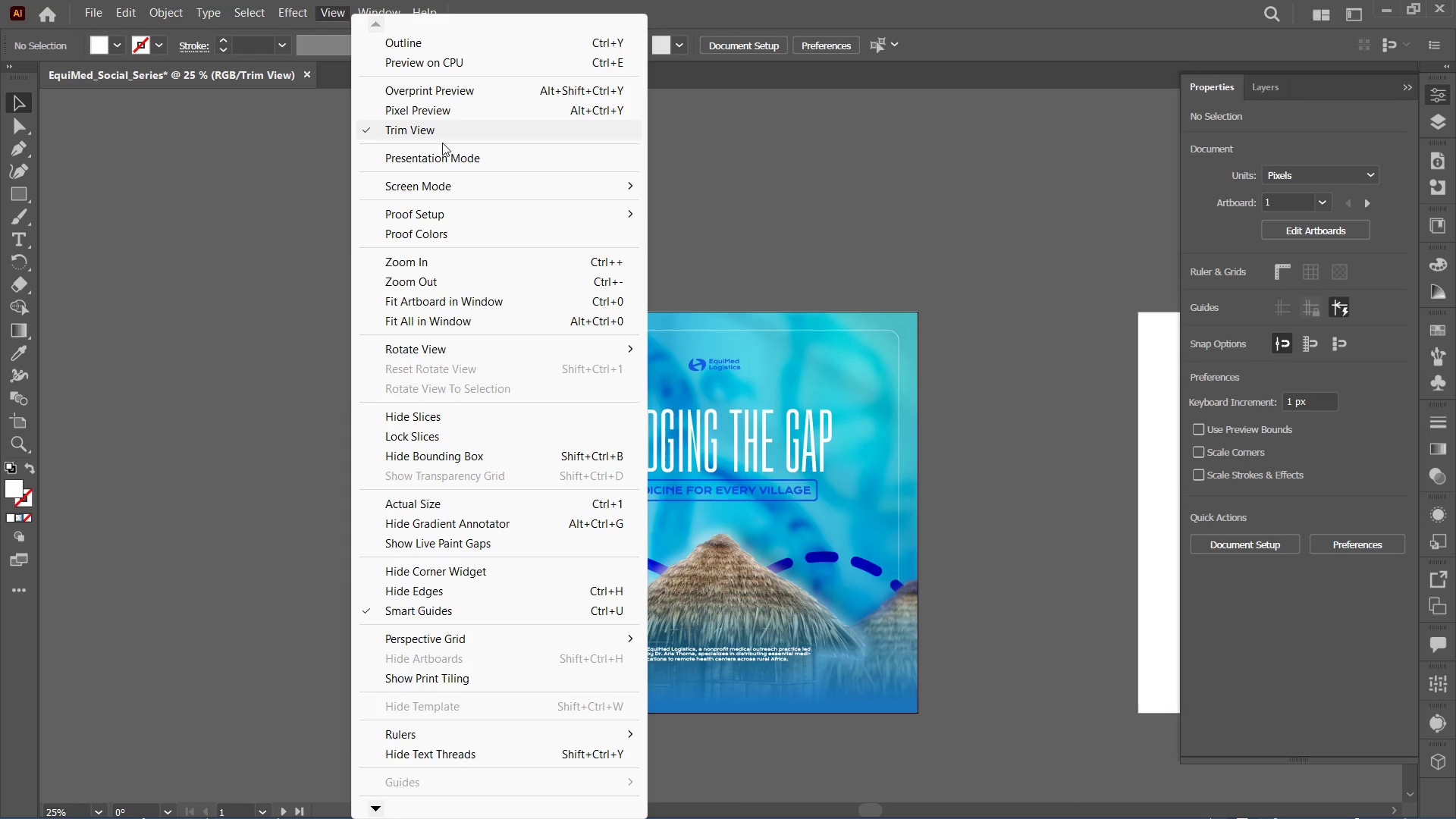 
left_click([447, 149])
 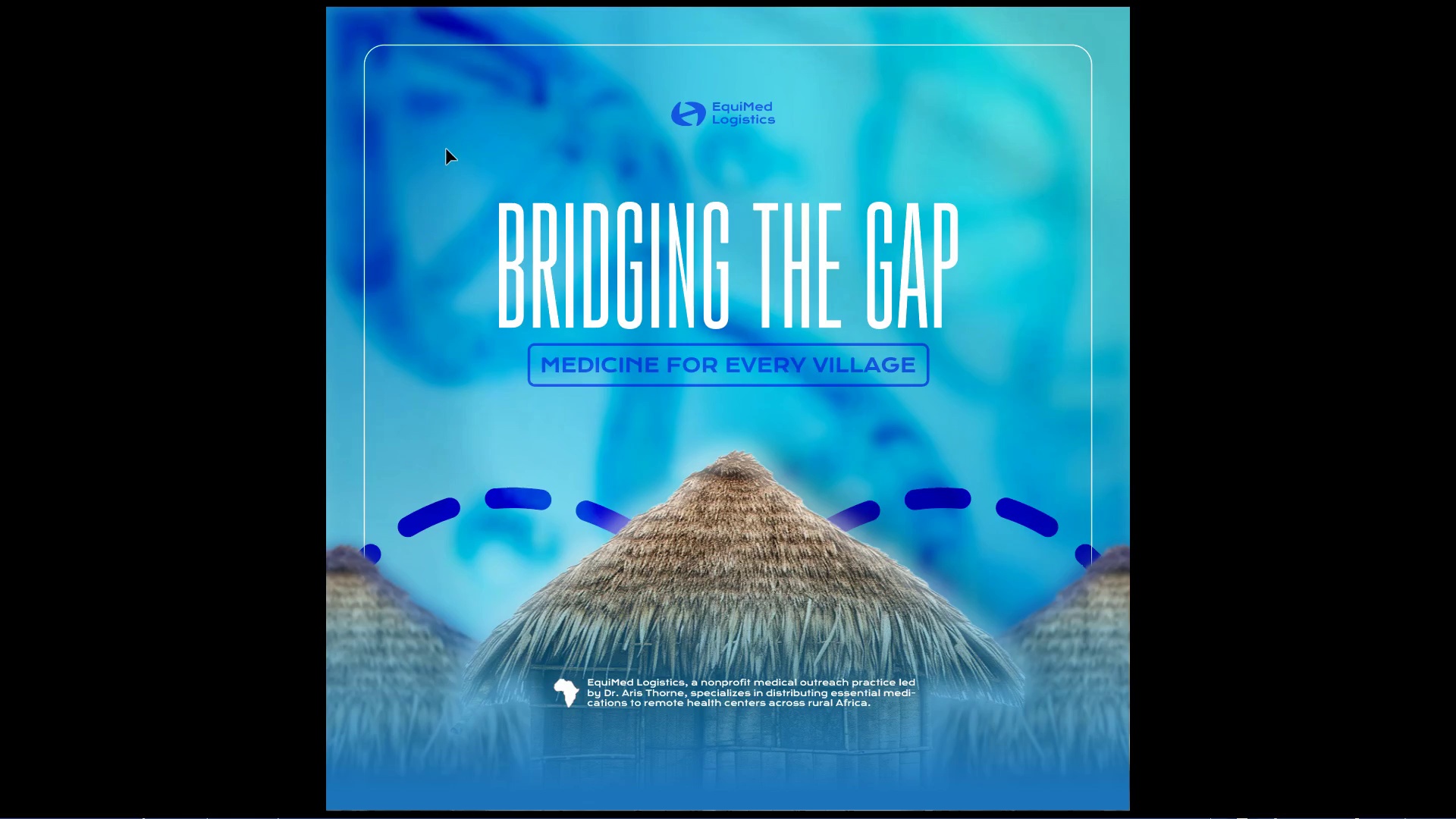 
wait(6.03)
 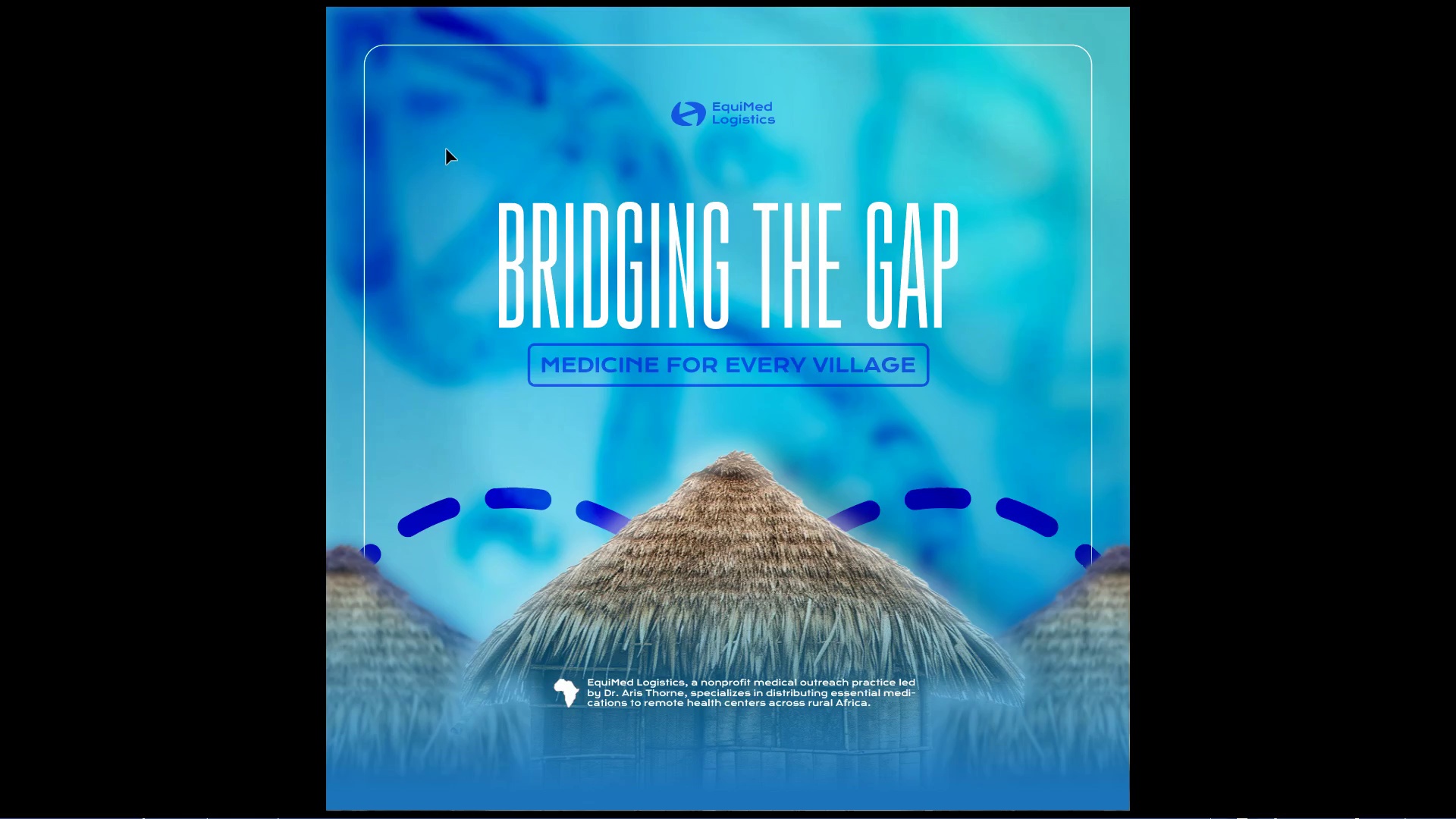 
key(Escape)
 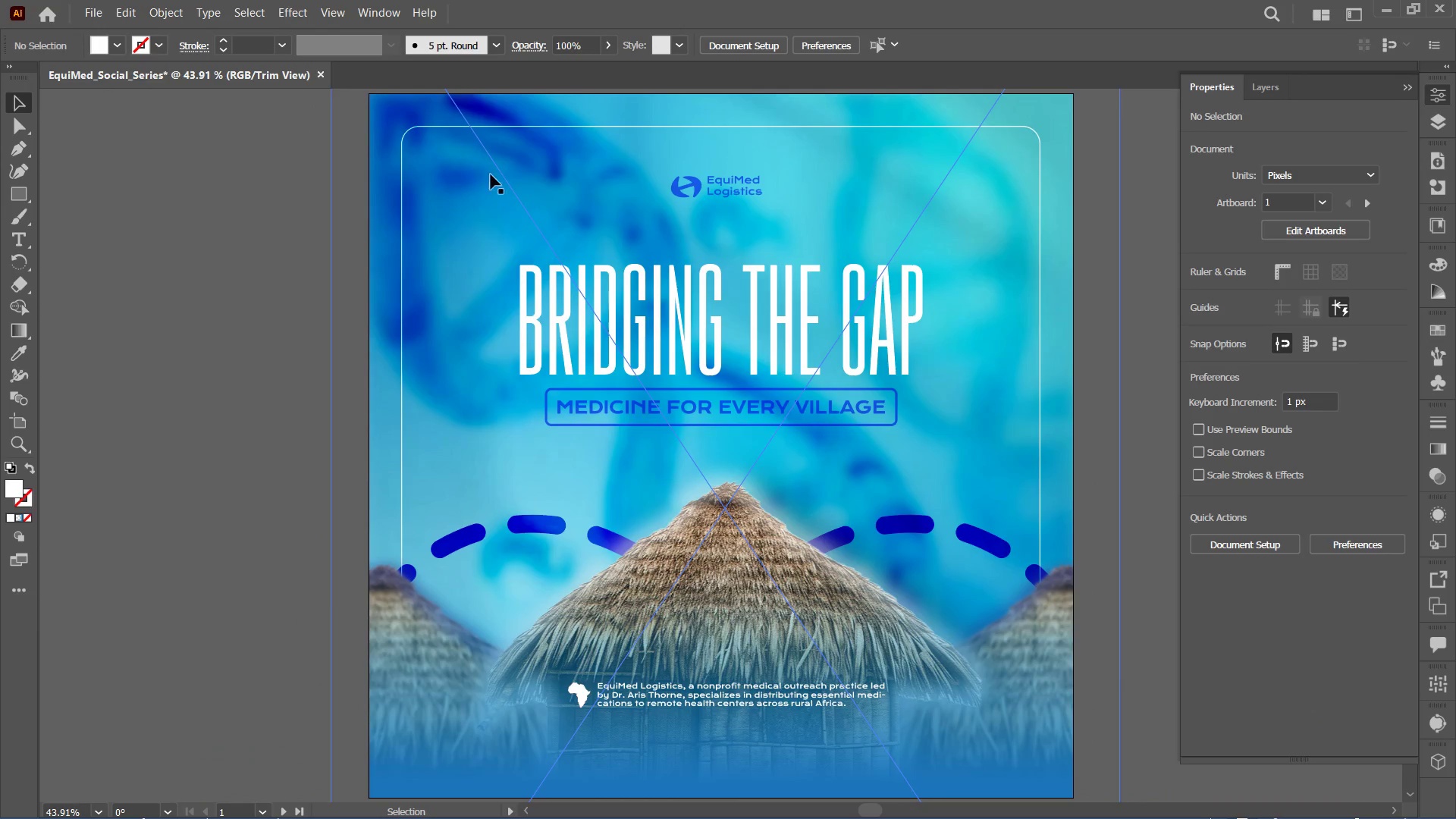 
key(Control+Minus)
 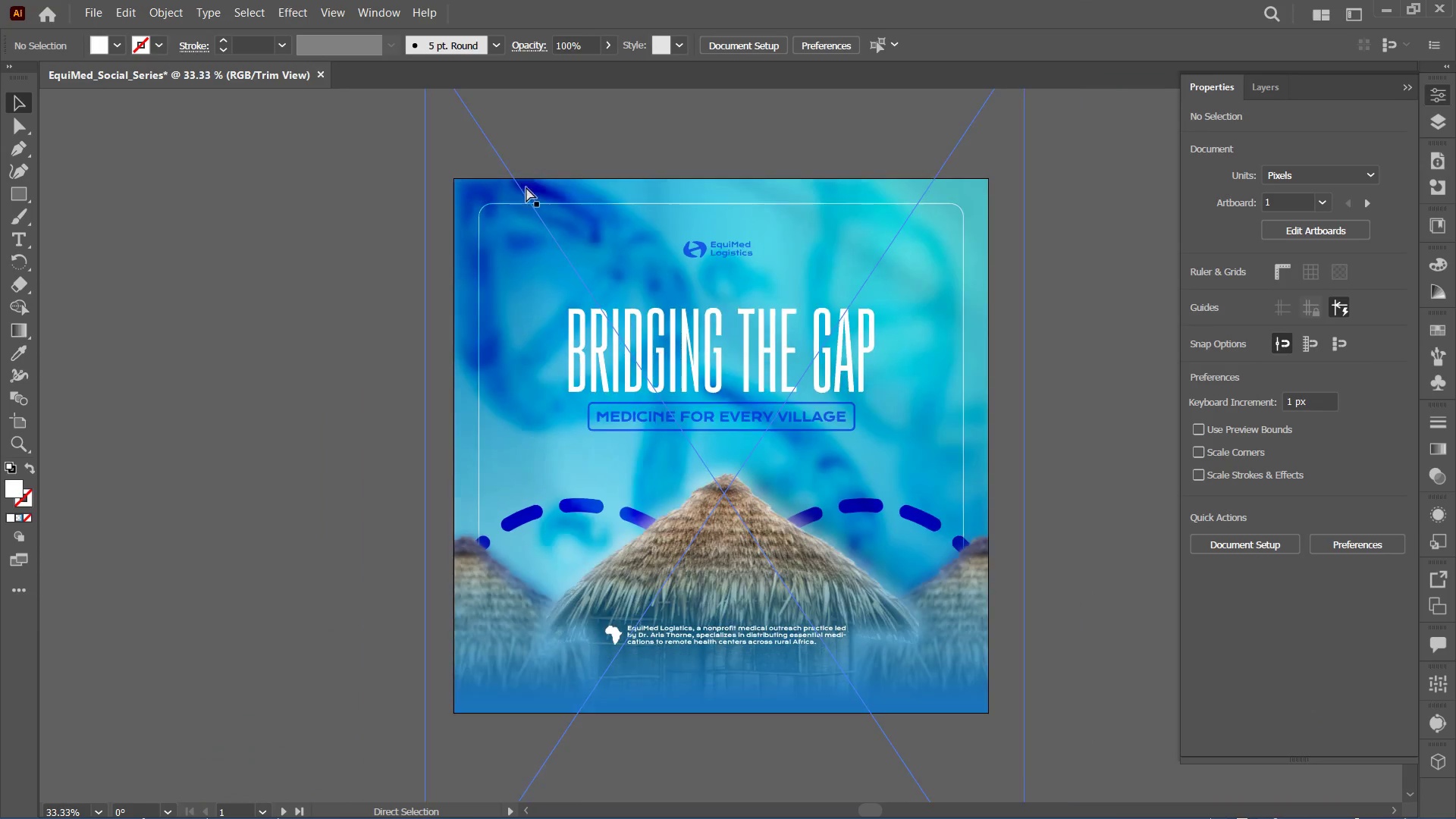 
key(Control+Minus)
 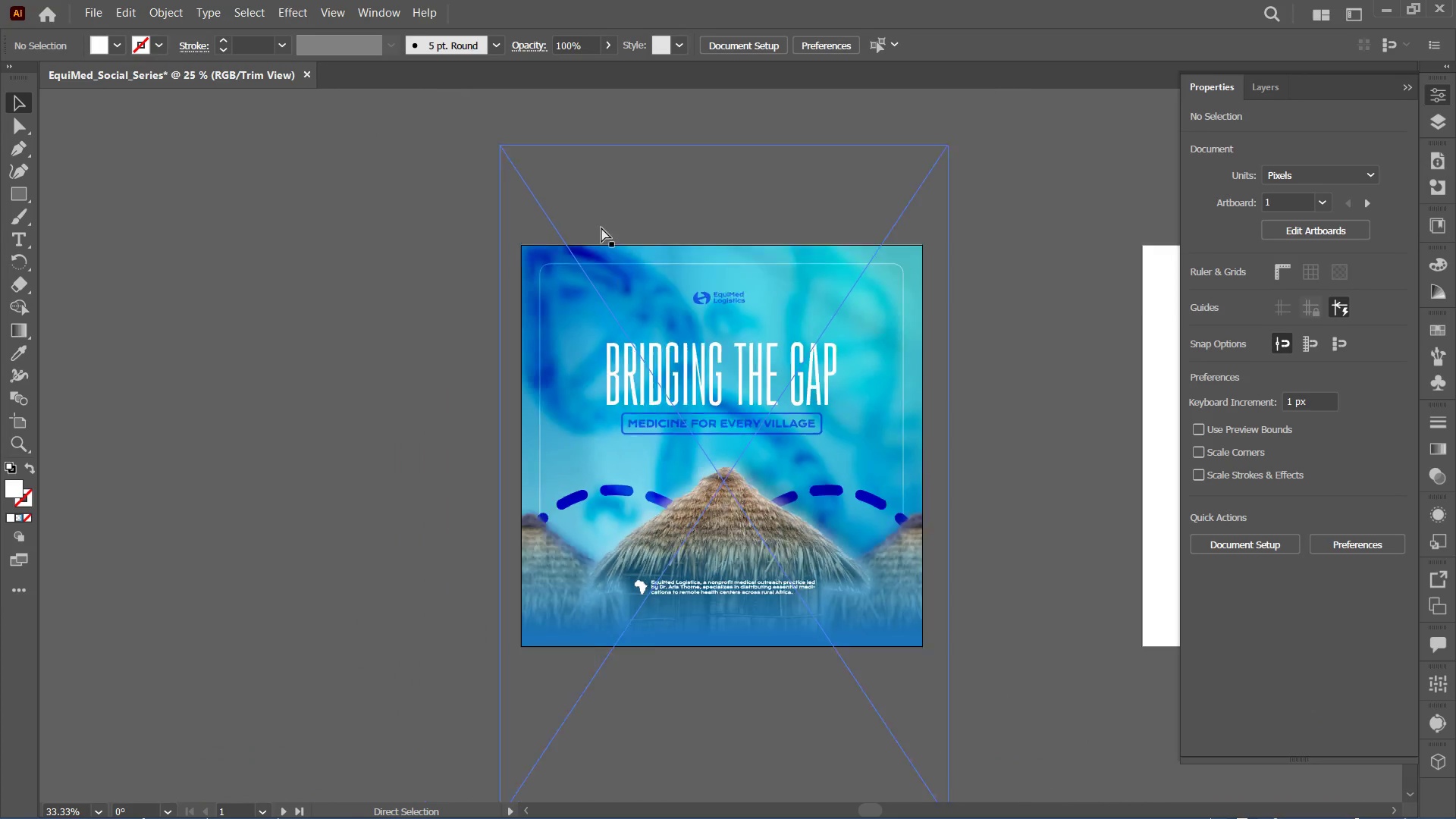 
key(Control+Minus)
 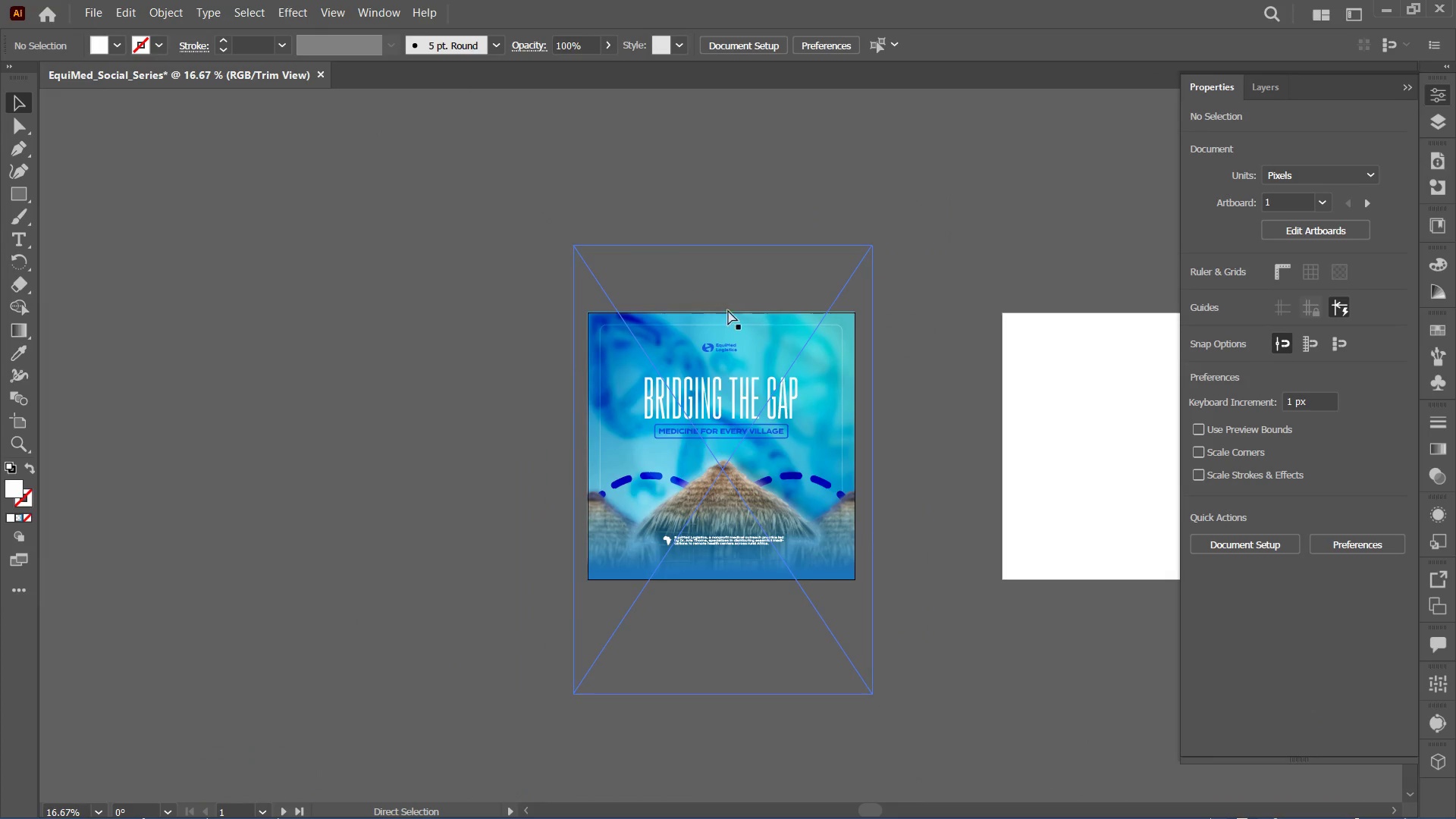 
key(Control+Equal)
 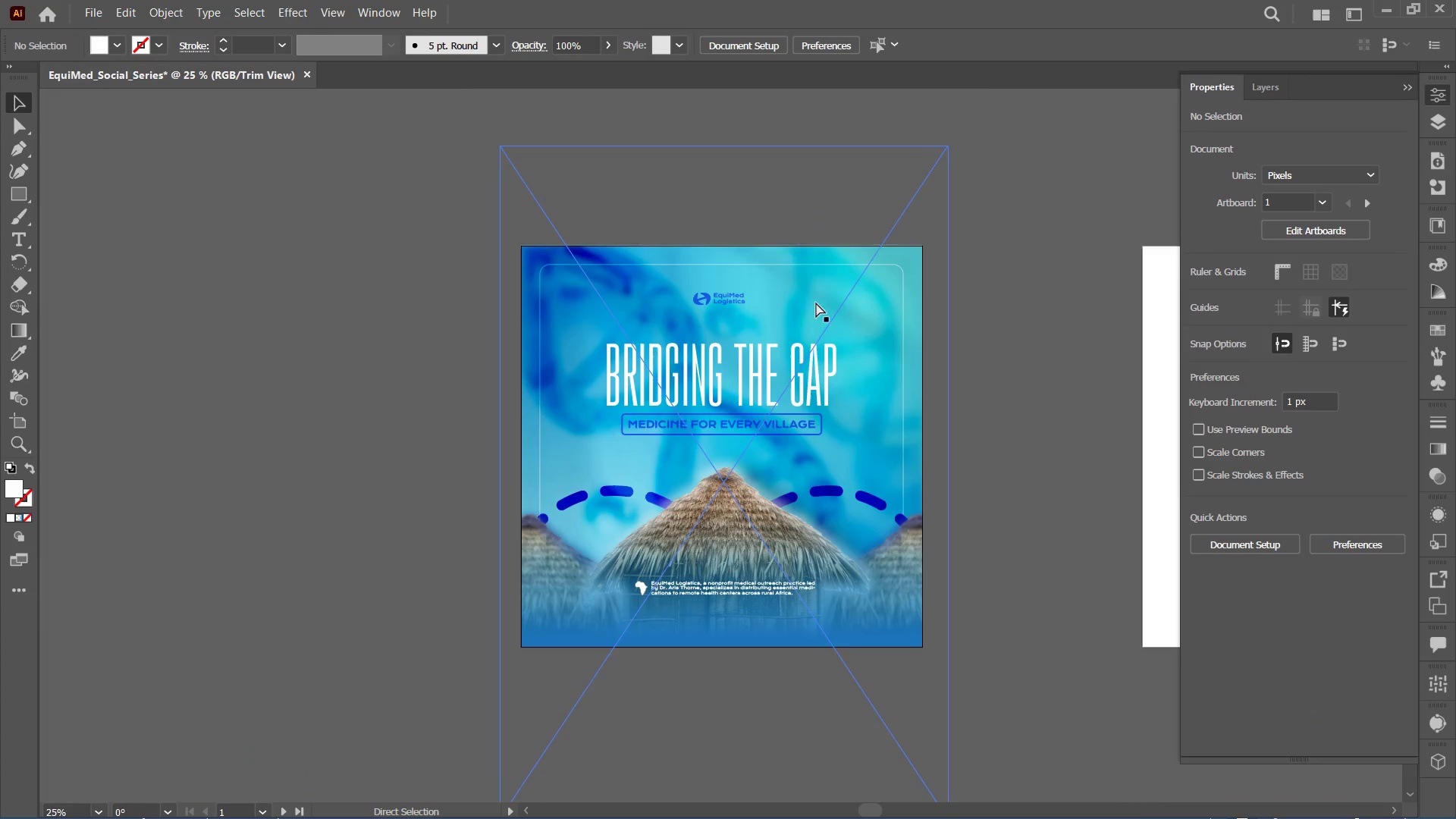 
key(Control+Equal)
 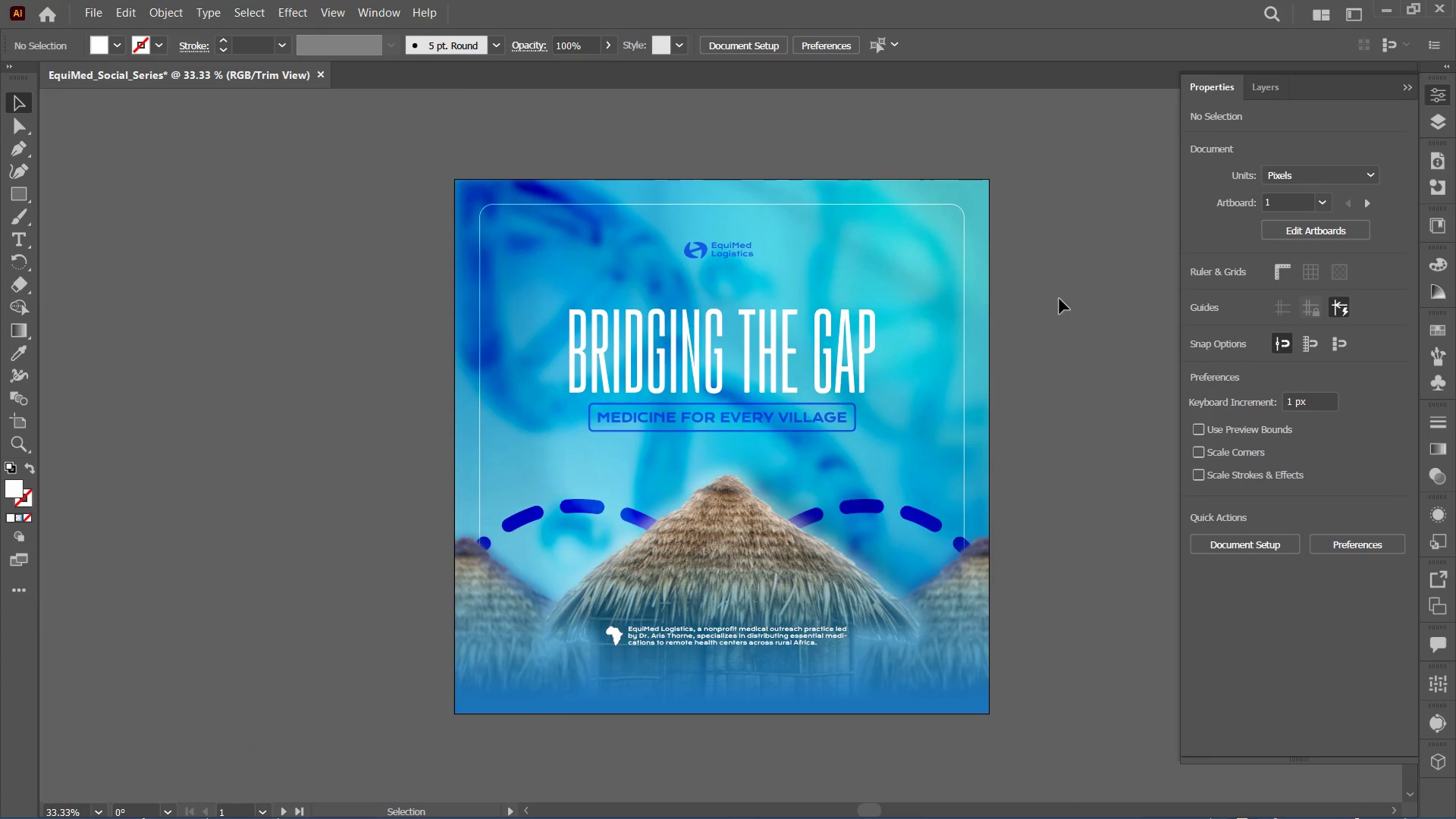 
key(Control+Equal)
 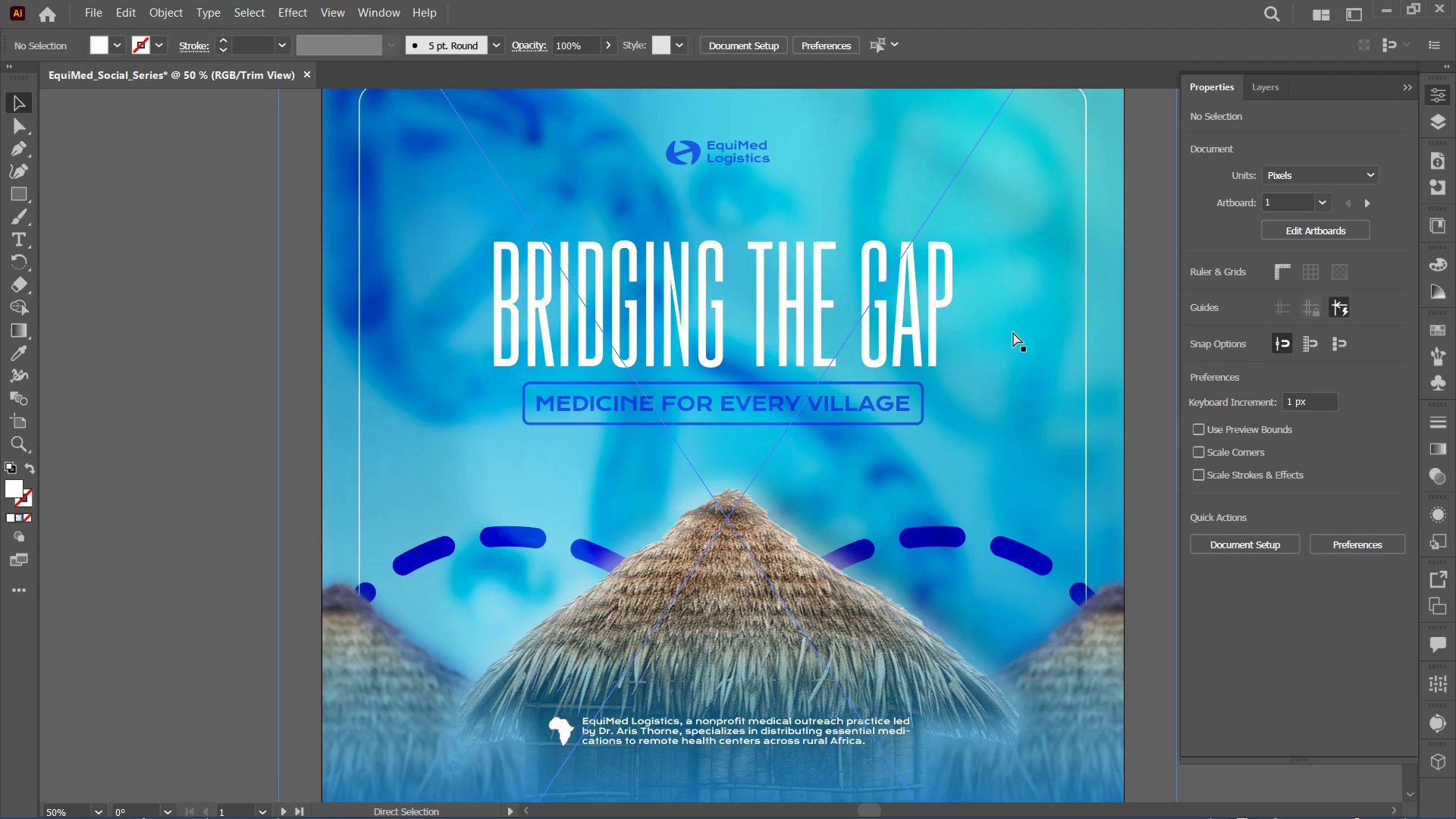 
key(Control+Minus)
 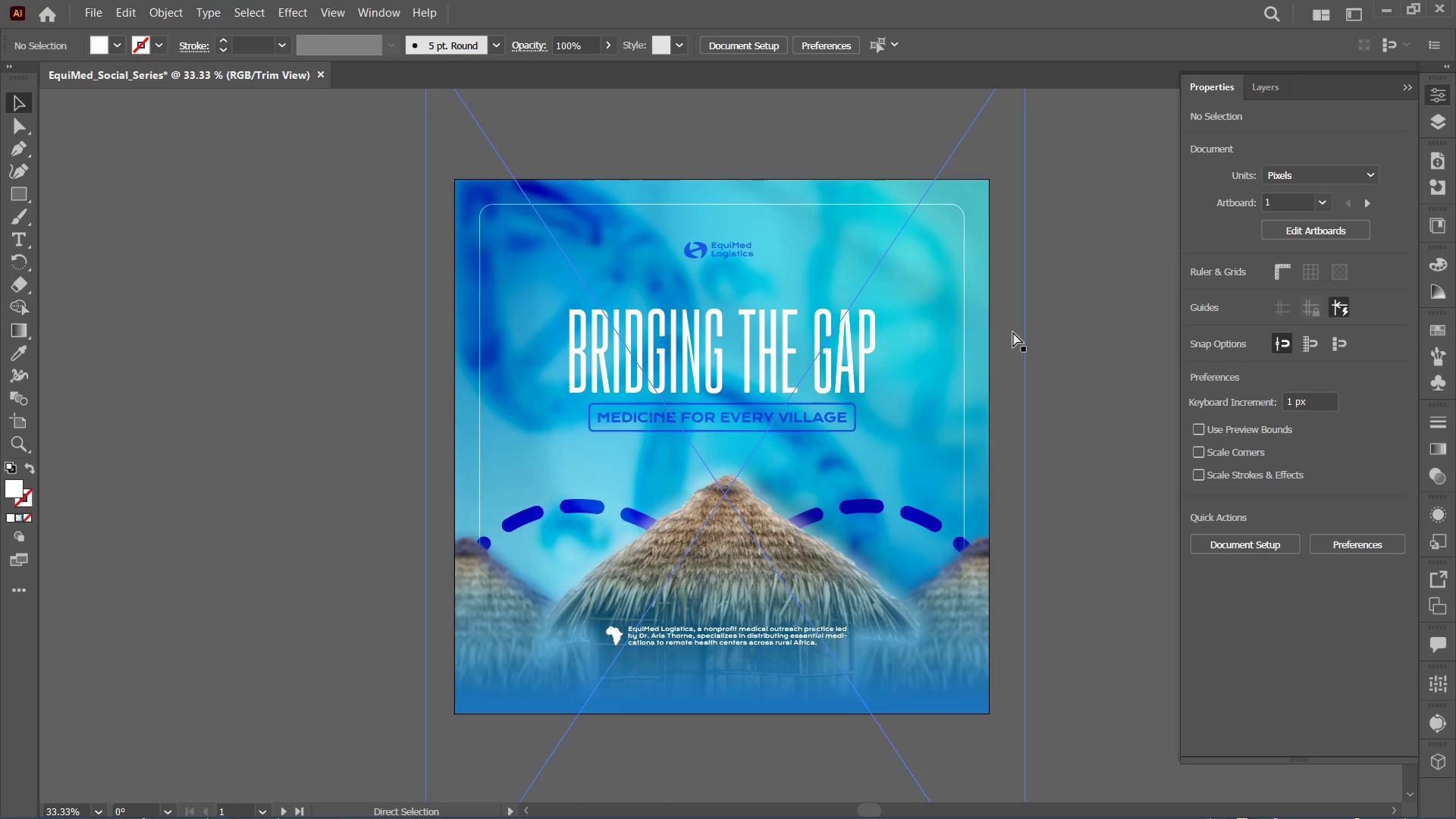 
key(Control+Minus)
 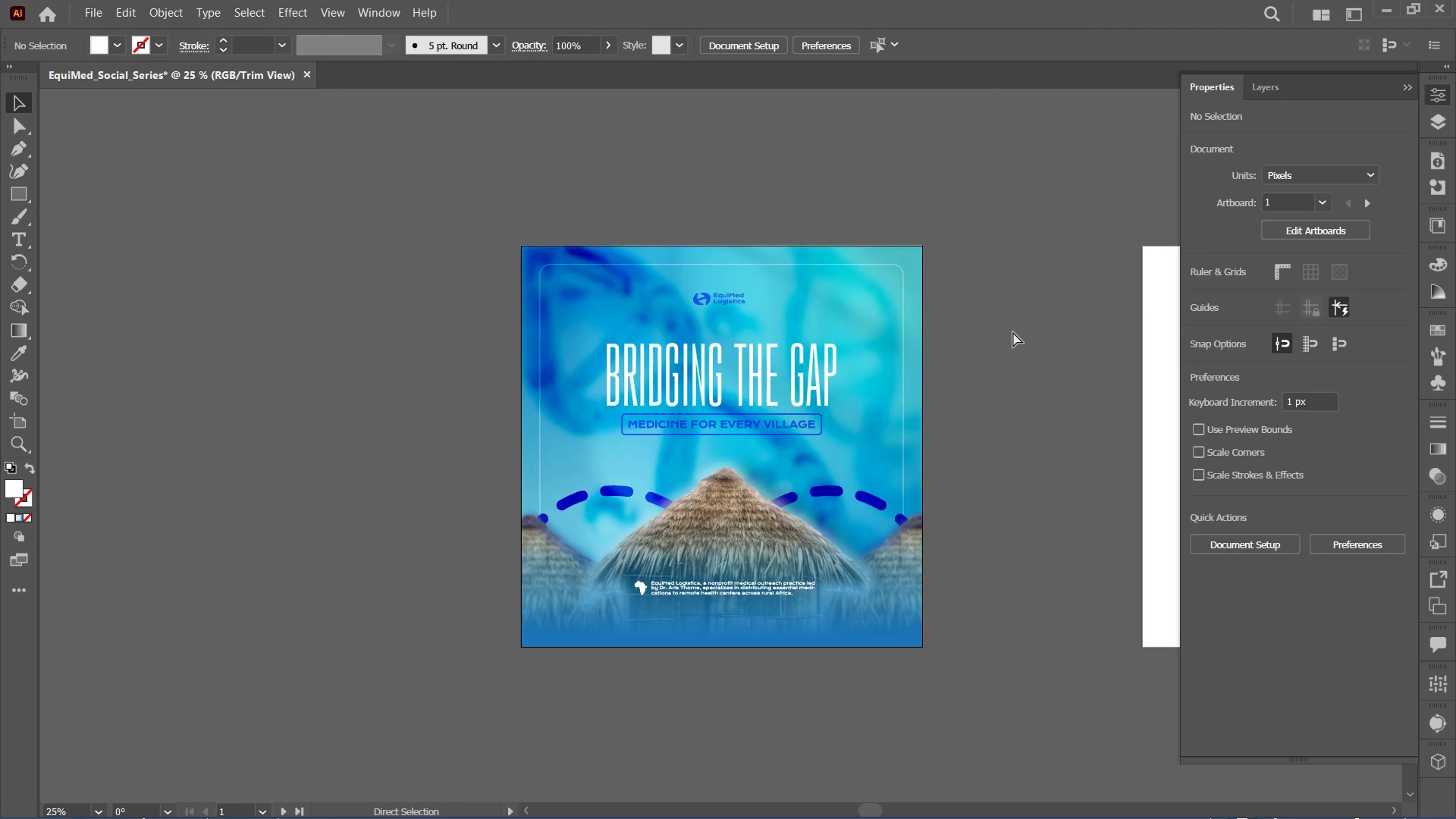 
key(Control+Minus)
 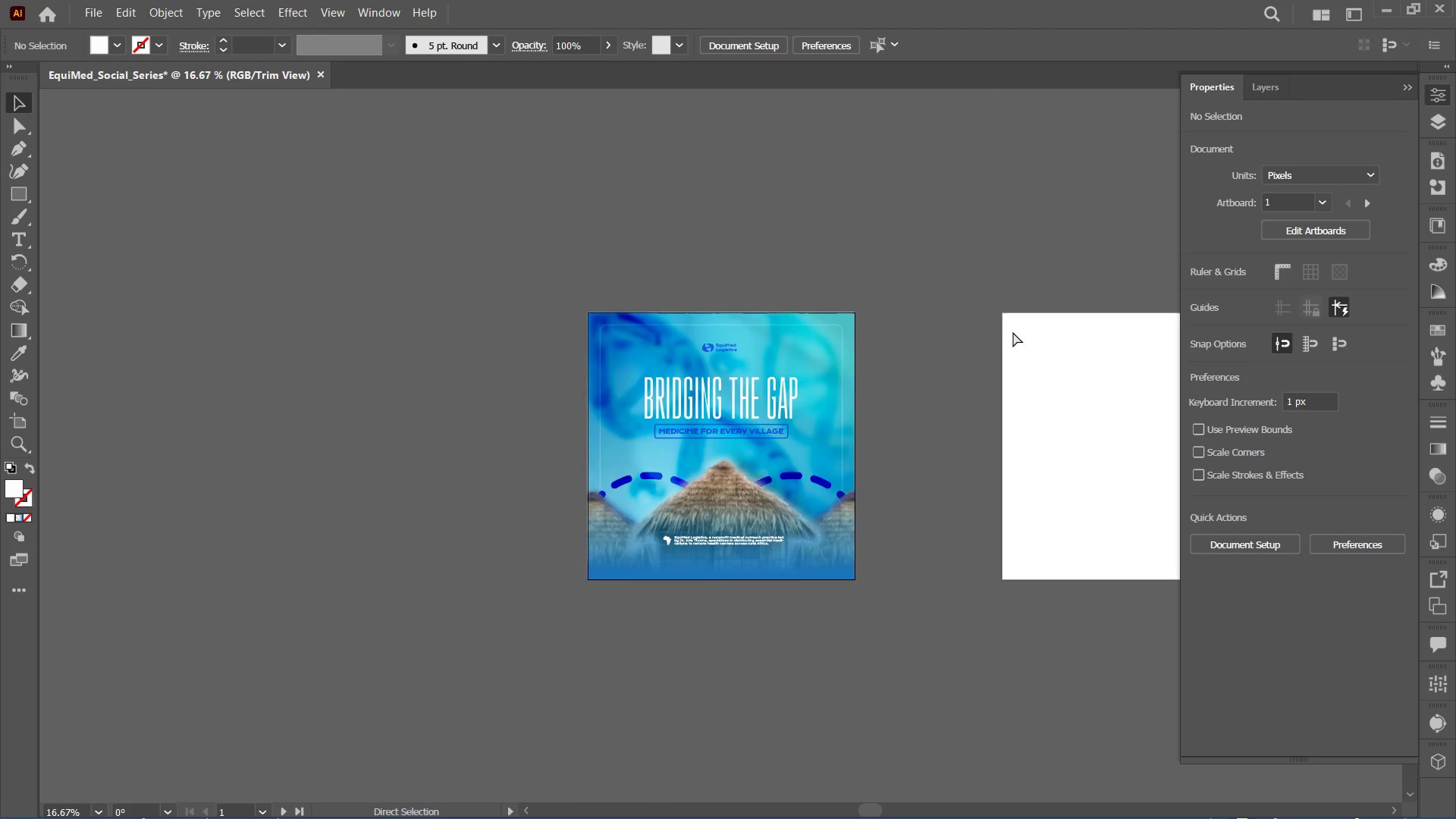 
key(Control+Minus)
 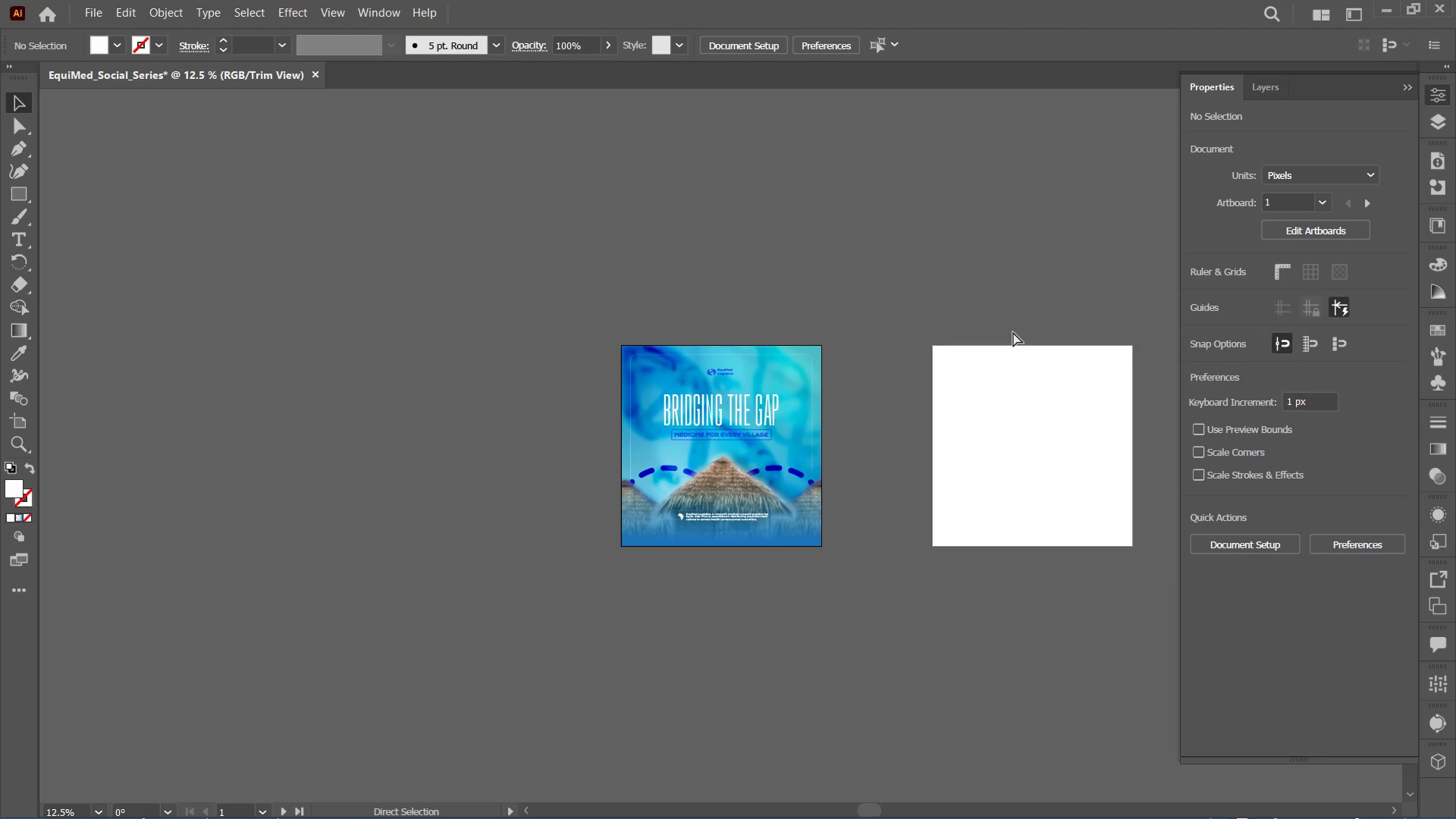 
key(Control+Equal)
 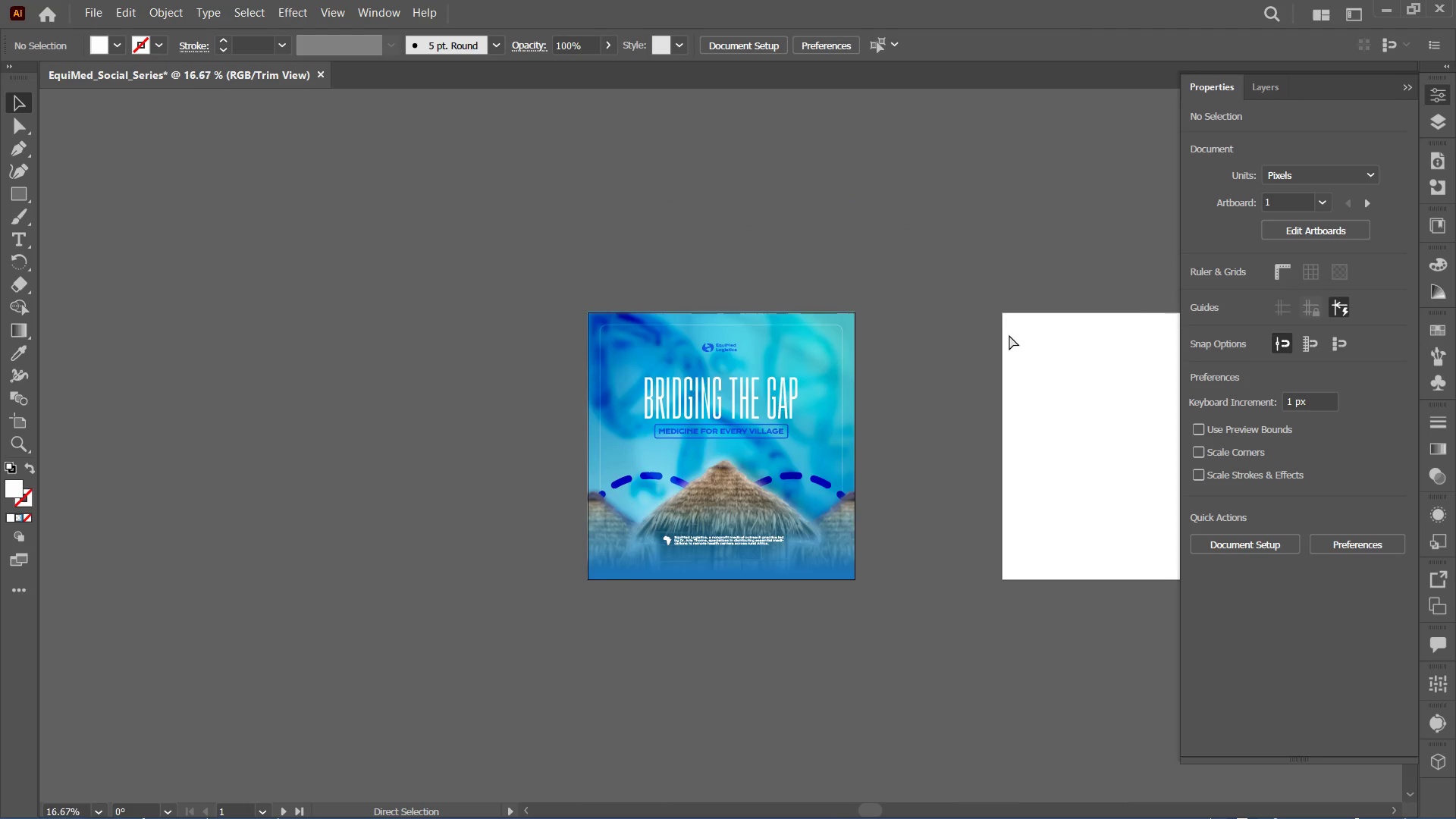 
key(Control+Equal)
 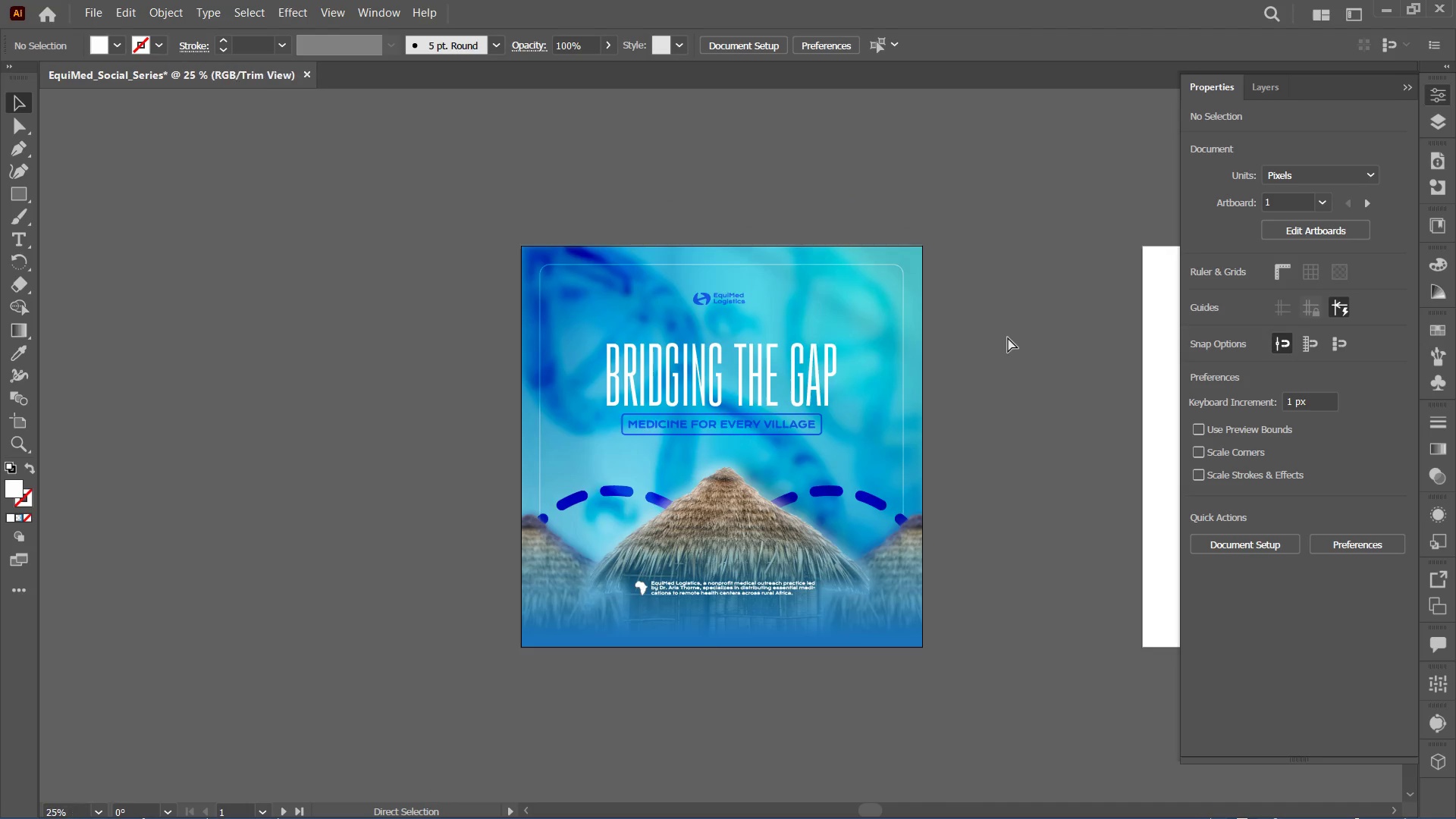 
key(Control+Equal)
 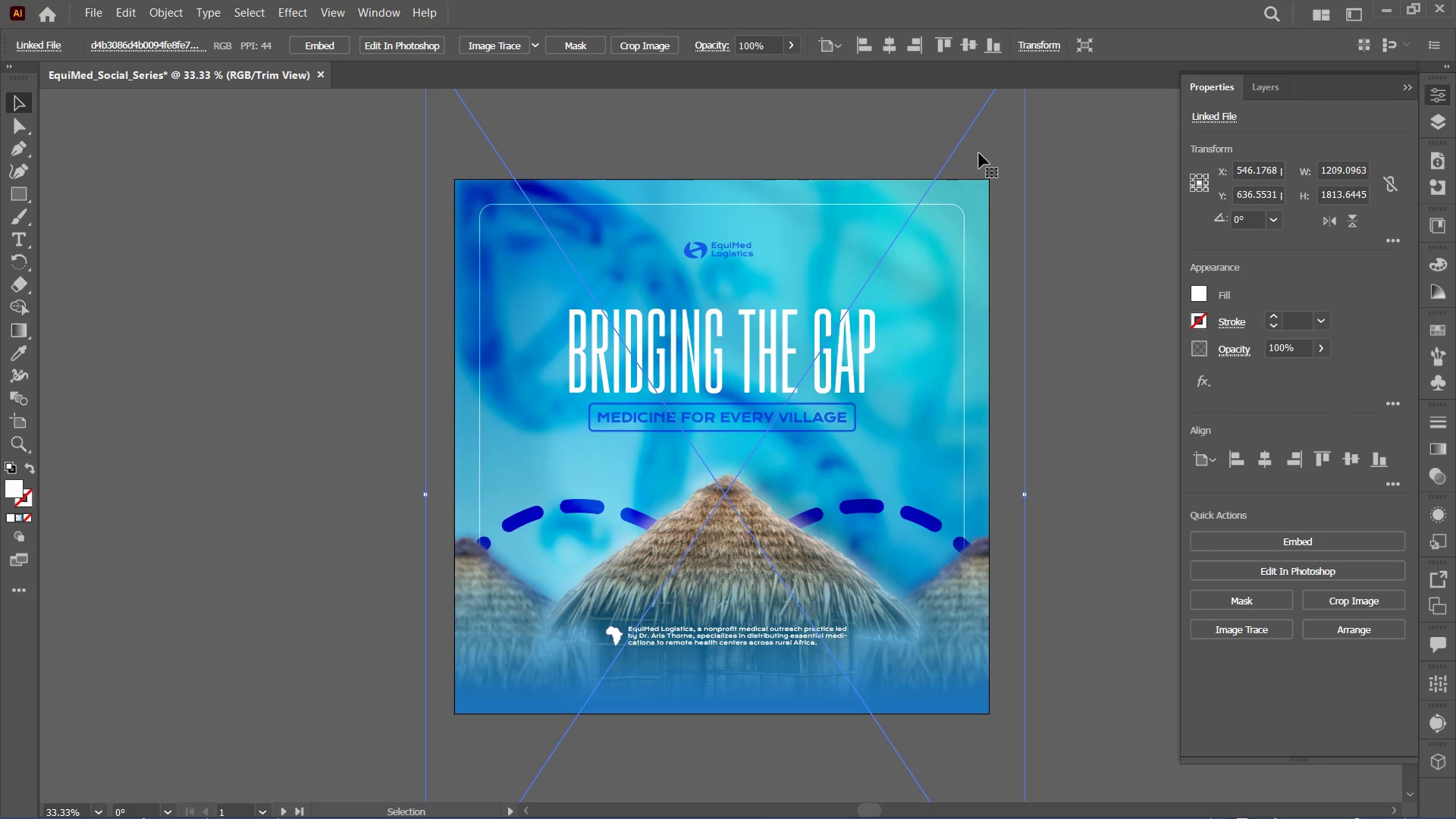 
key(Backspace)
 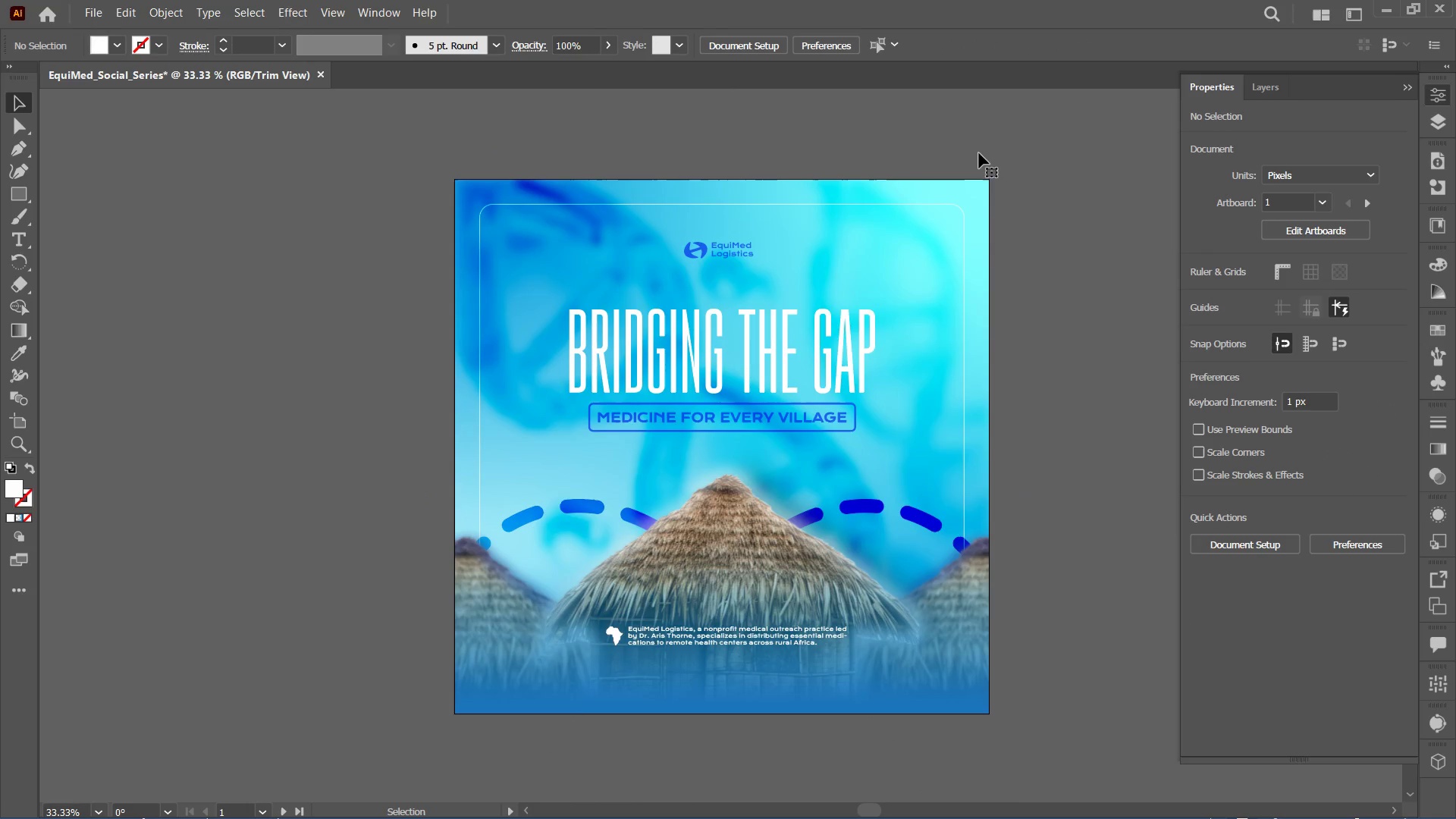 
key(Control+Z)
 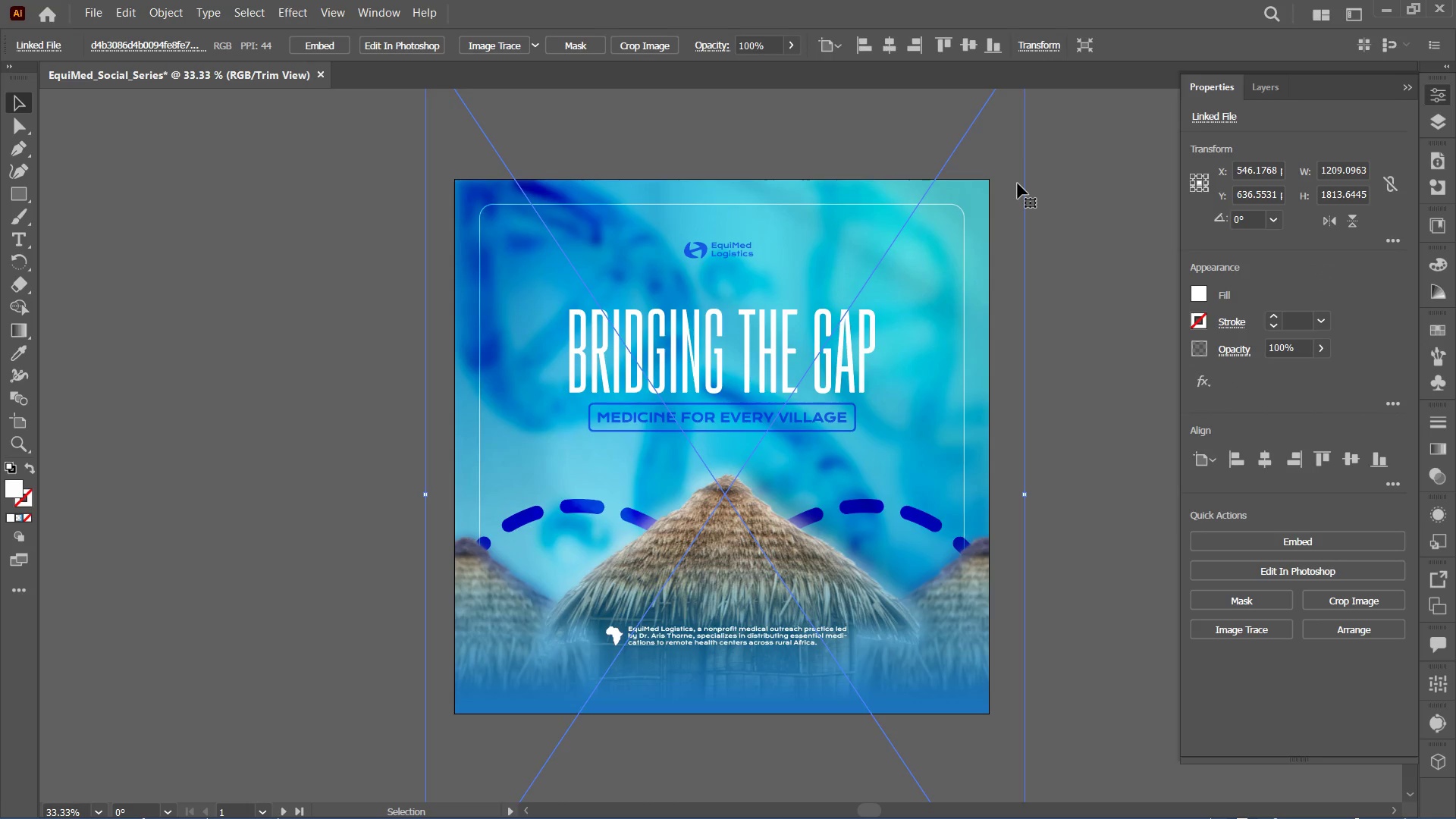 
key(Control+Shift+Z)
 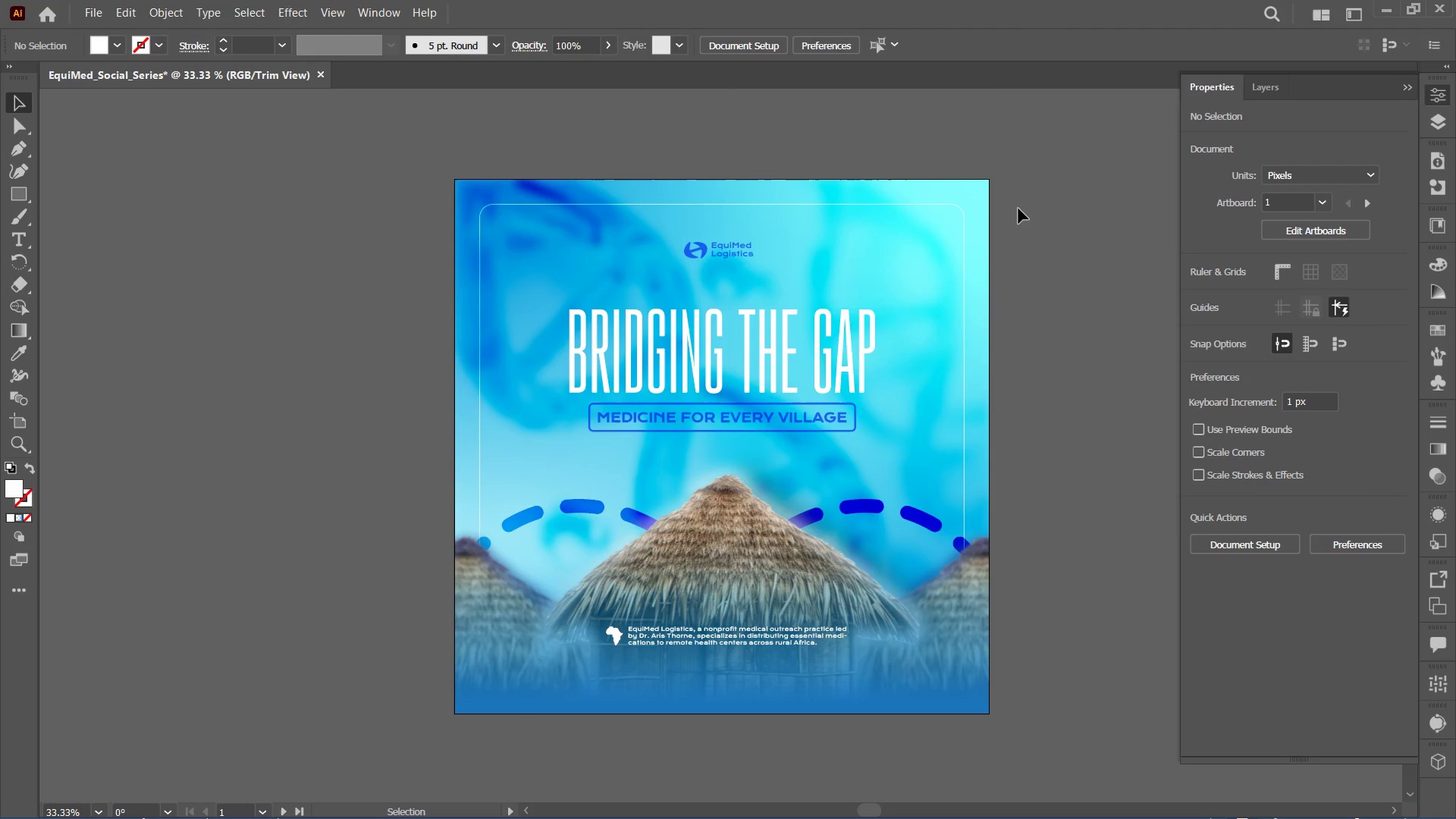 
key(Control+Z)
 